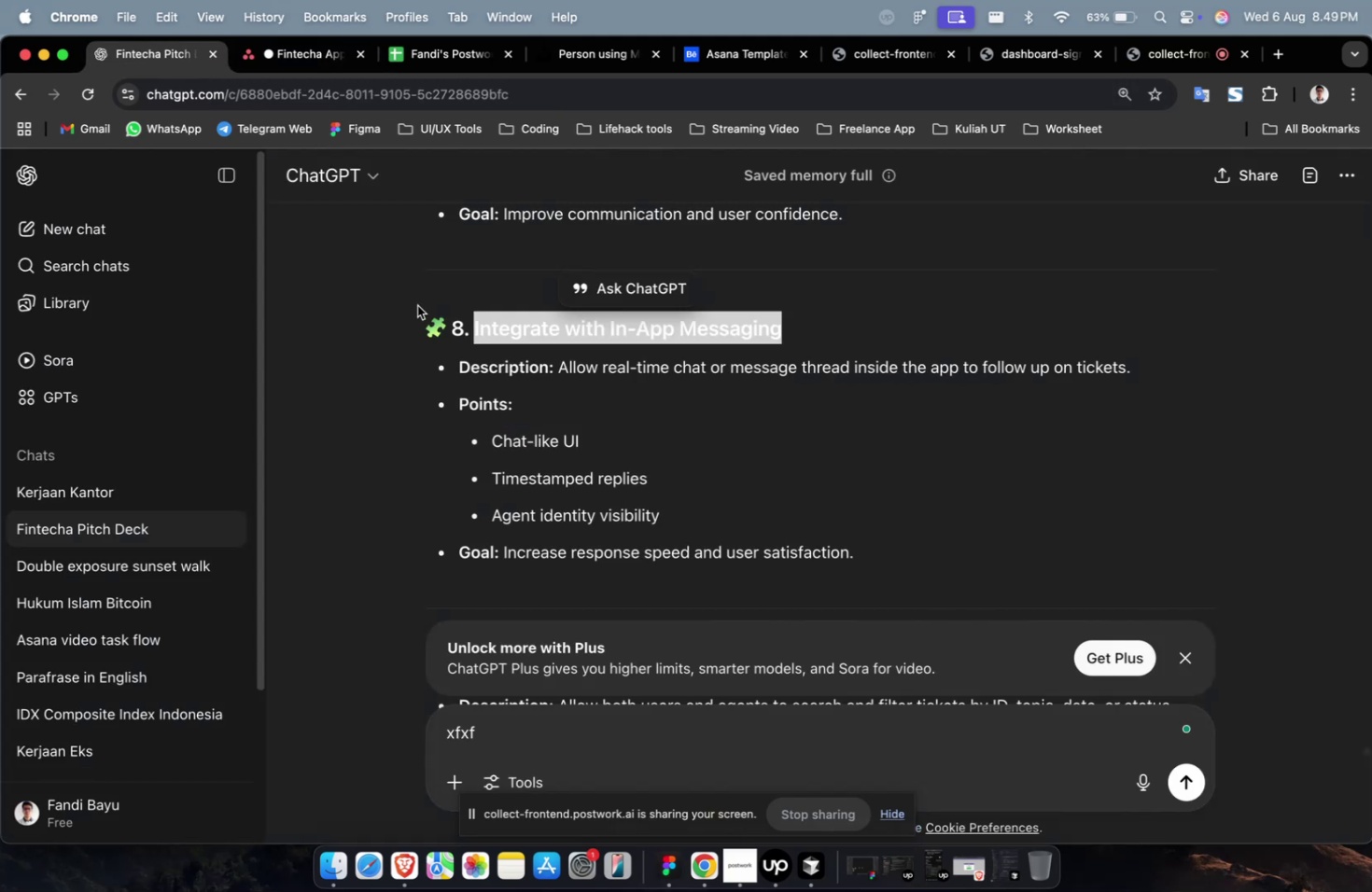 
scroll: coordinate [519, 367], scroll_direction: down, amount: 8.0
 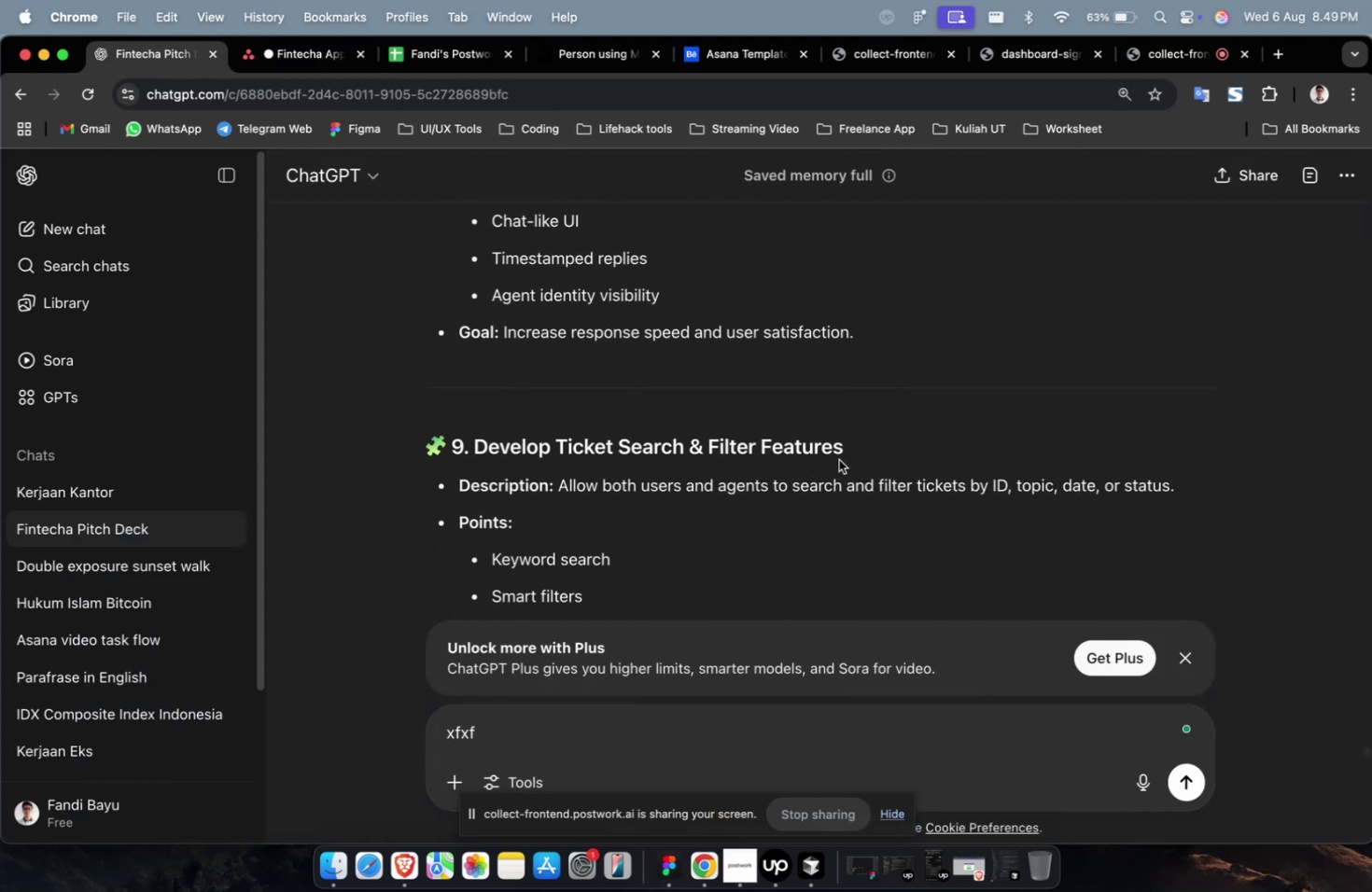 
left_click_drag(start_coordinate=[861, 448], to_coordinate=[478, 433])
 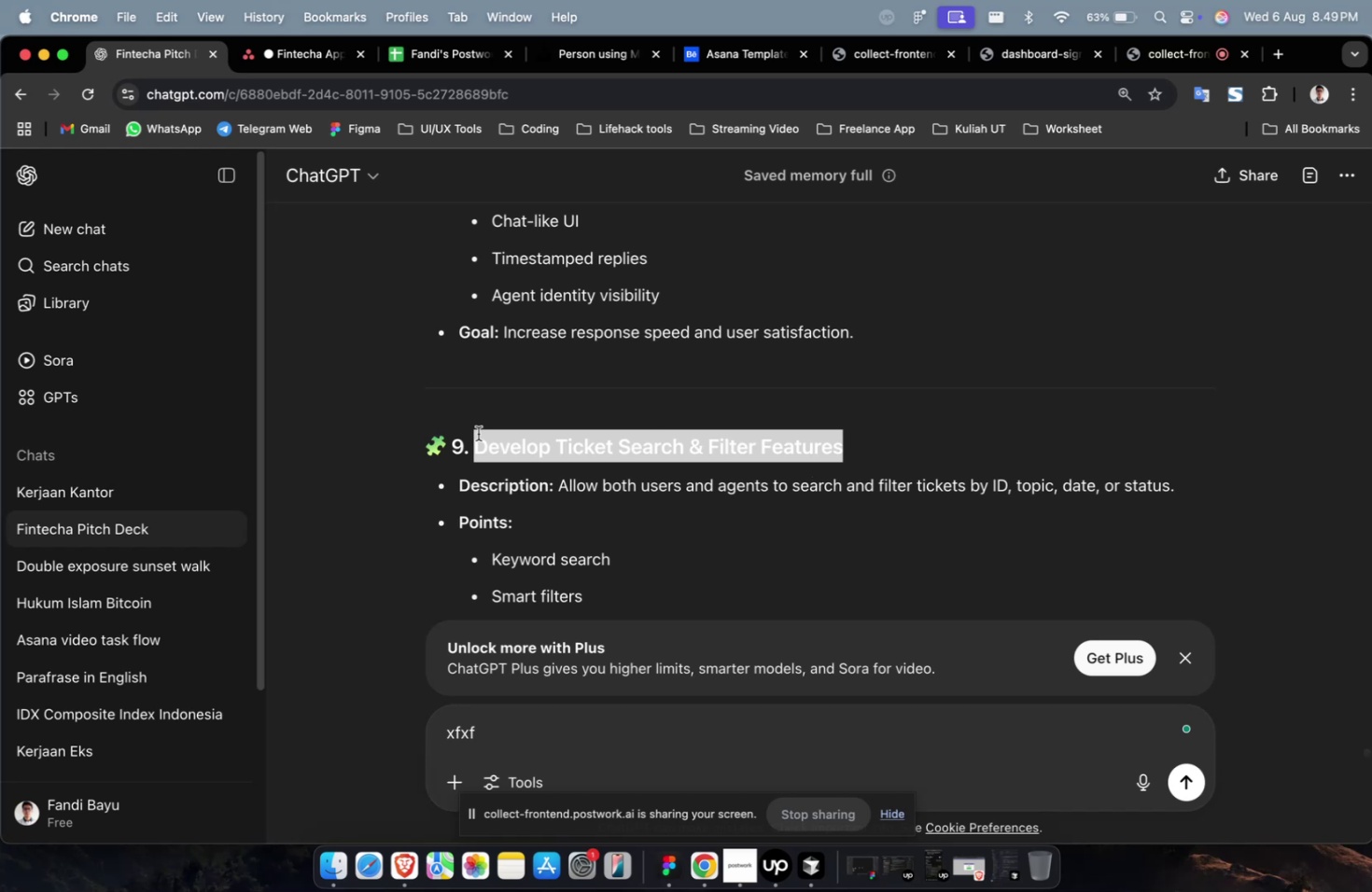 
key(Meta+C)
 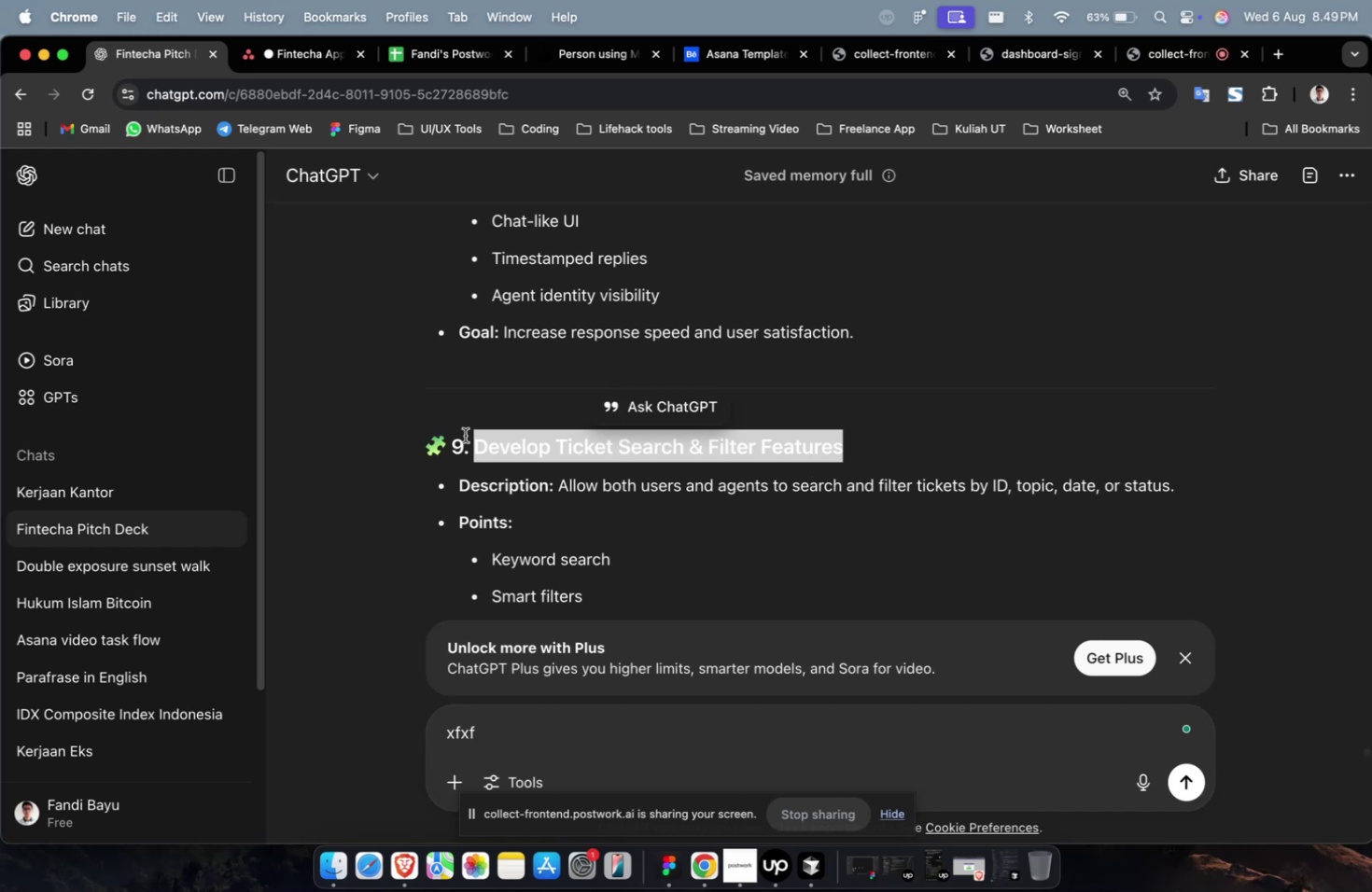 
key(Meta+C)
 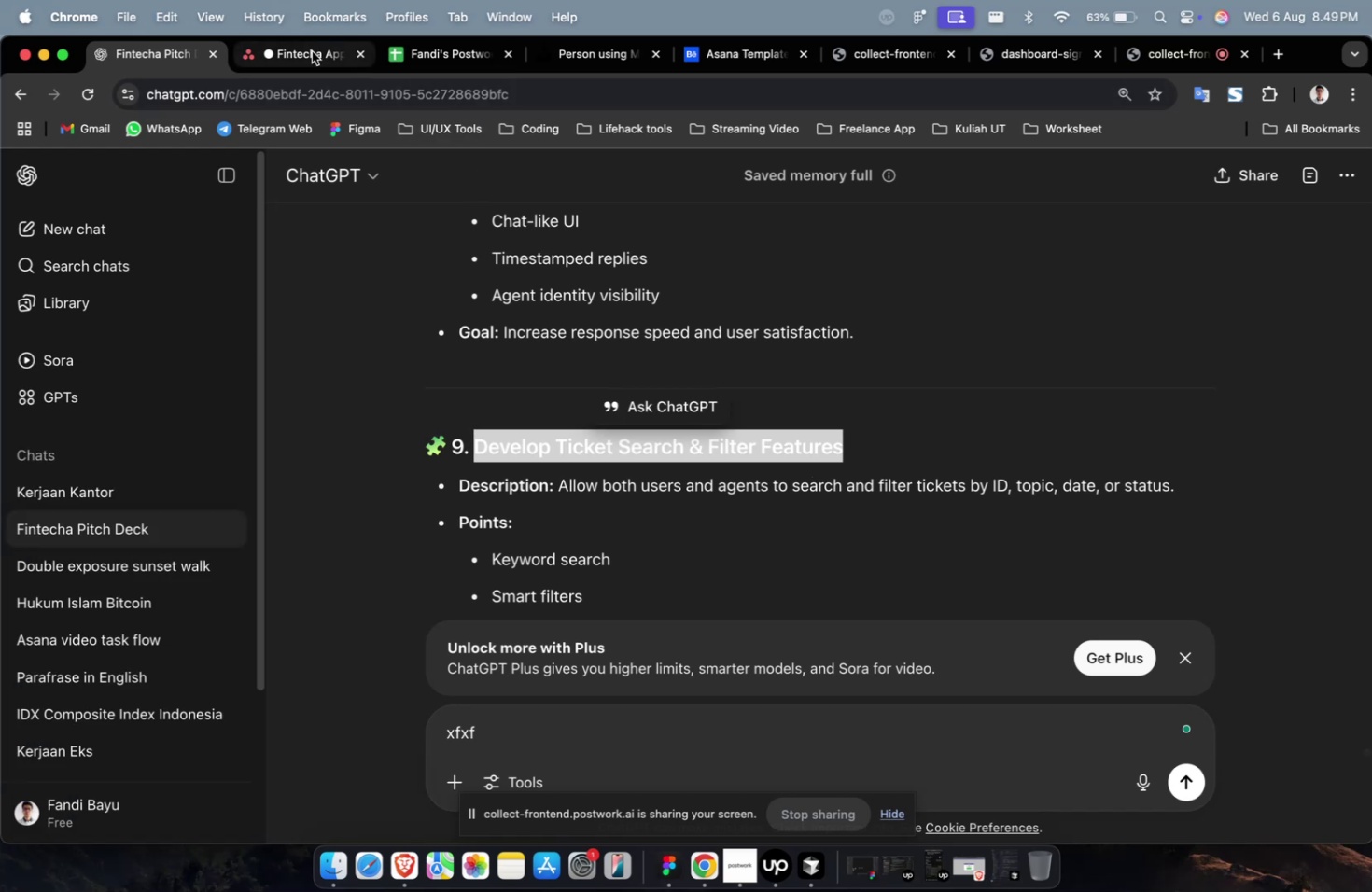 
left_click([307, 54])
 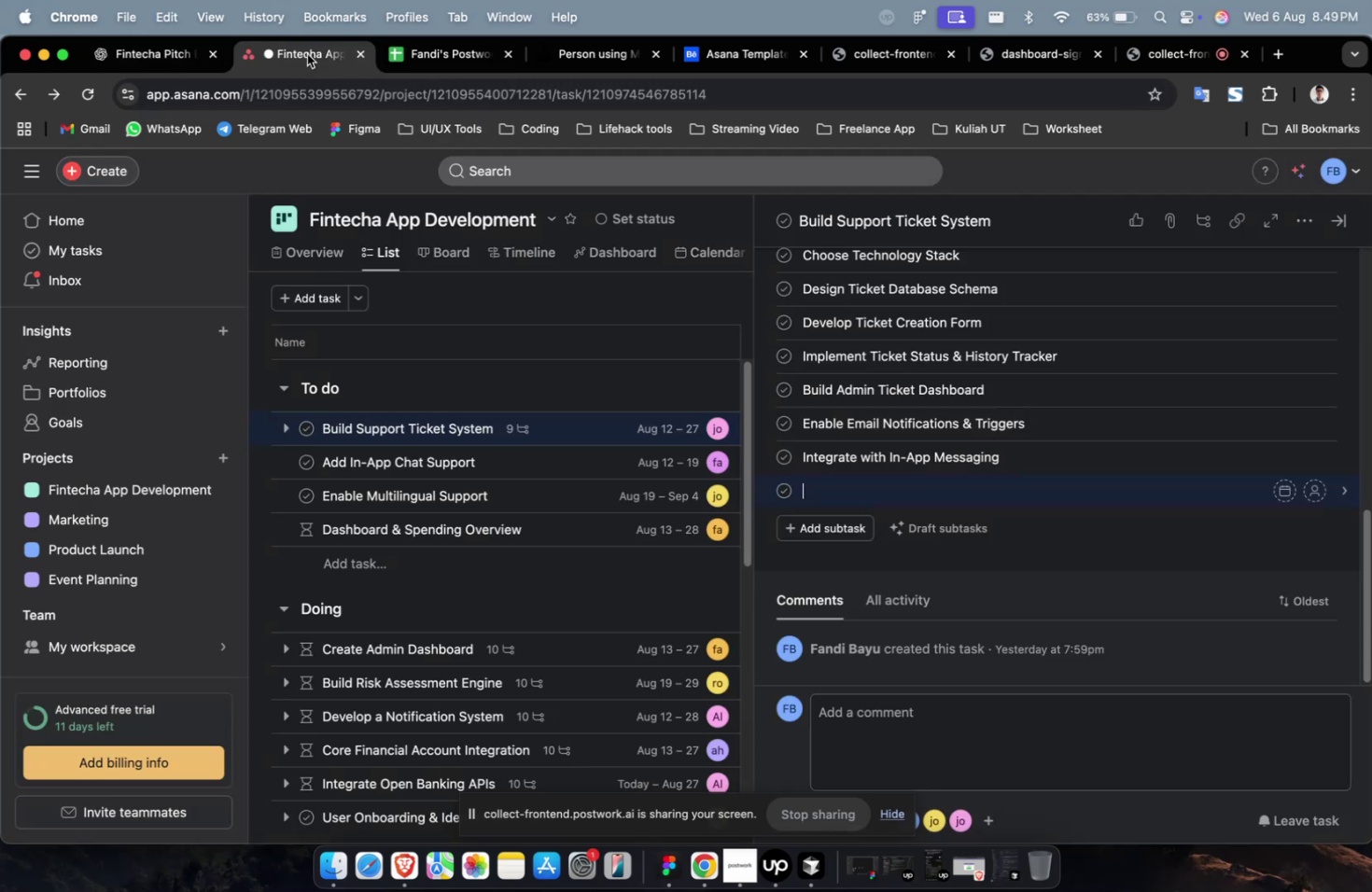 
key(Meta+V)
 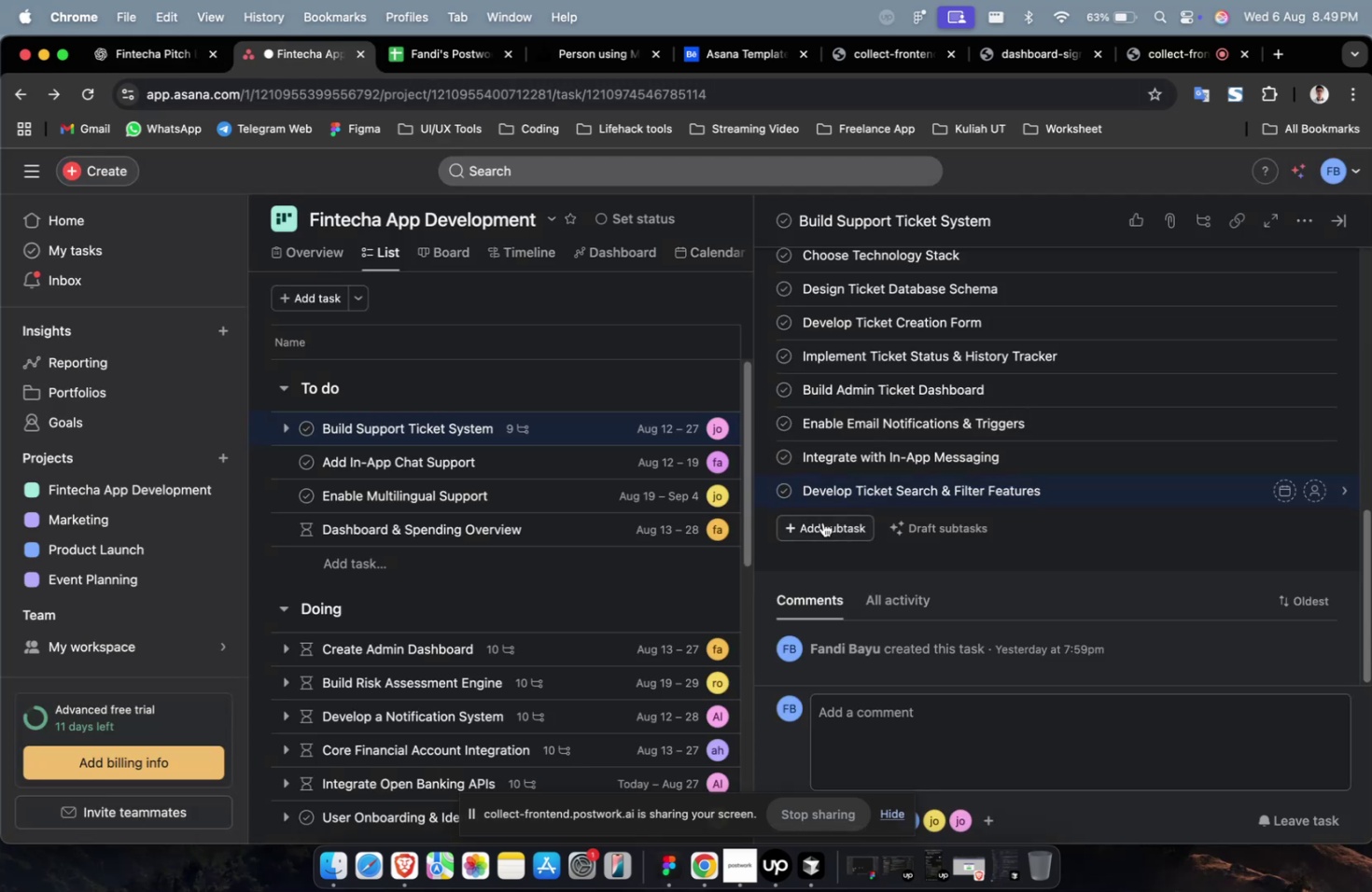 
left_click([821, 527])
 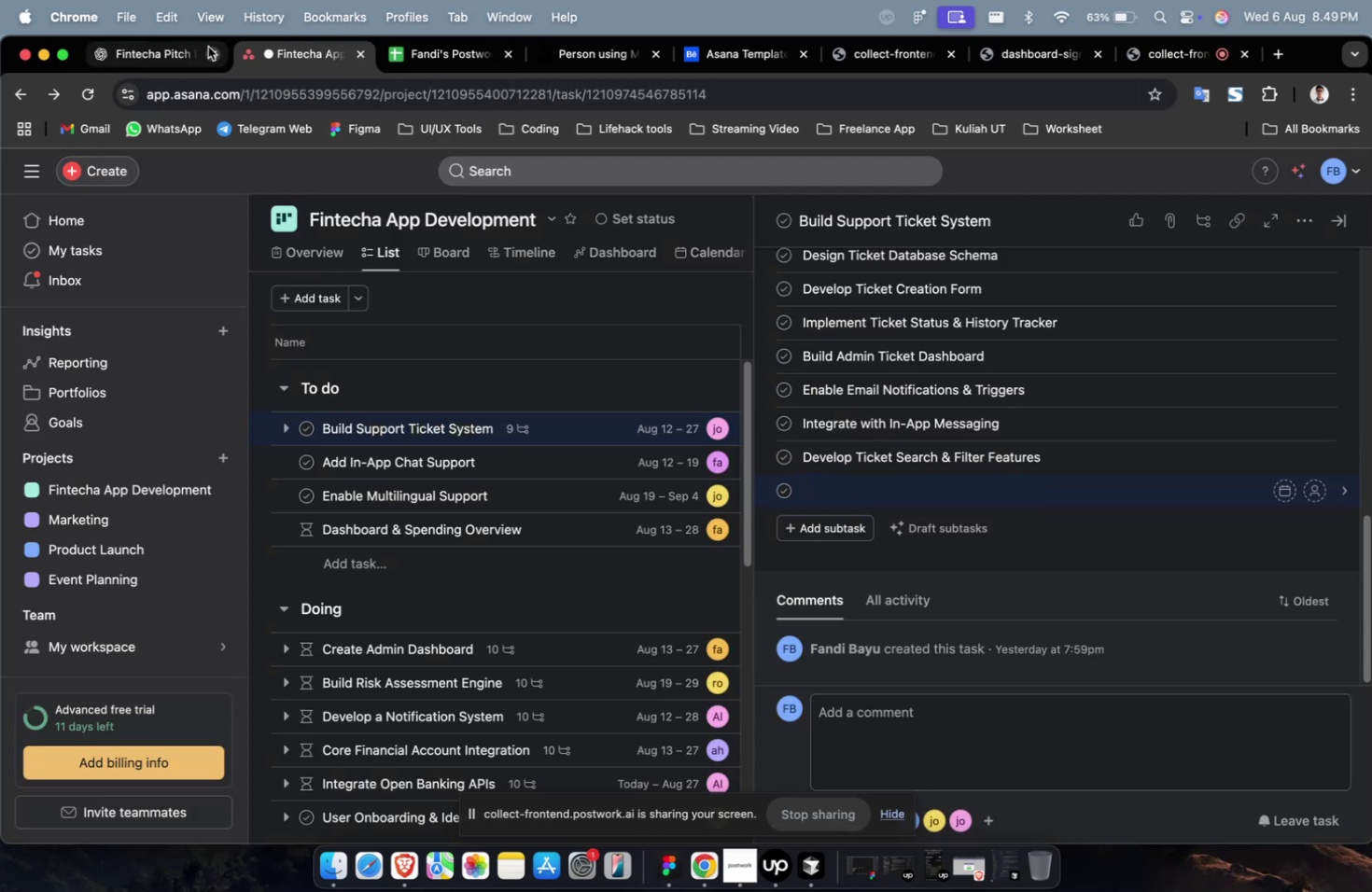 
left_click([164, 50])
 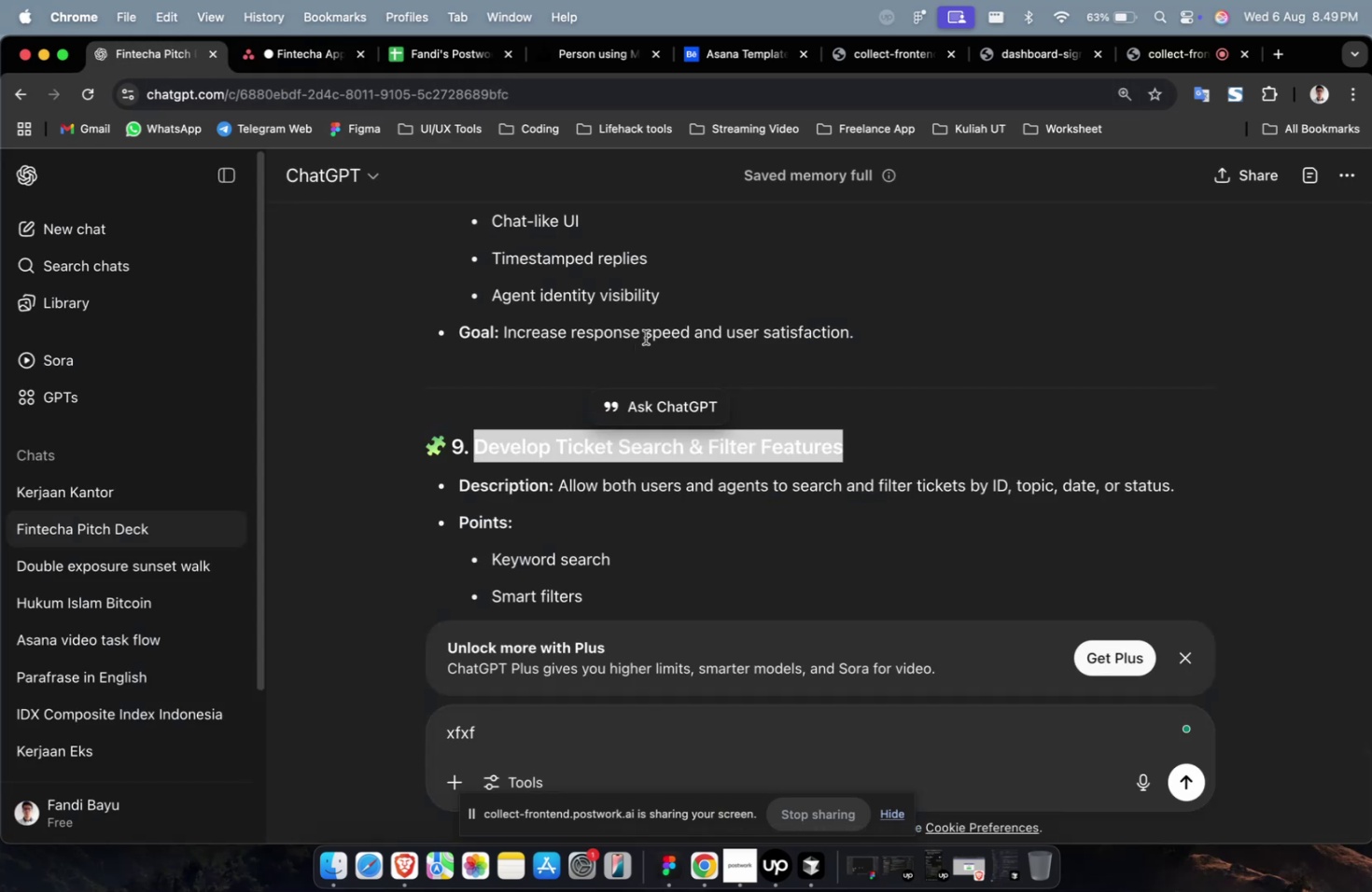 
scroll: coordinate [653, 332], scroll_direction: down, amount: 11.0
 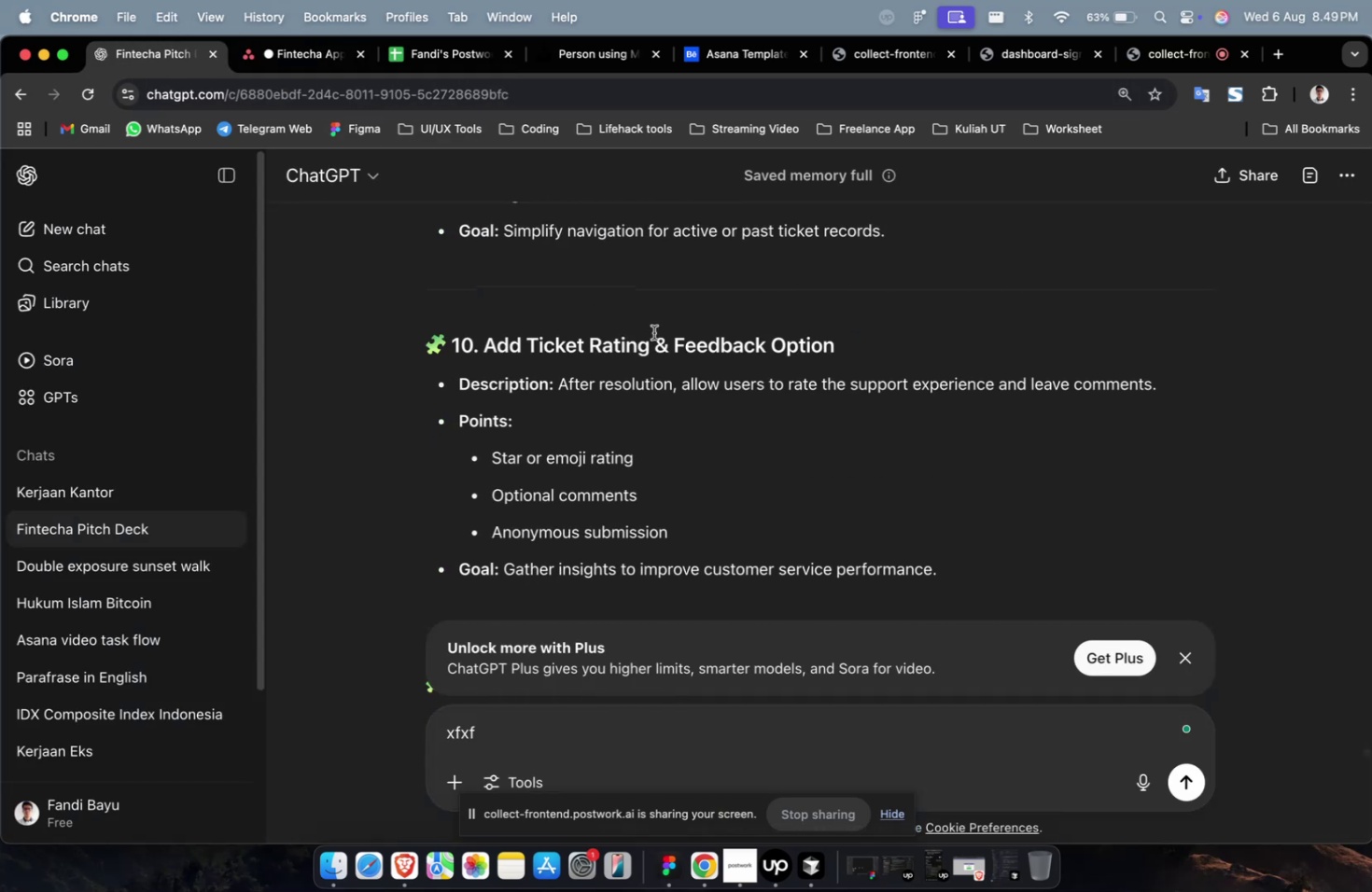 
scroll: coordinate [707, 348], scroll_direction: up, amount: 4.0
 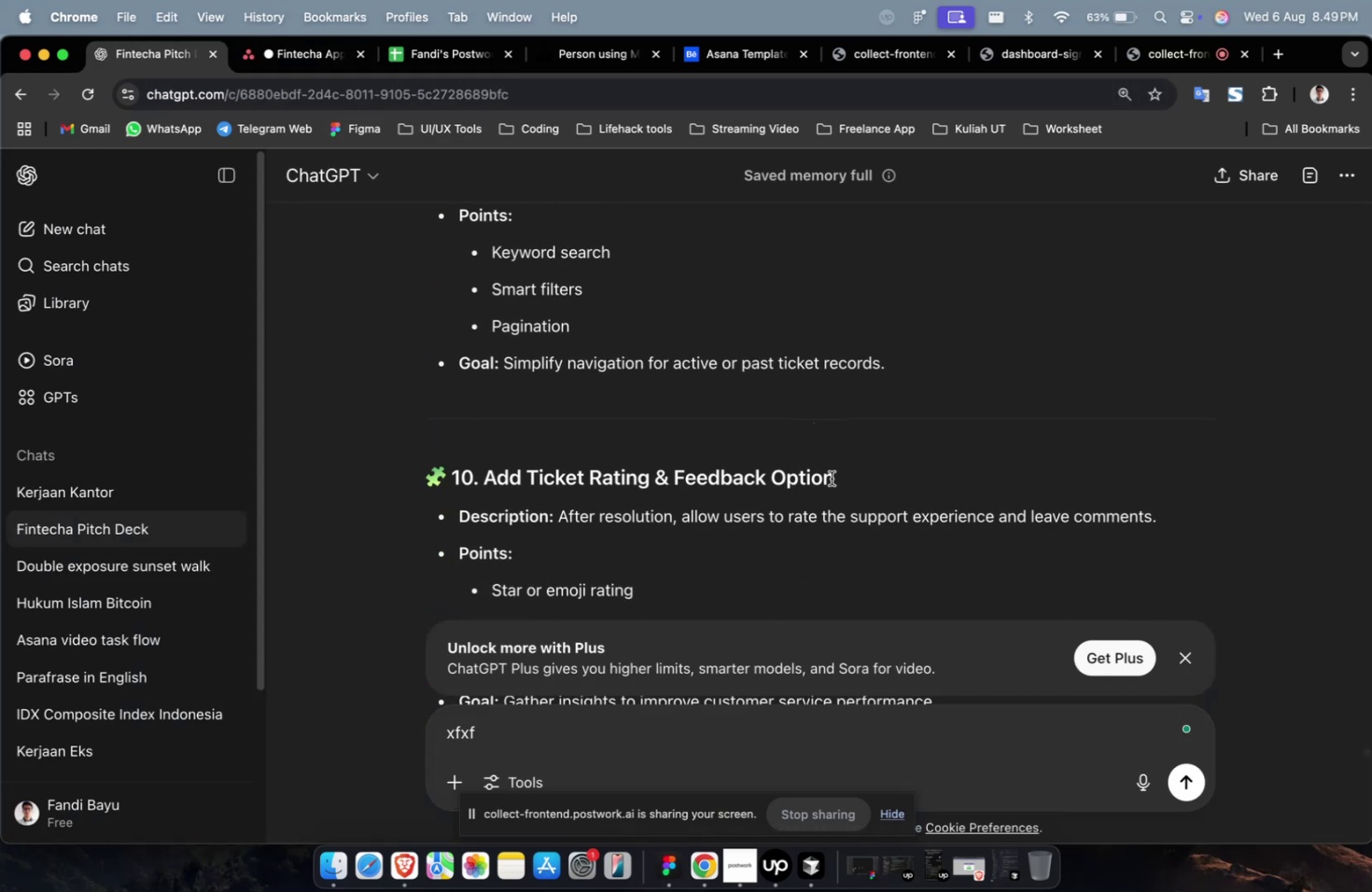 
left_click_drag(start_coordinate=[846, 481], to_coordinate=[485, 469])
 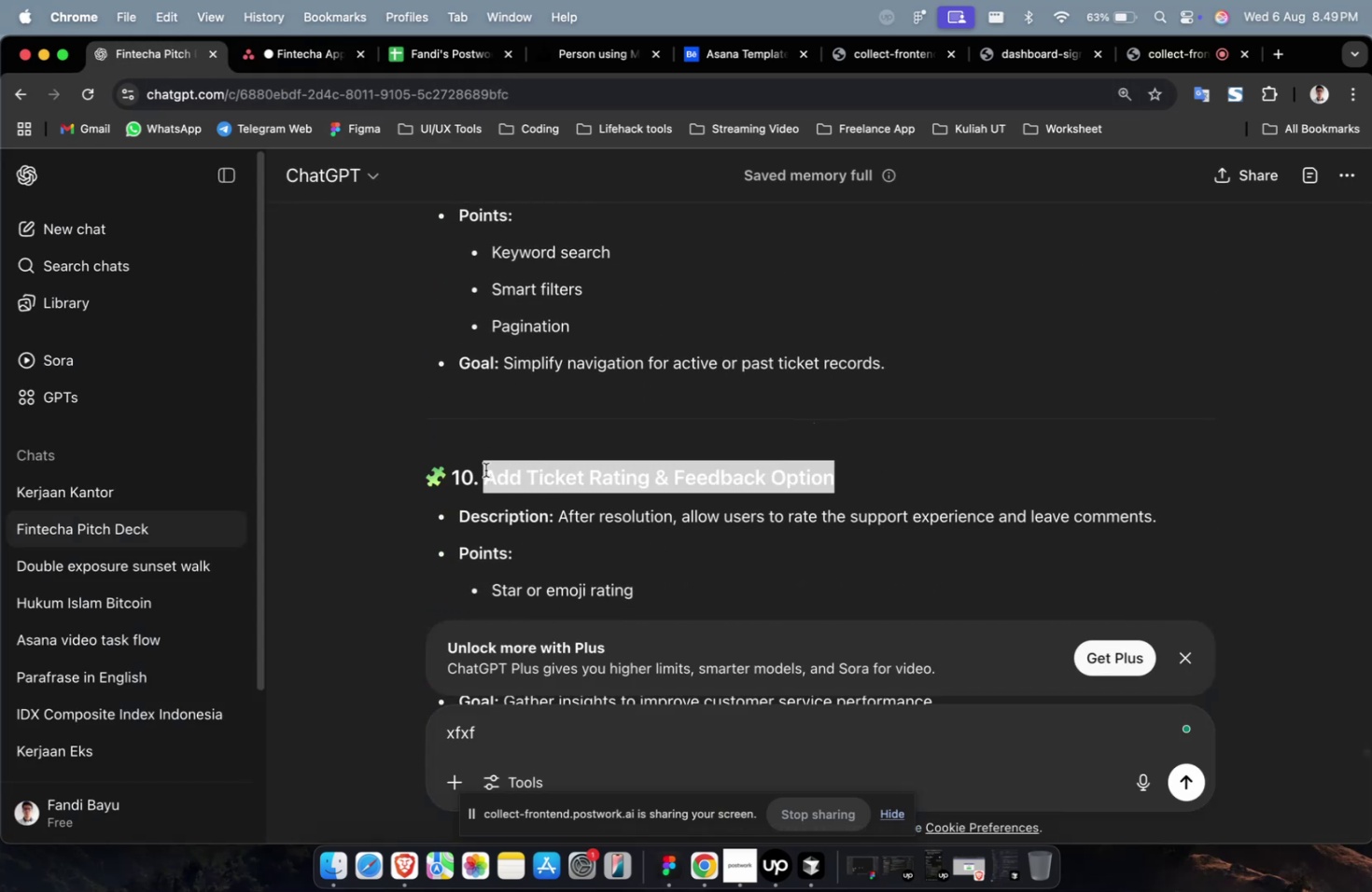 
key(Meta+CommandLeft)
 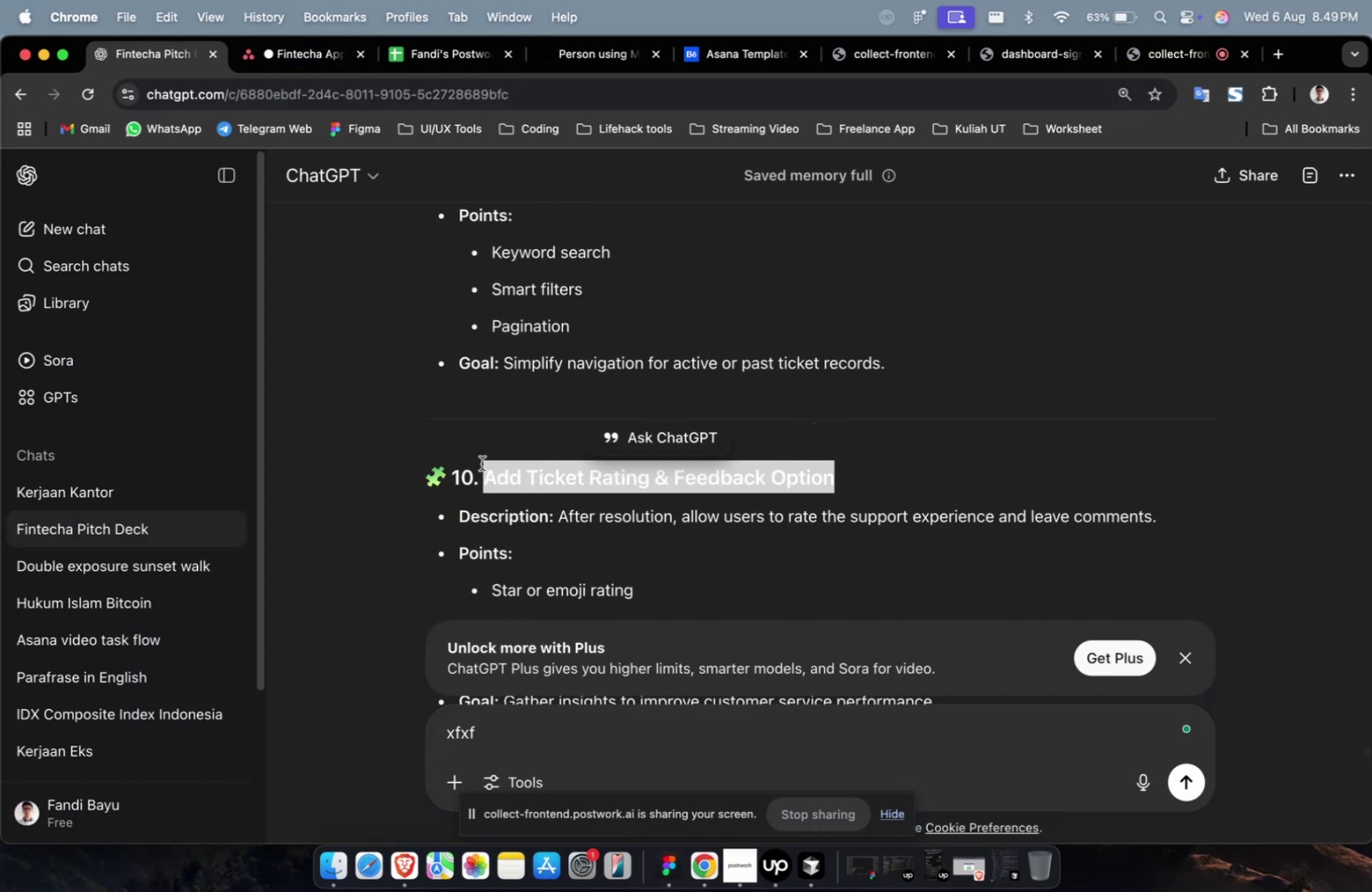 
key(Meta+C)
 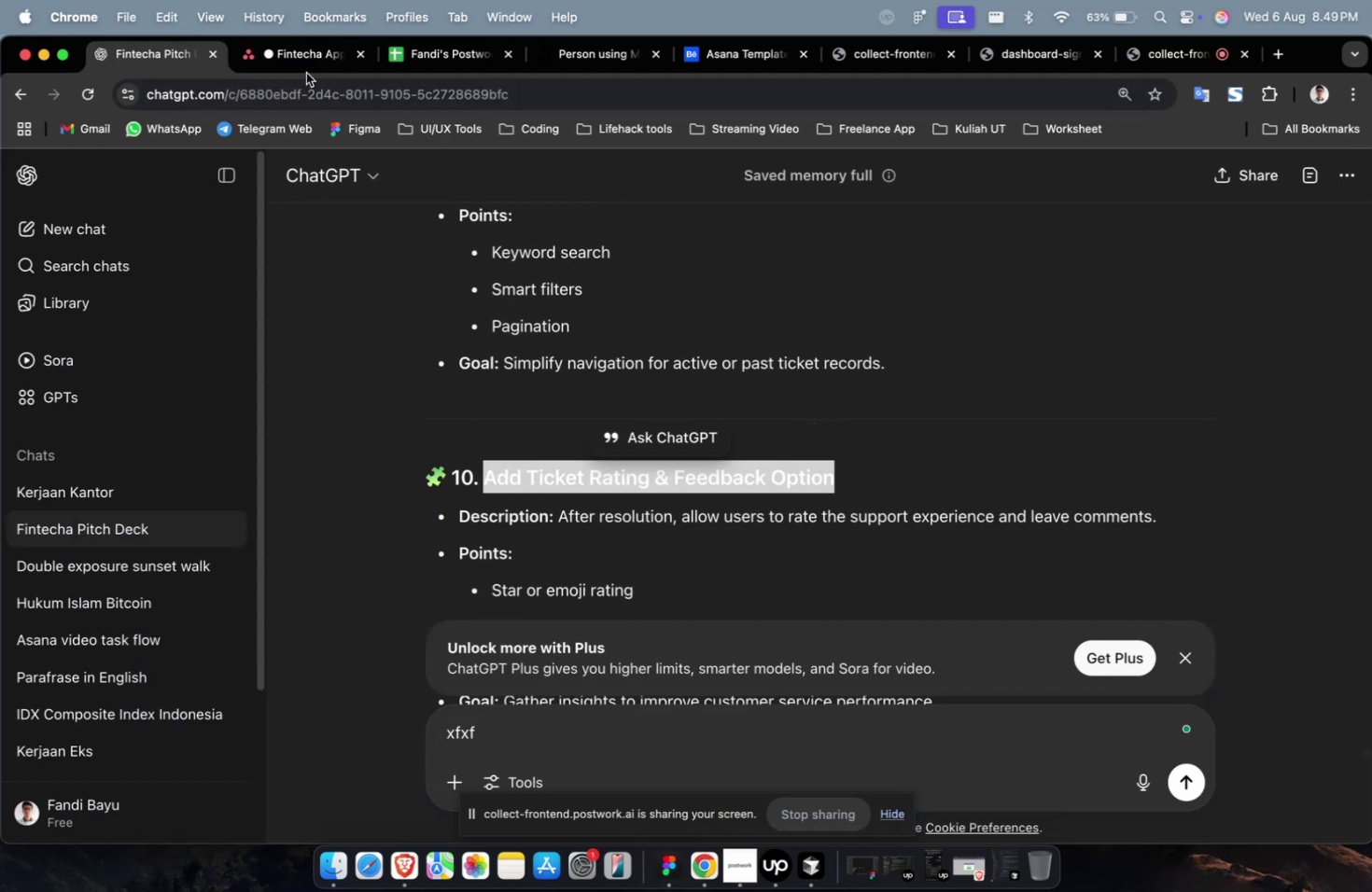 
double_click([308, 70])
 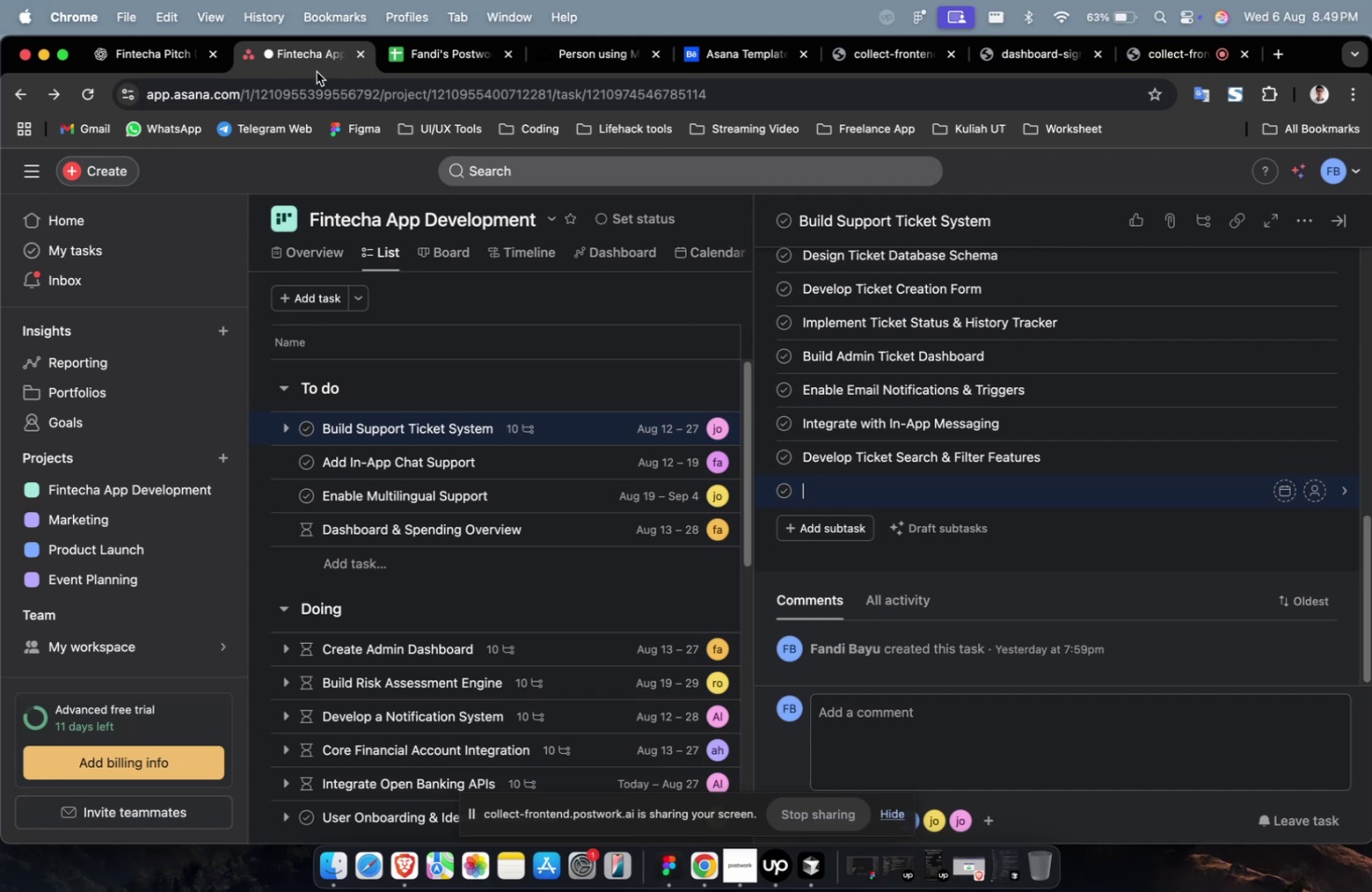 
key(Meta+V)
 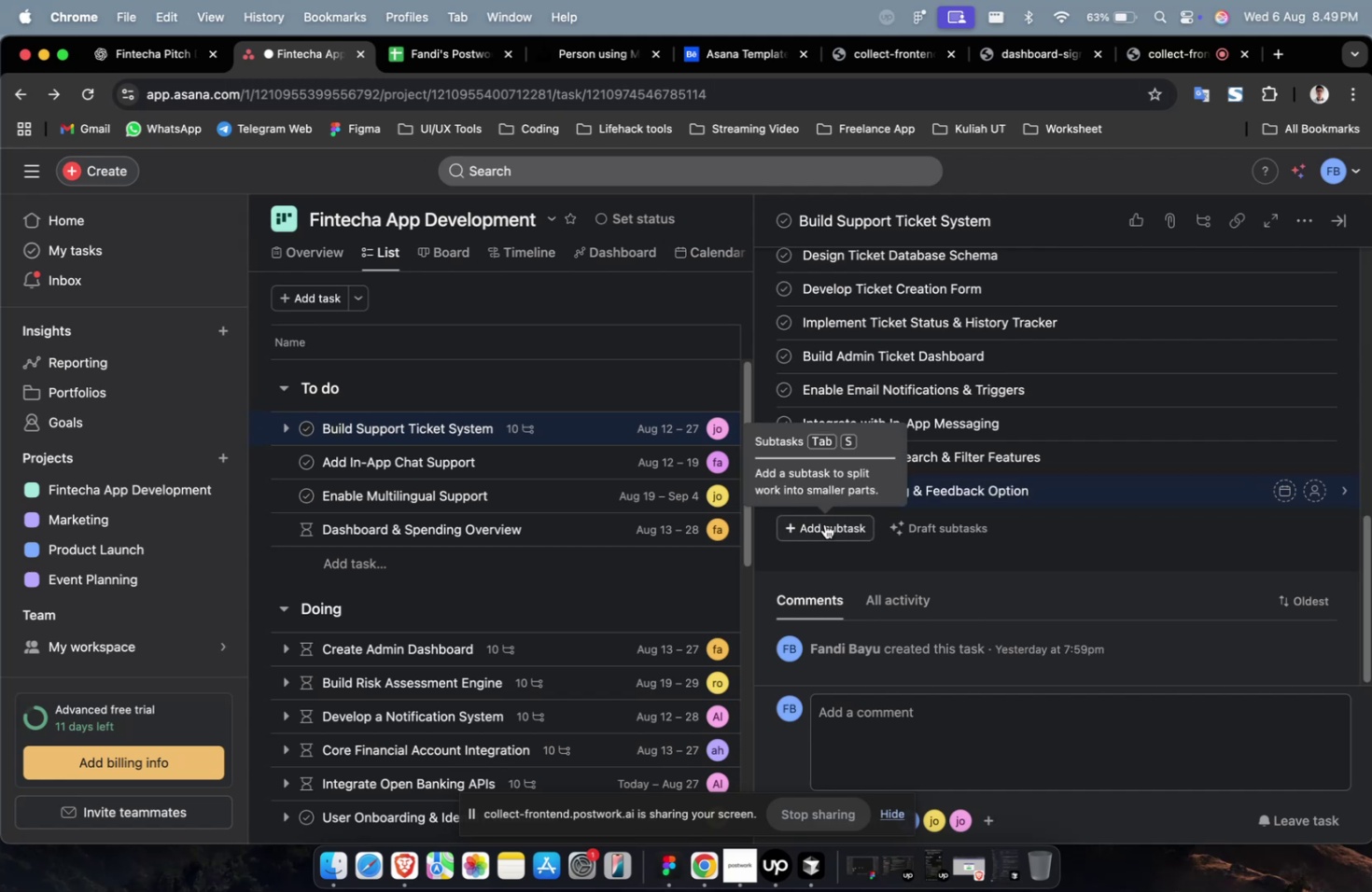 
left_click([824, 523])
 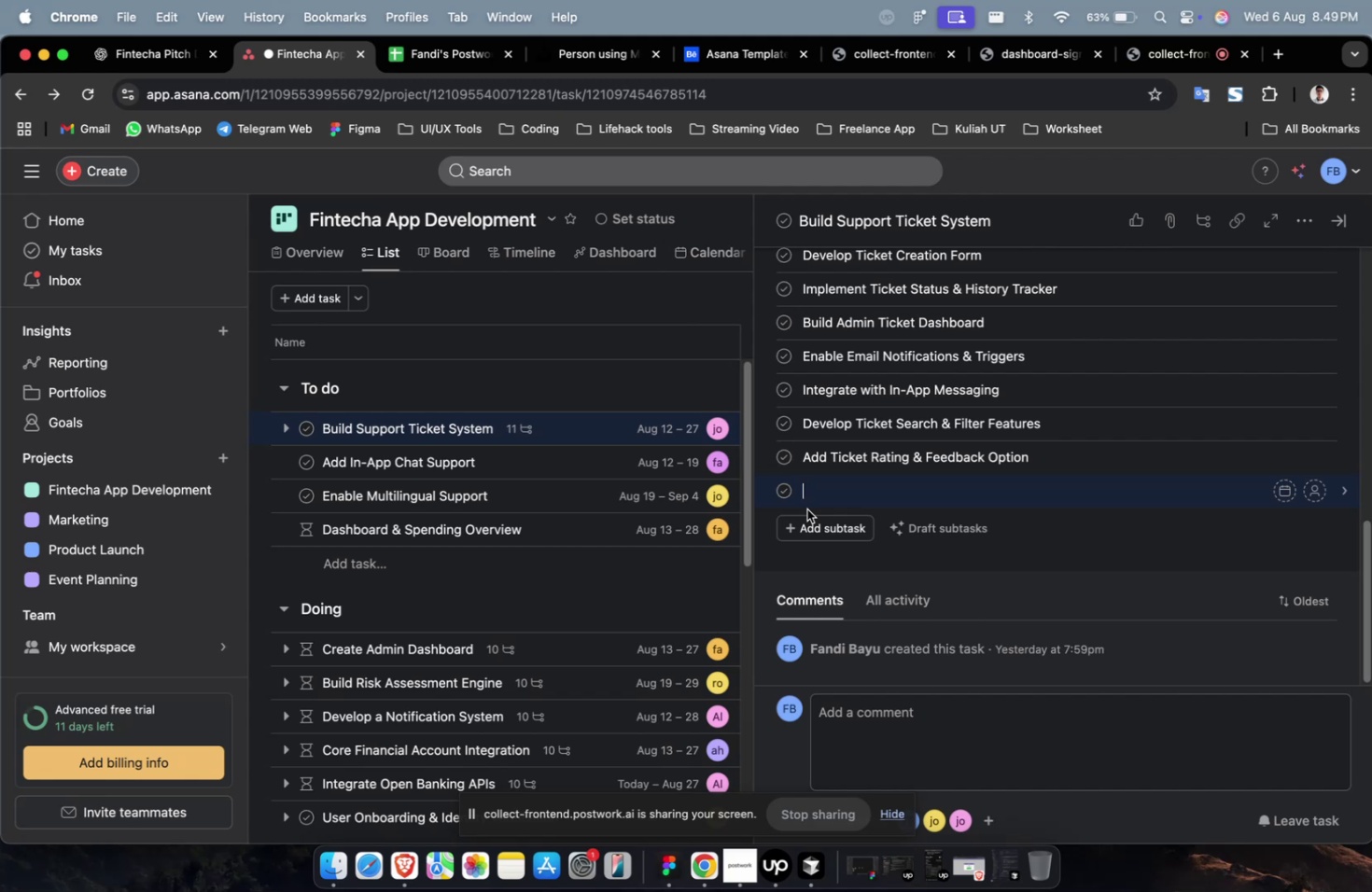 
wait(36.42)
 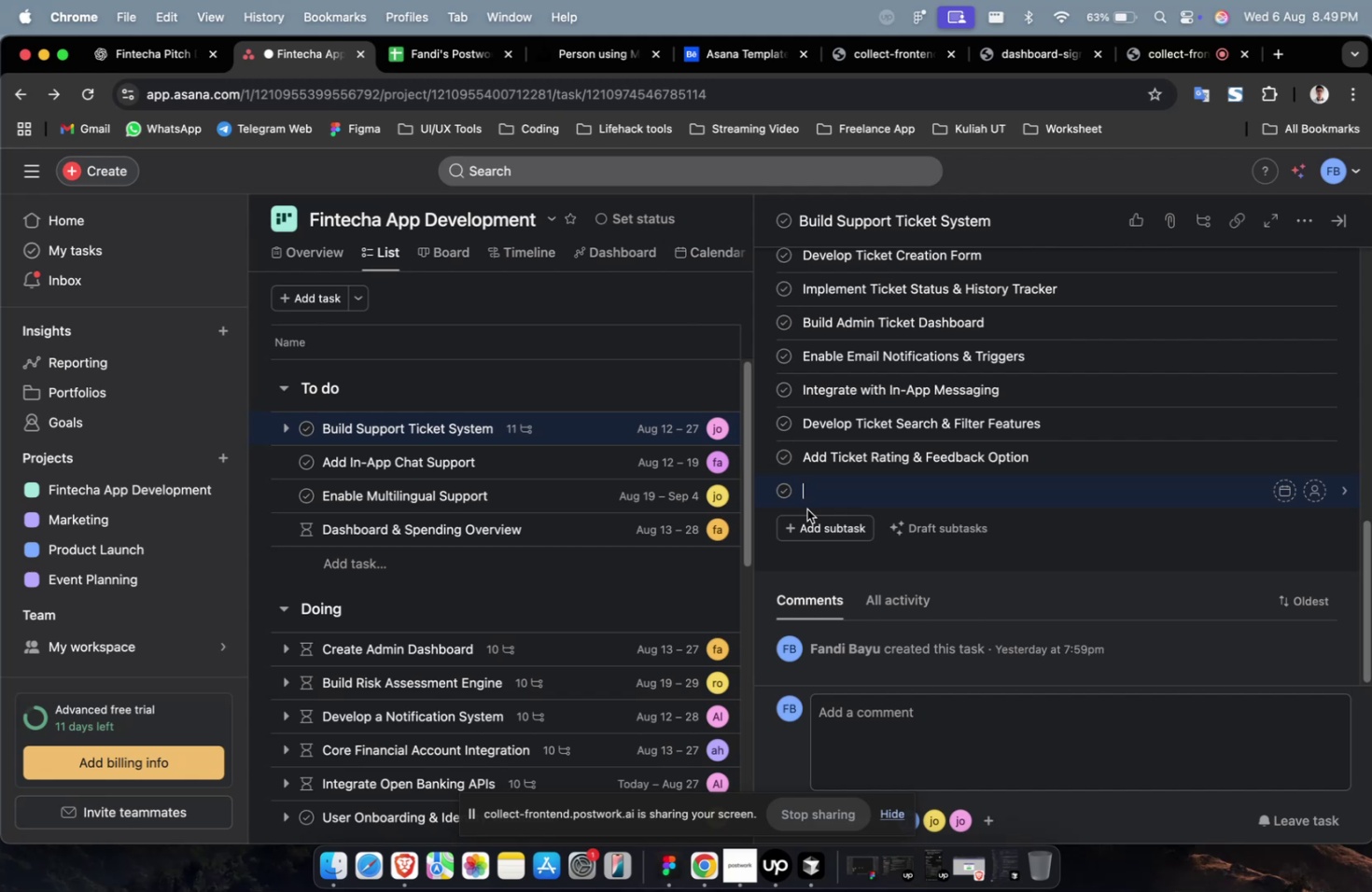 
left_click([163, 63])
 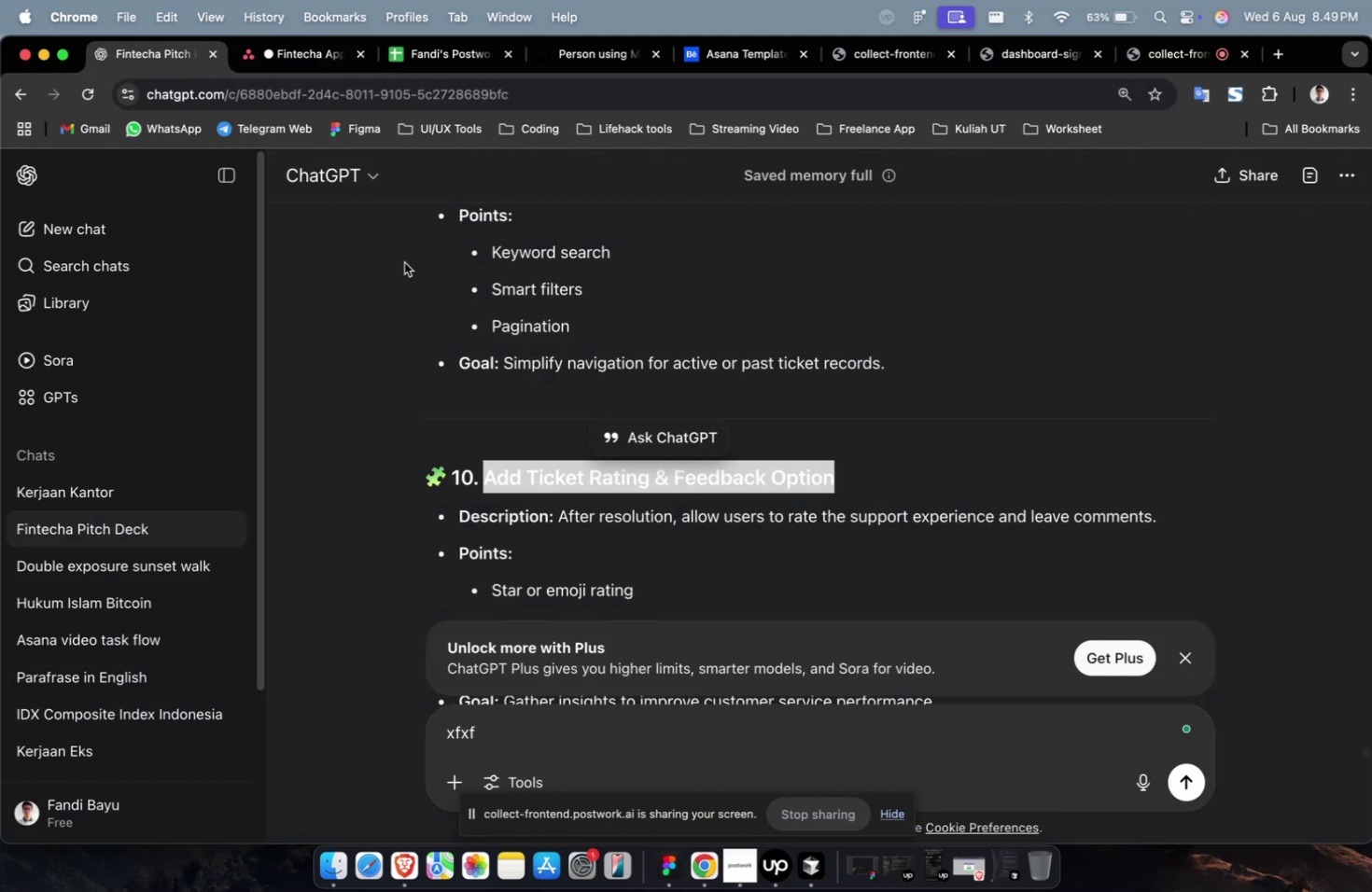 
scroll: coordinate [538, 390], scroll_direction: down, amount: 7.0
 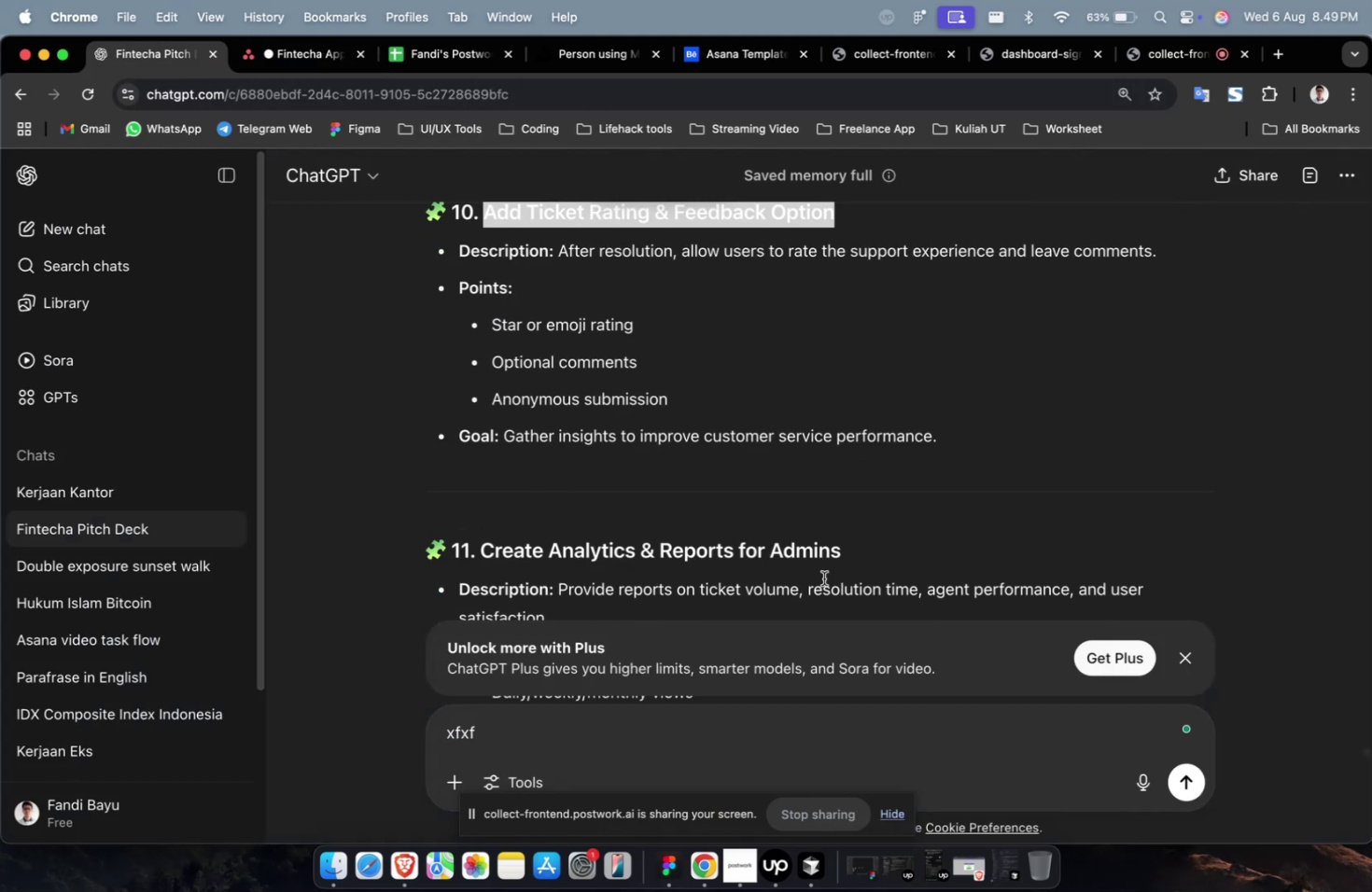 
left_click_drag(start_coordinate=[847, 563], to_coordinate=[484, 538])
 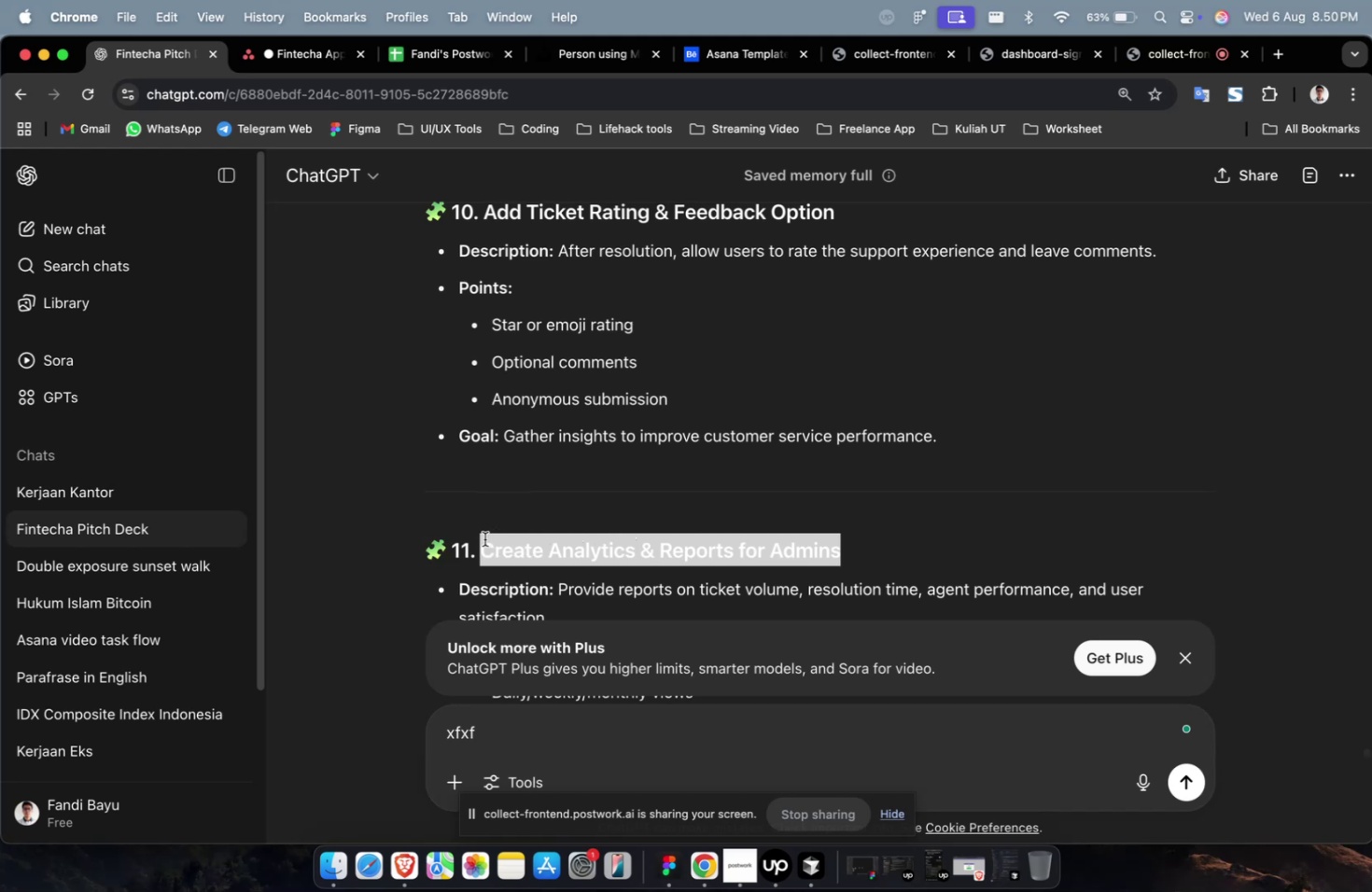 
key(Meta+C)
 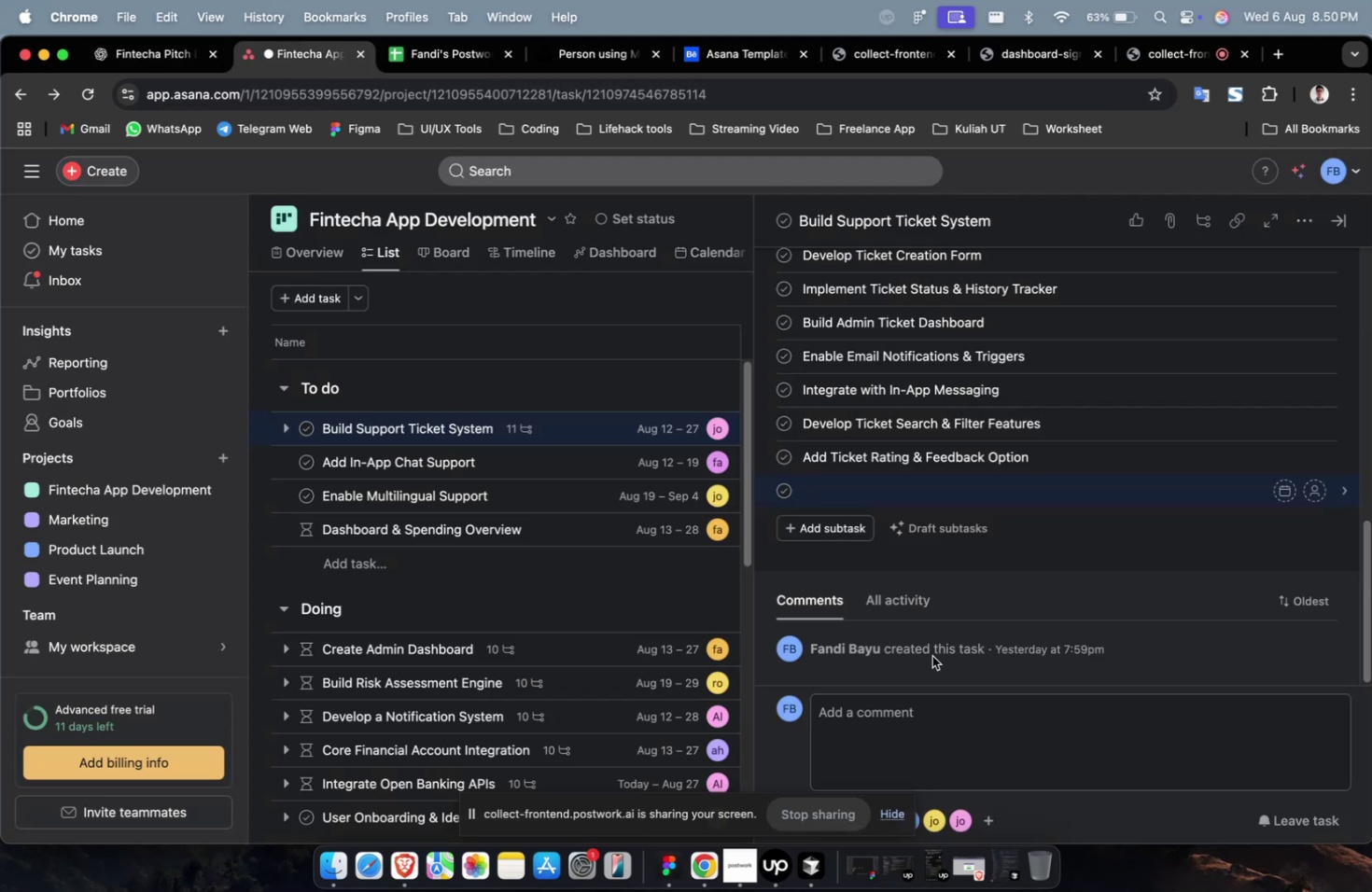 
key(Meta+CommandLeft)
 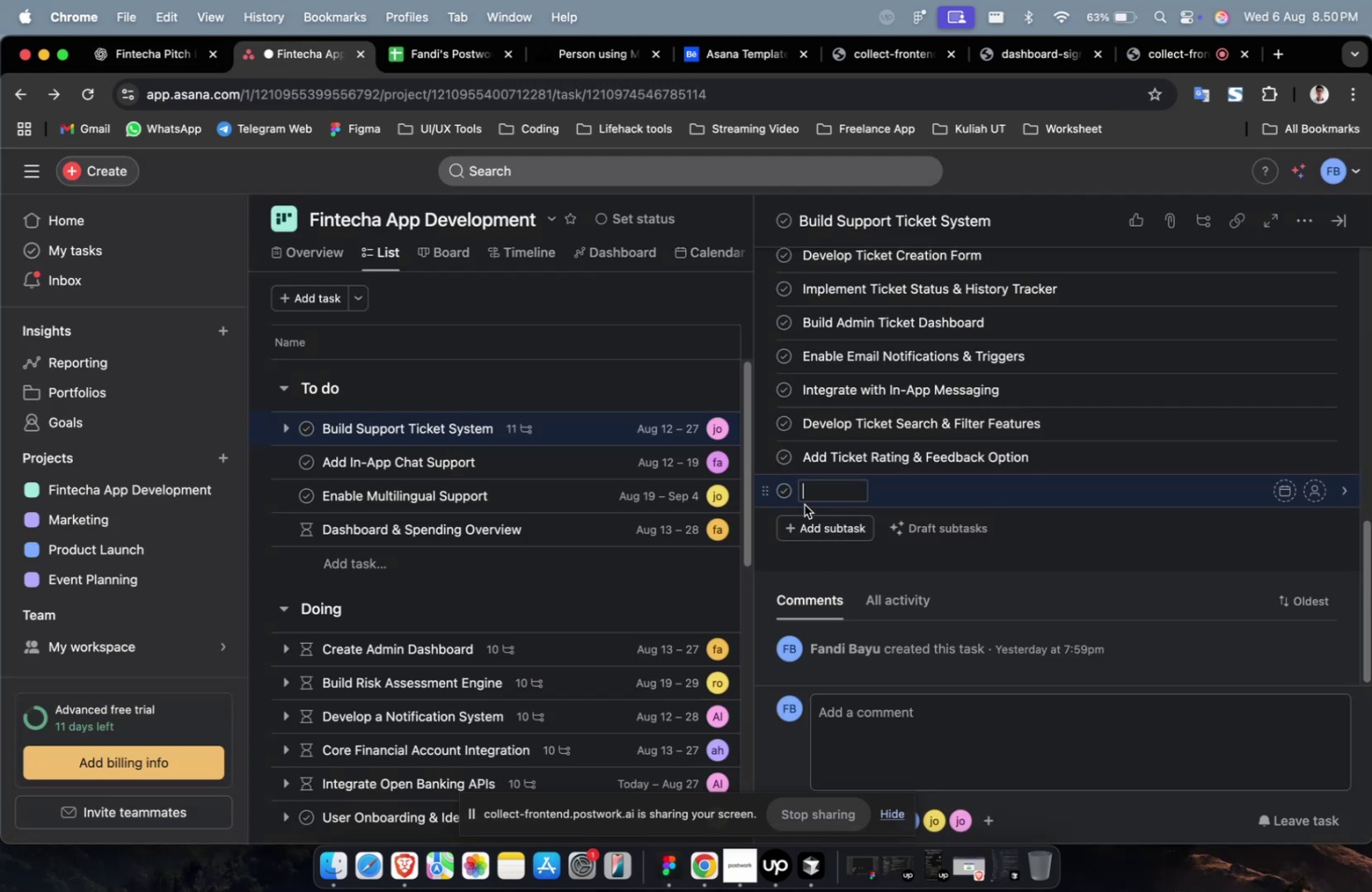 
key(Meta+V)
 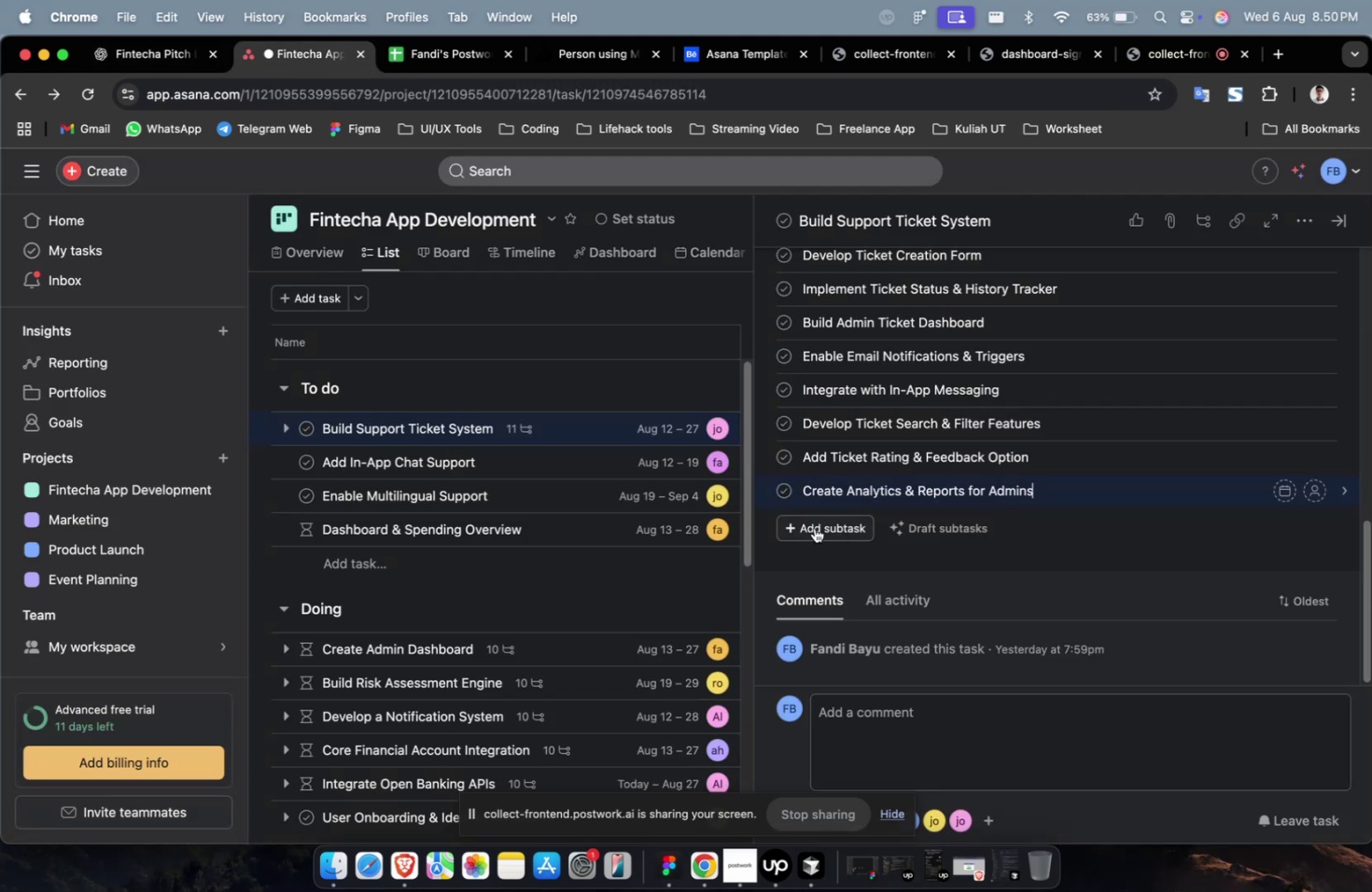 
left_click([815, 528])
 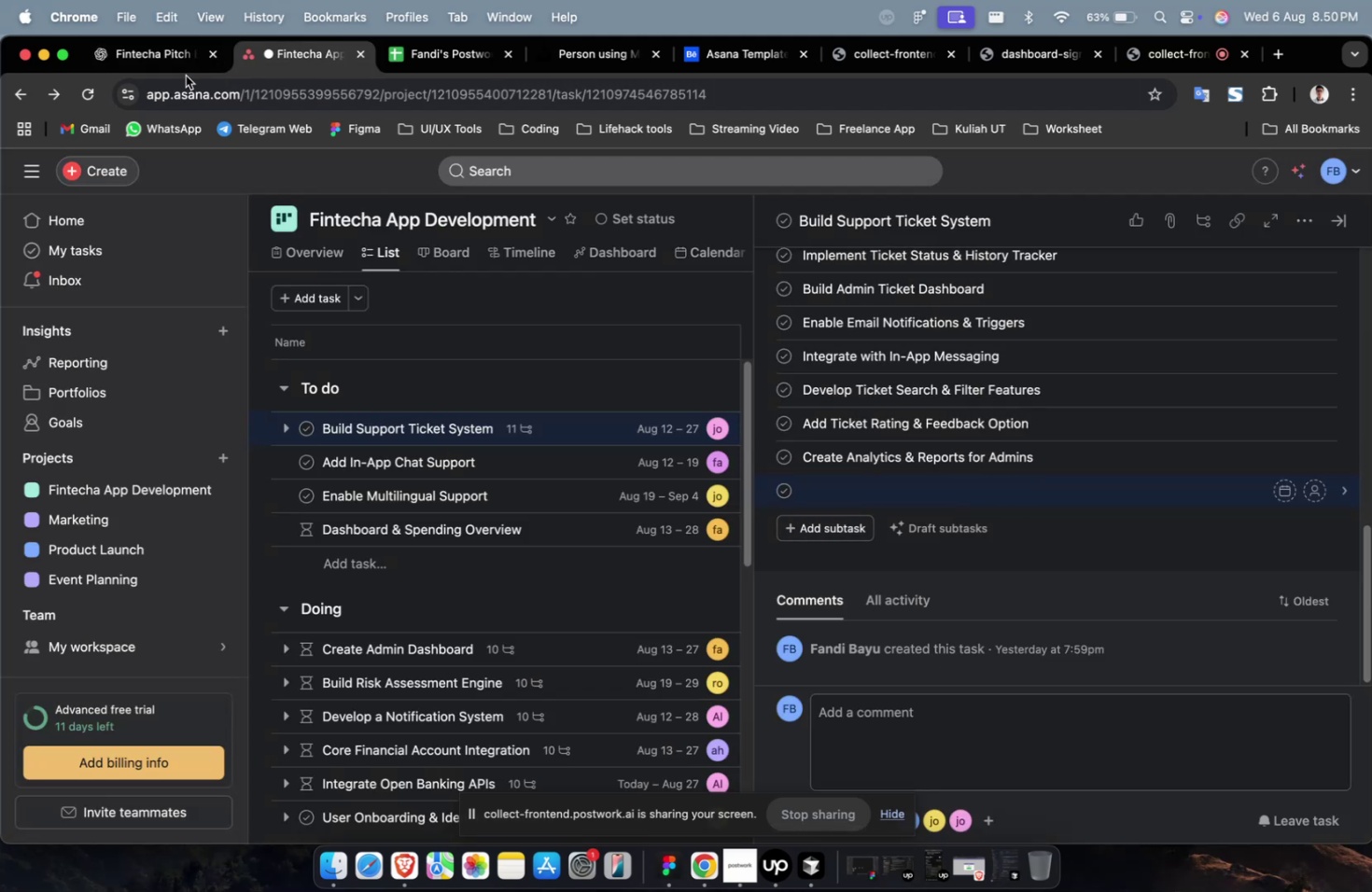 
left_click([169, 65])
 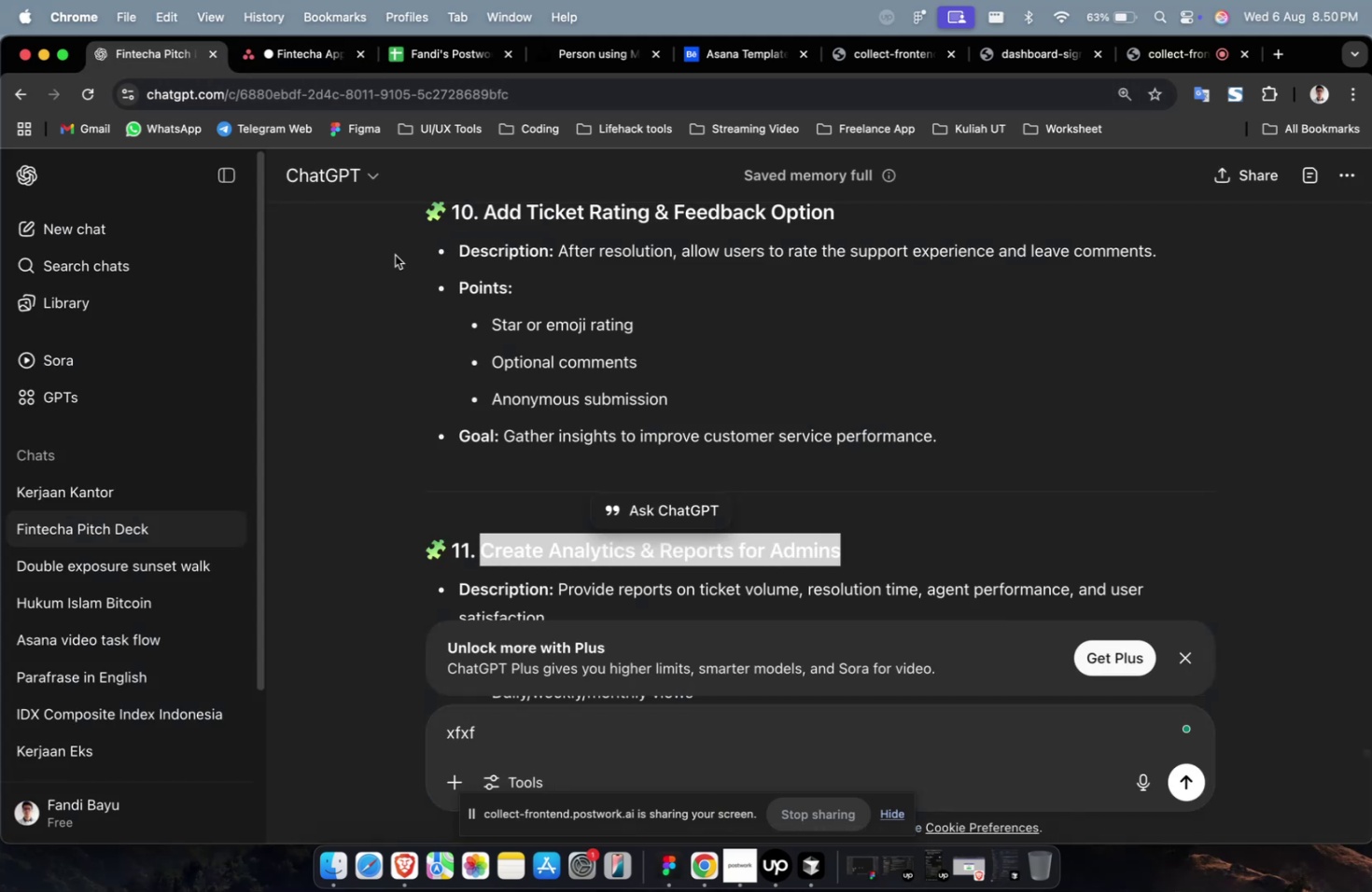 
scroll: coordinate [518, 321], scroll_direction: down, amount: 16.0
 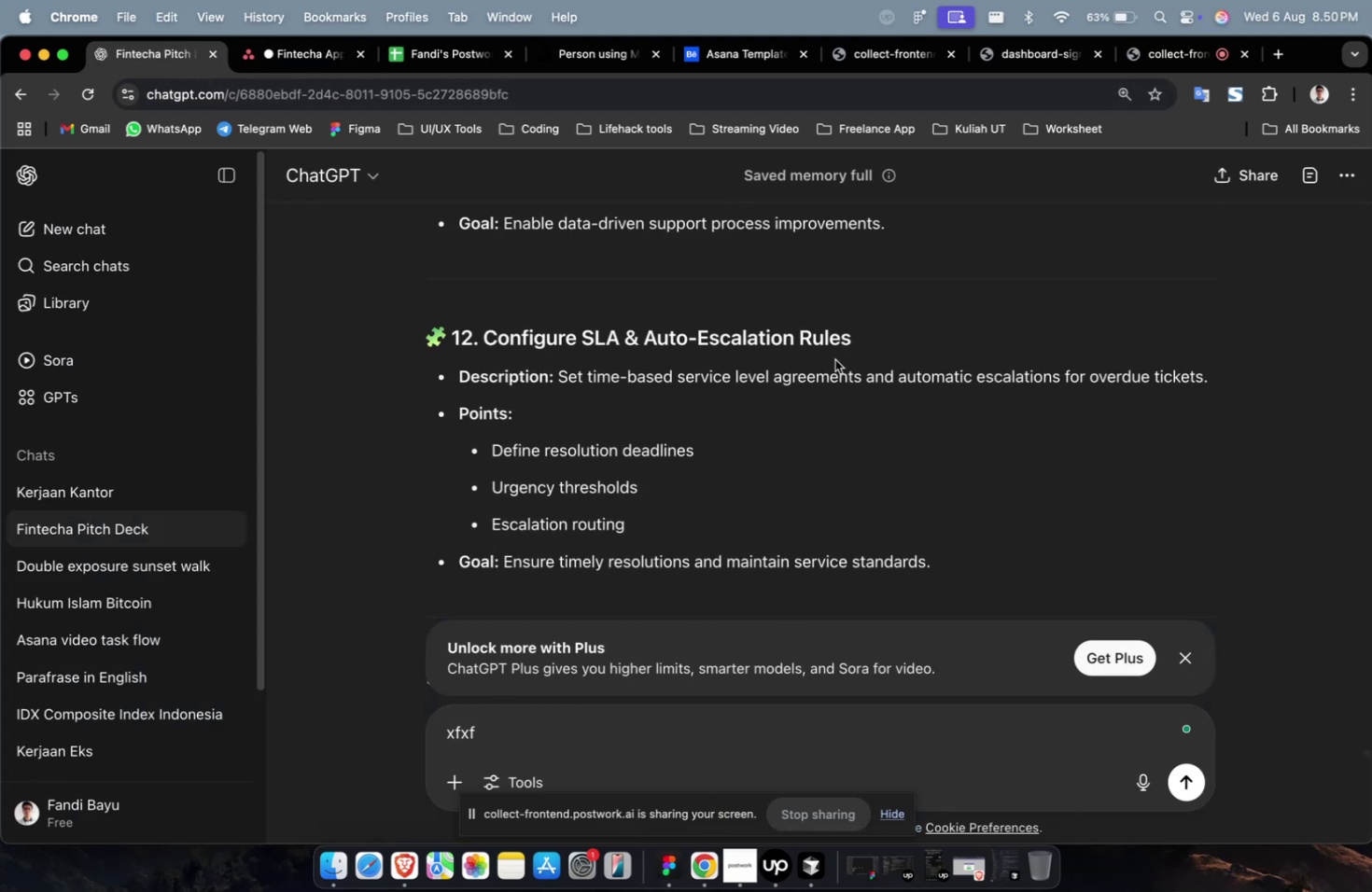 
left_click_drag(start_coordinate=[857, 339], to_coordinate=[478, 339])
 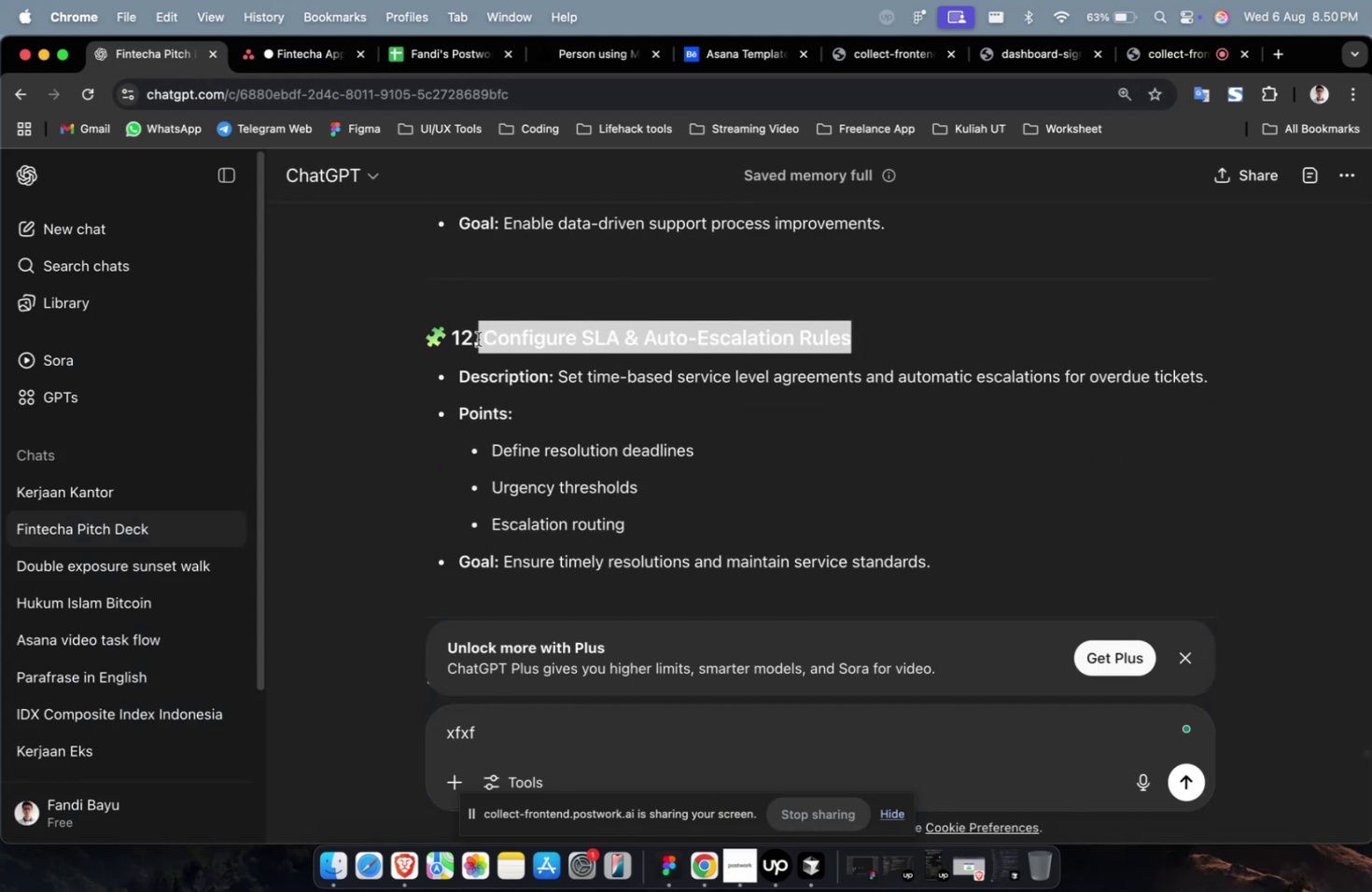 
key(Meta+CommandLeft)
 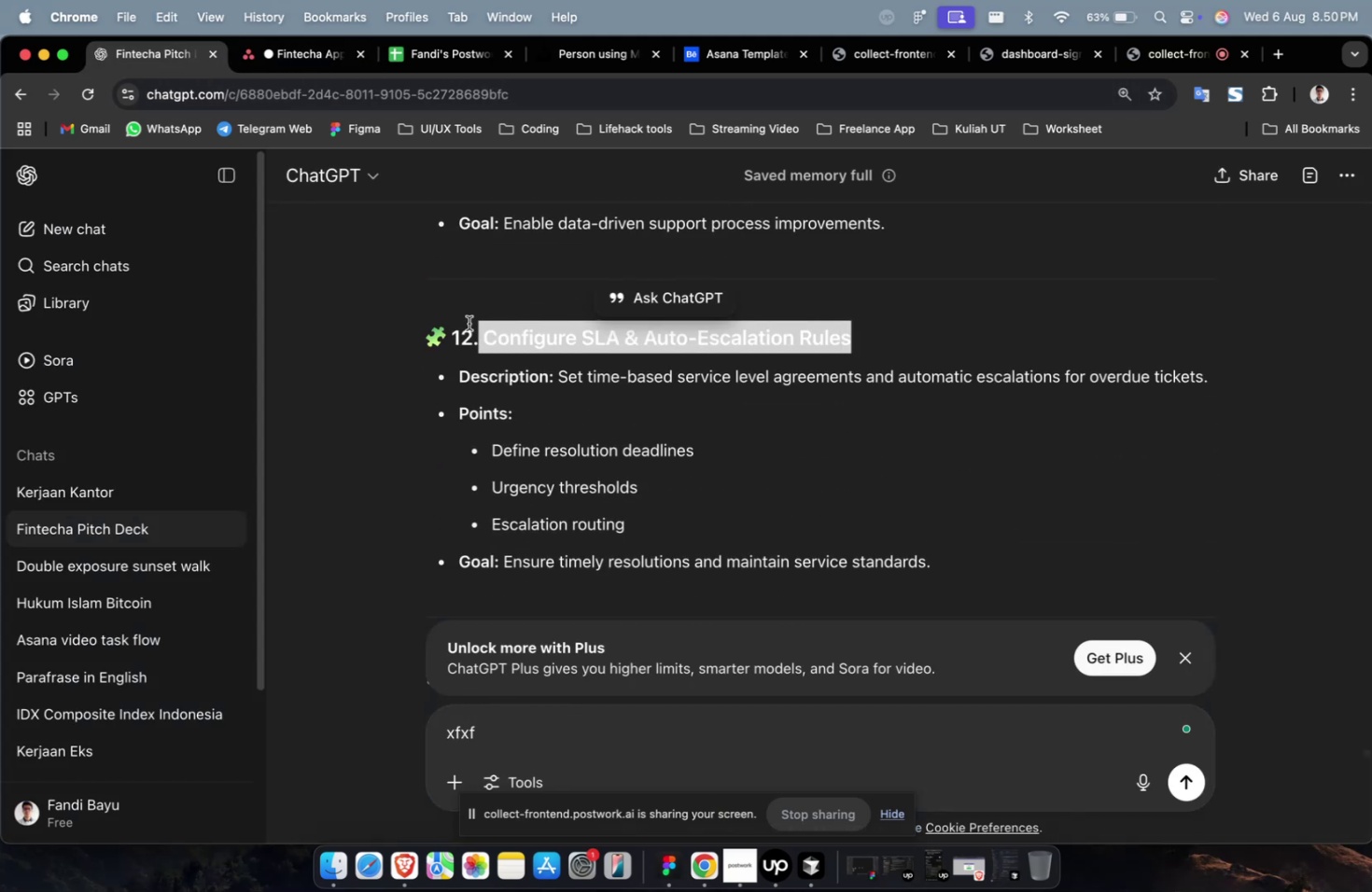 
key(Meta+C)
 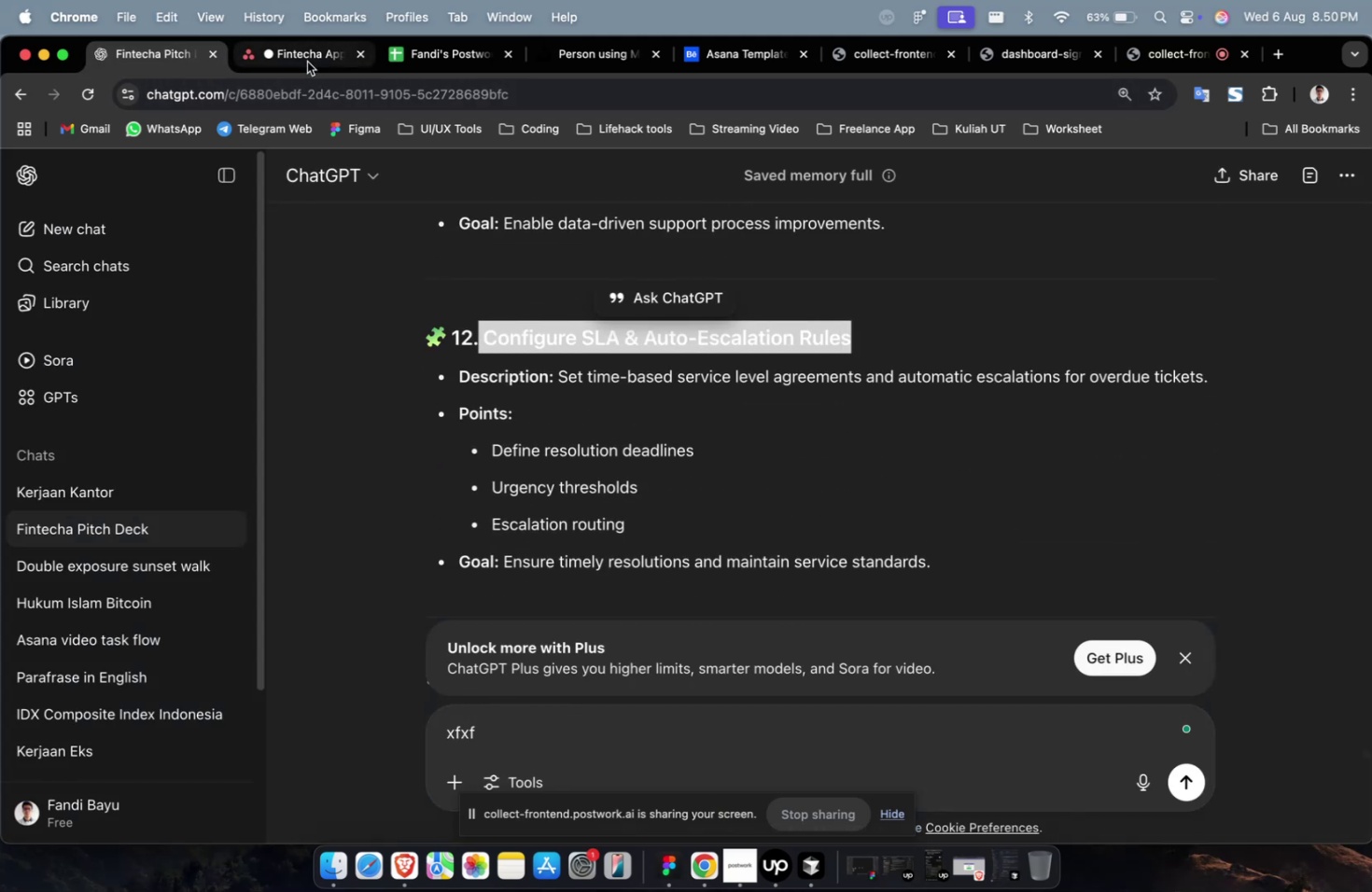 
left_click([307, 61])
 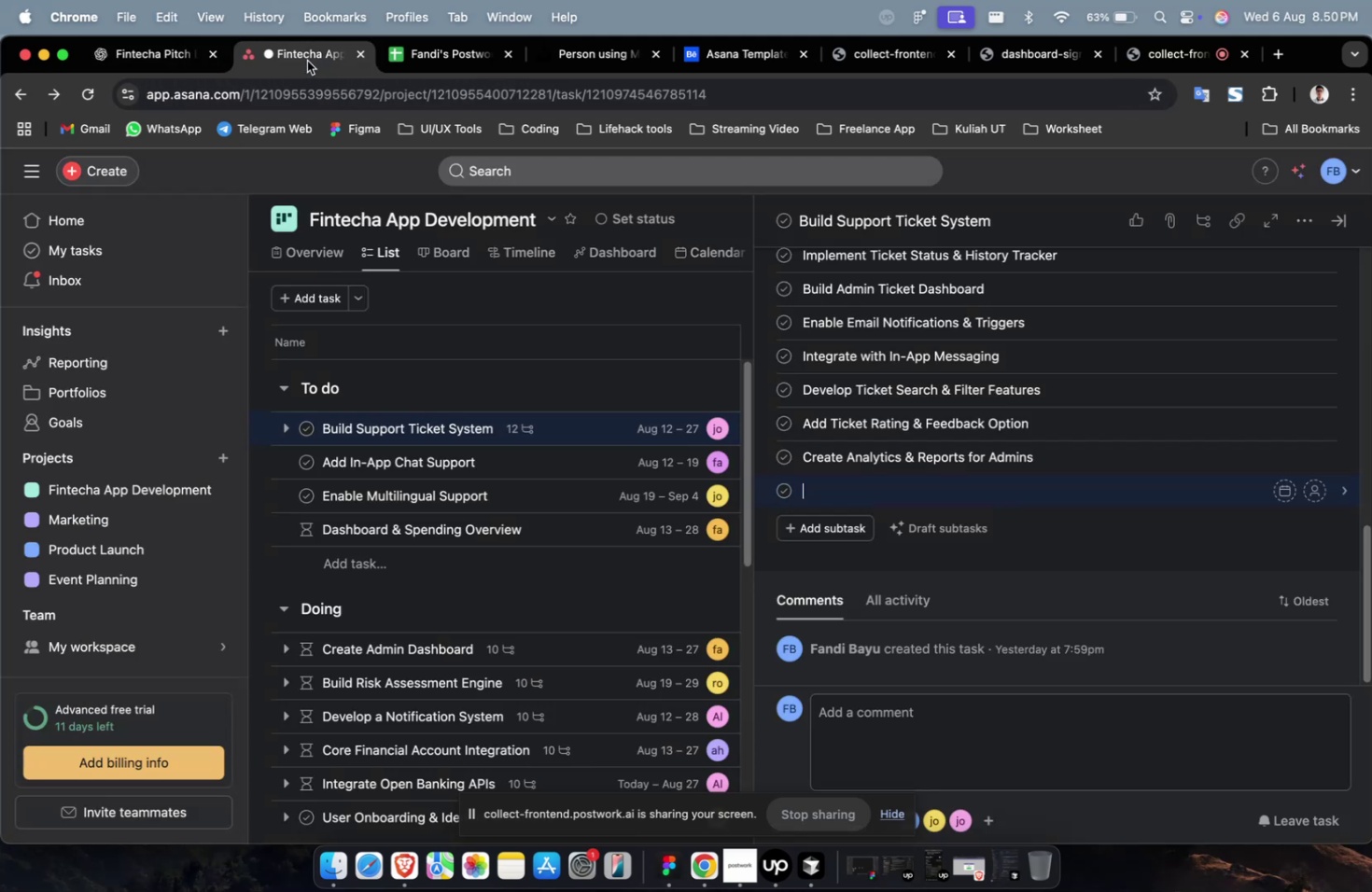 
key(Meta+V)
 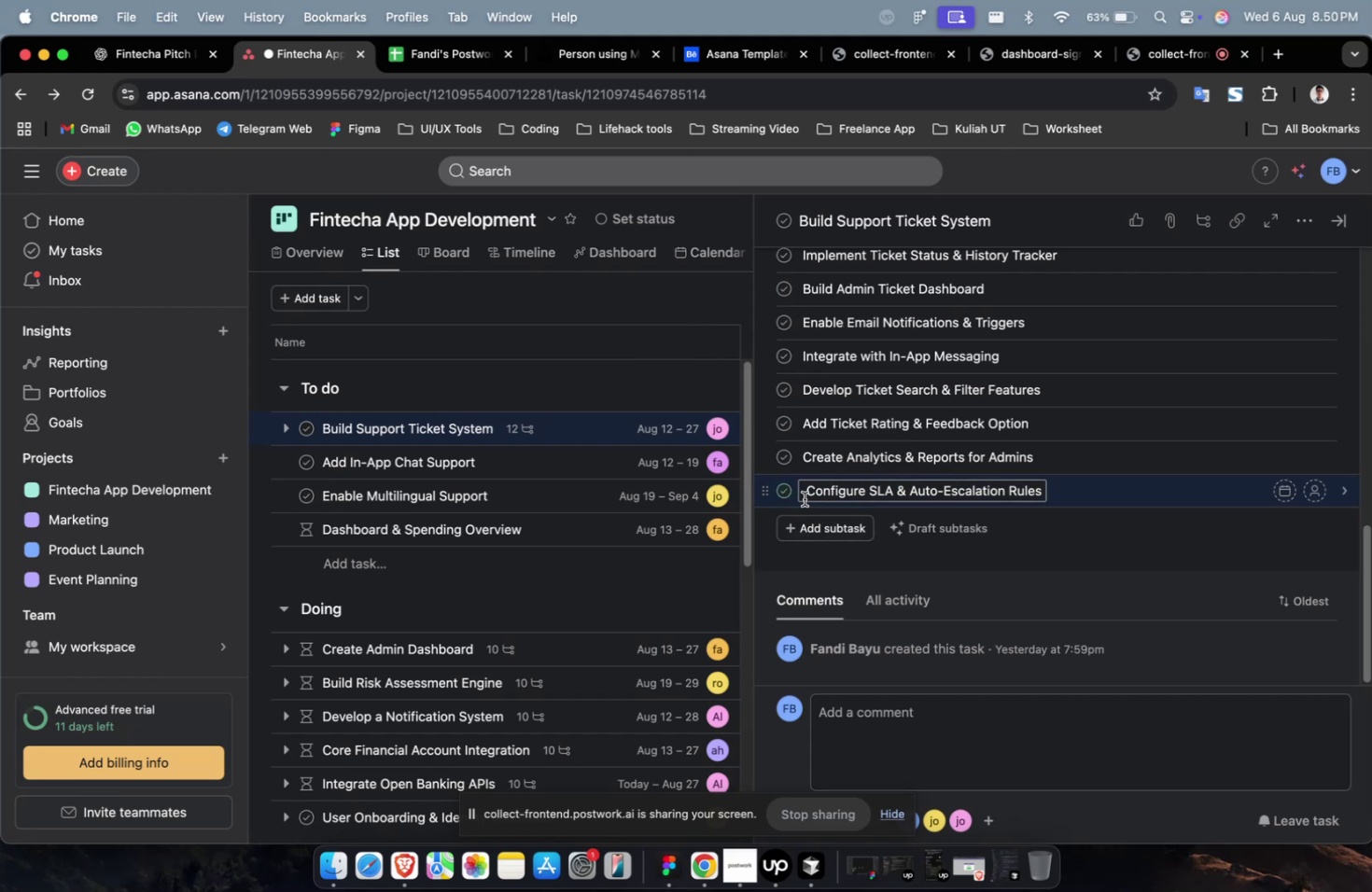 
left_click([810, 496])
 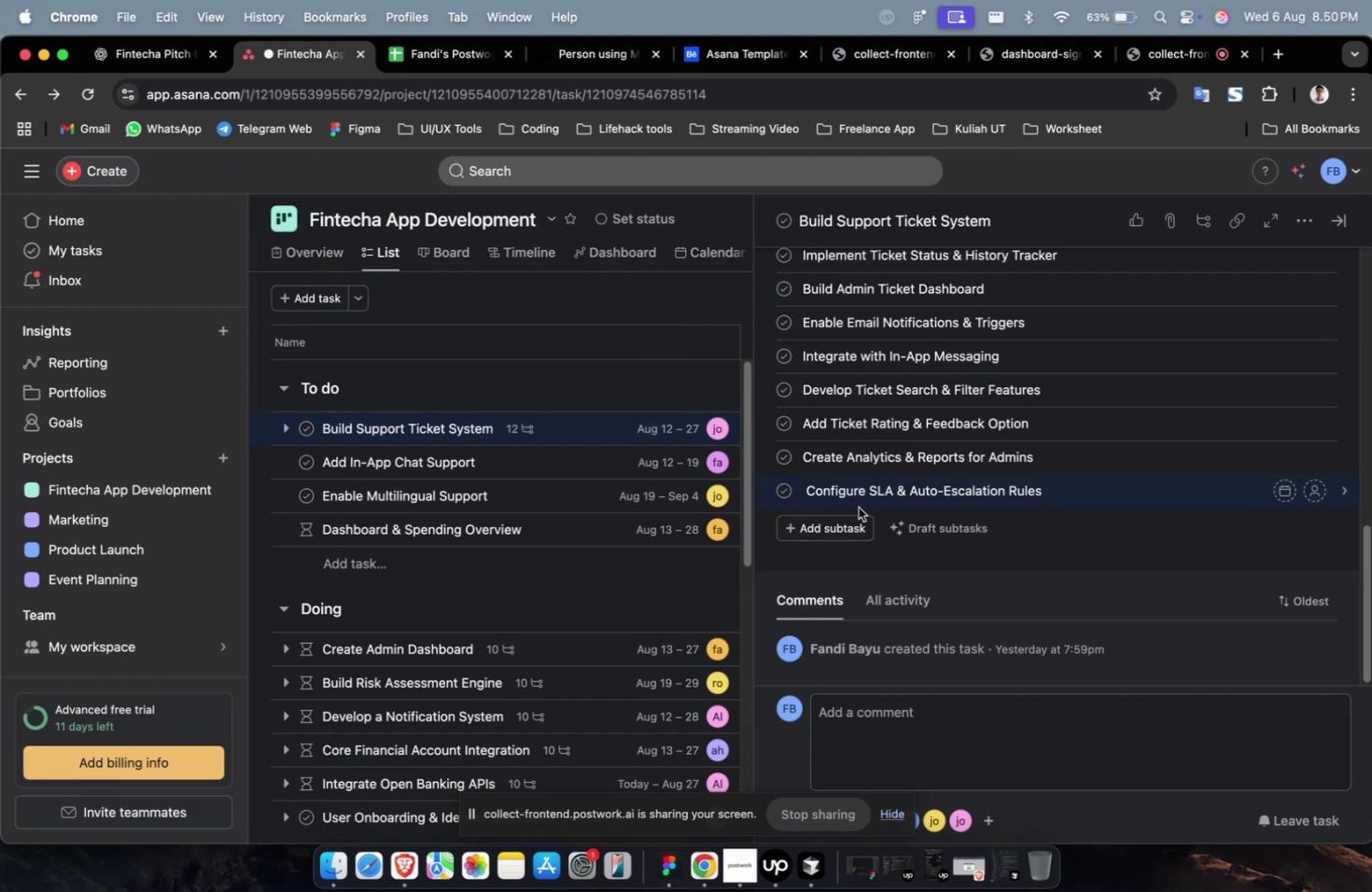 
key(ArrowLeft)
 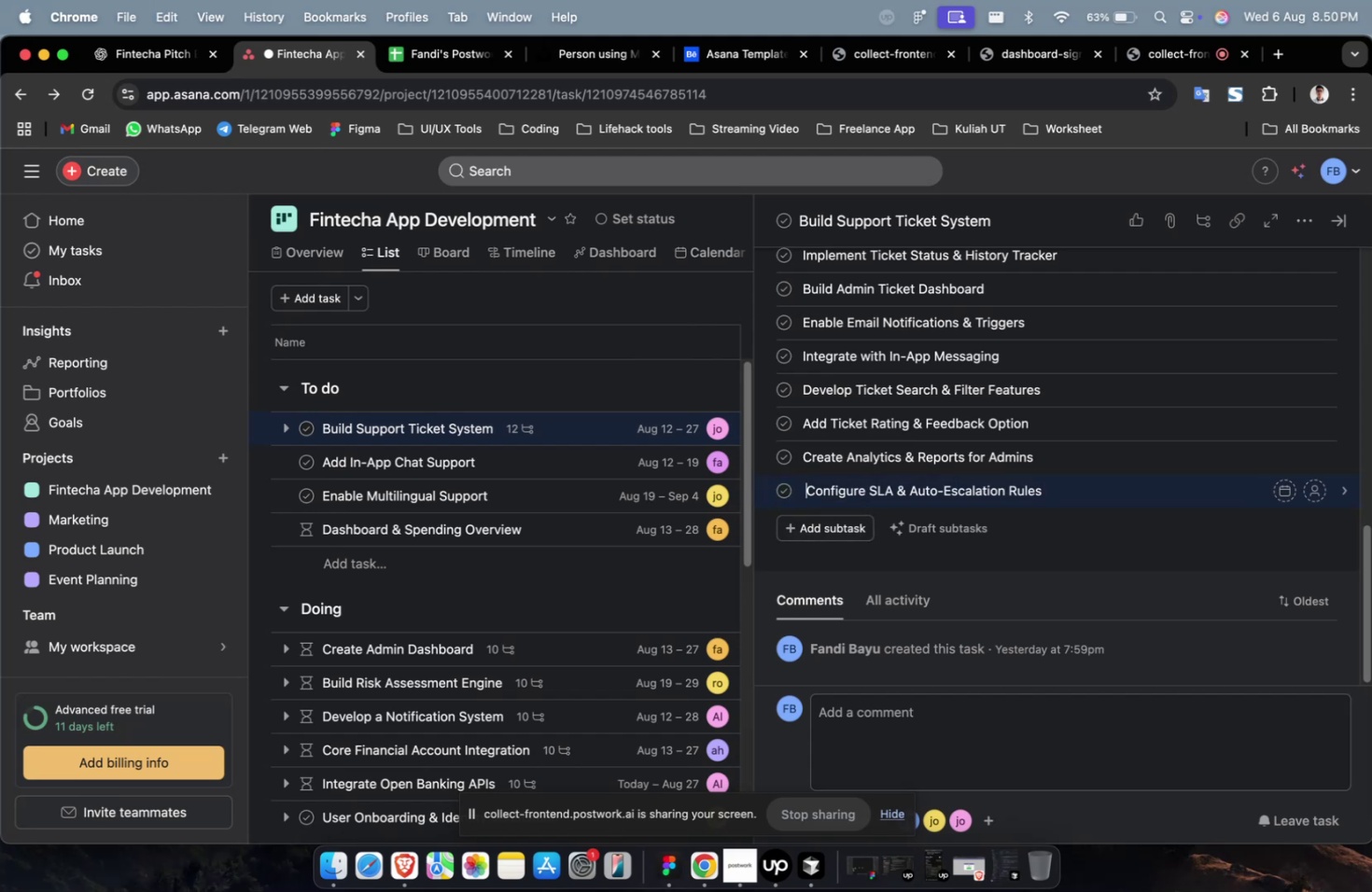 
key(Backspace)
 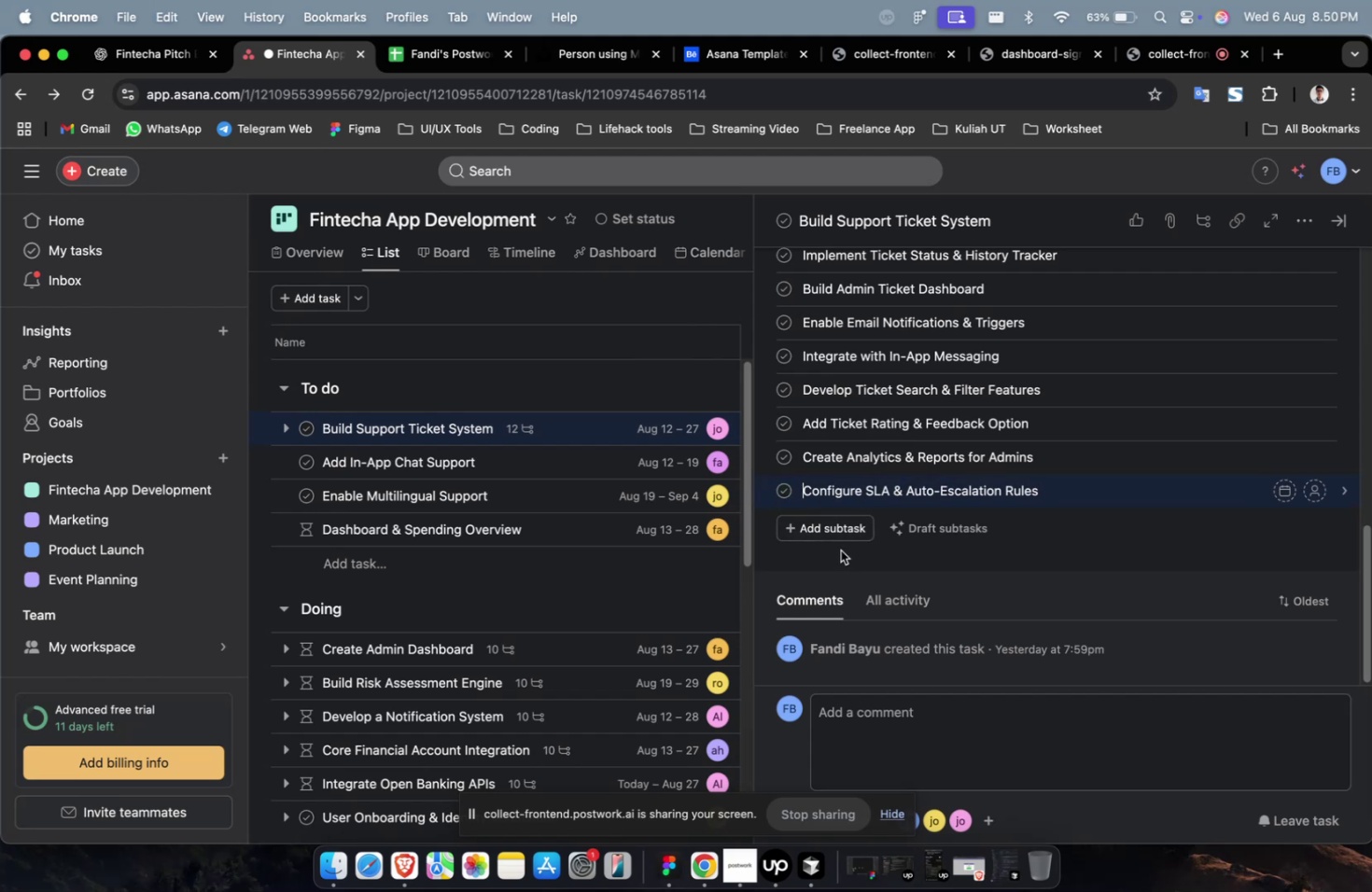 
left_click([841, 531])
 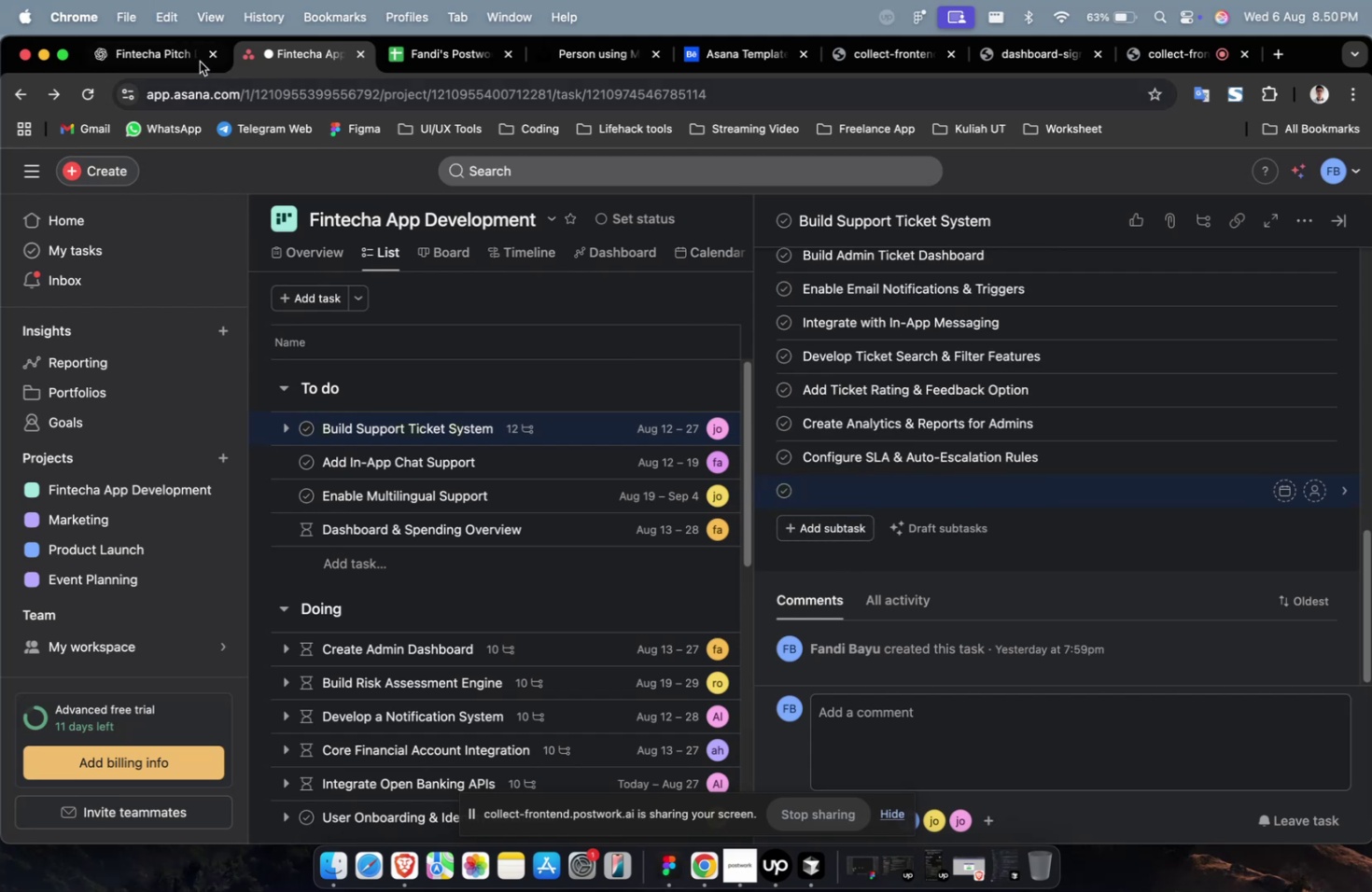 
left_click([185, 63])
 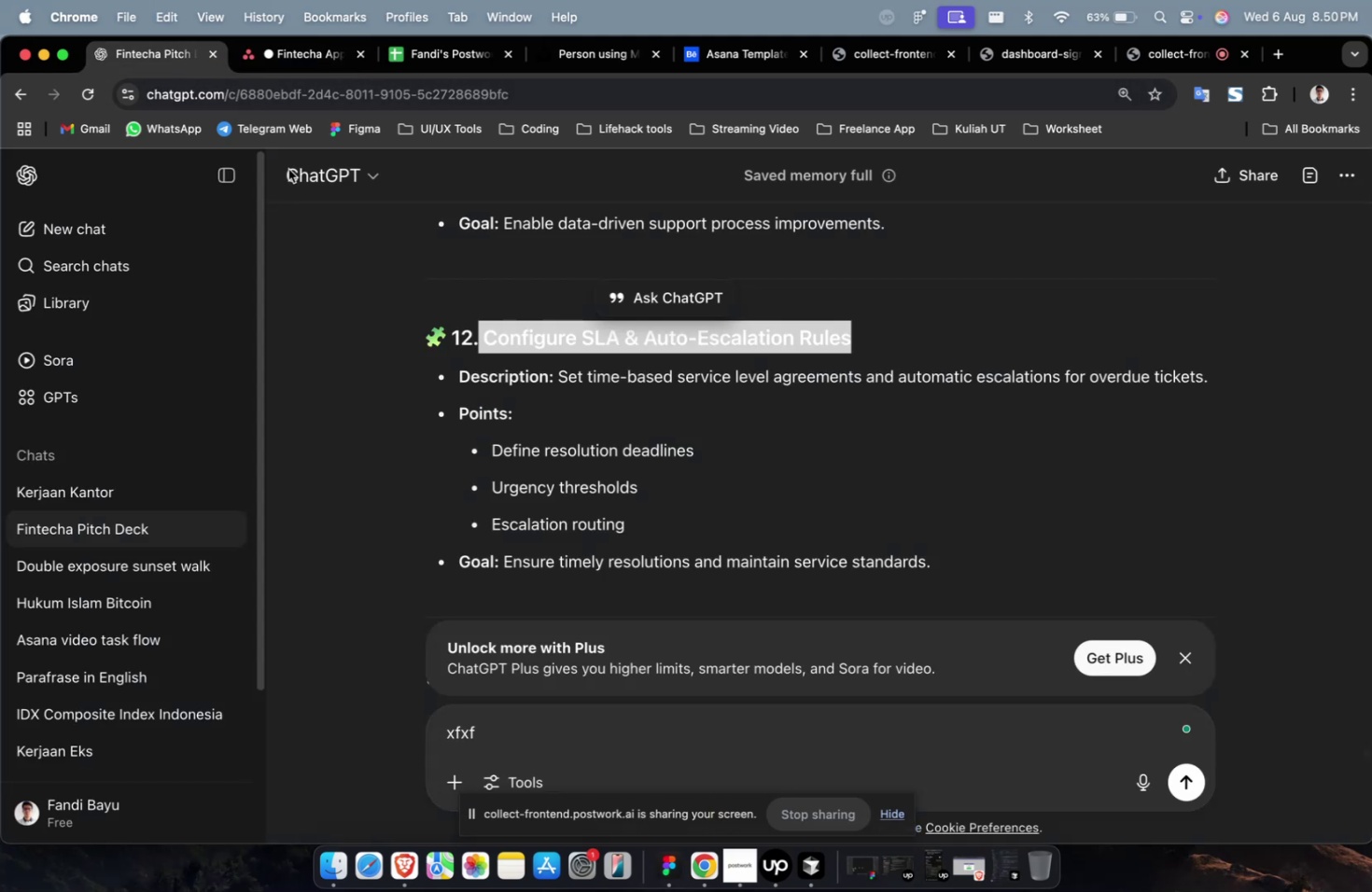 
scroll: coordinate [504, 331], scroll_direction: down, amount: 8.0
 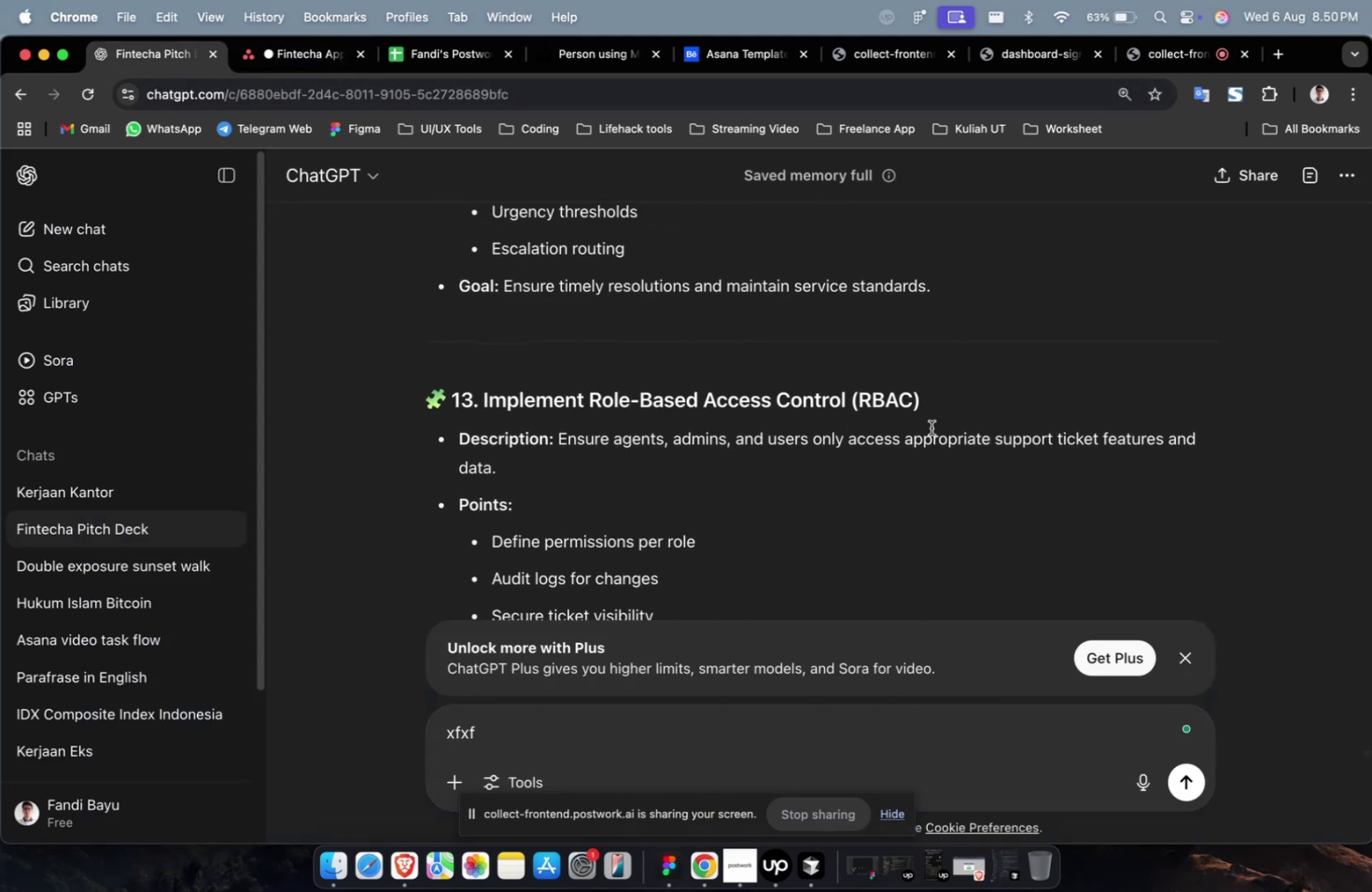 
left_click_drag(start_coordinate=[927, 411], to_coordinate=[481, 396])
 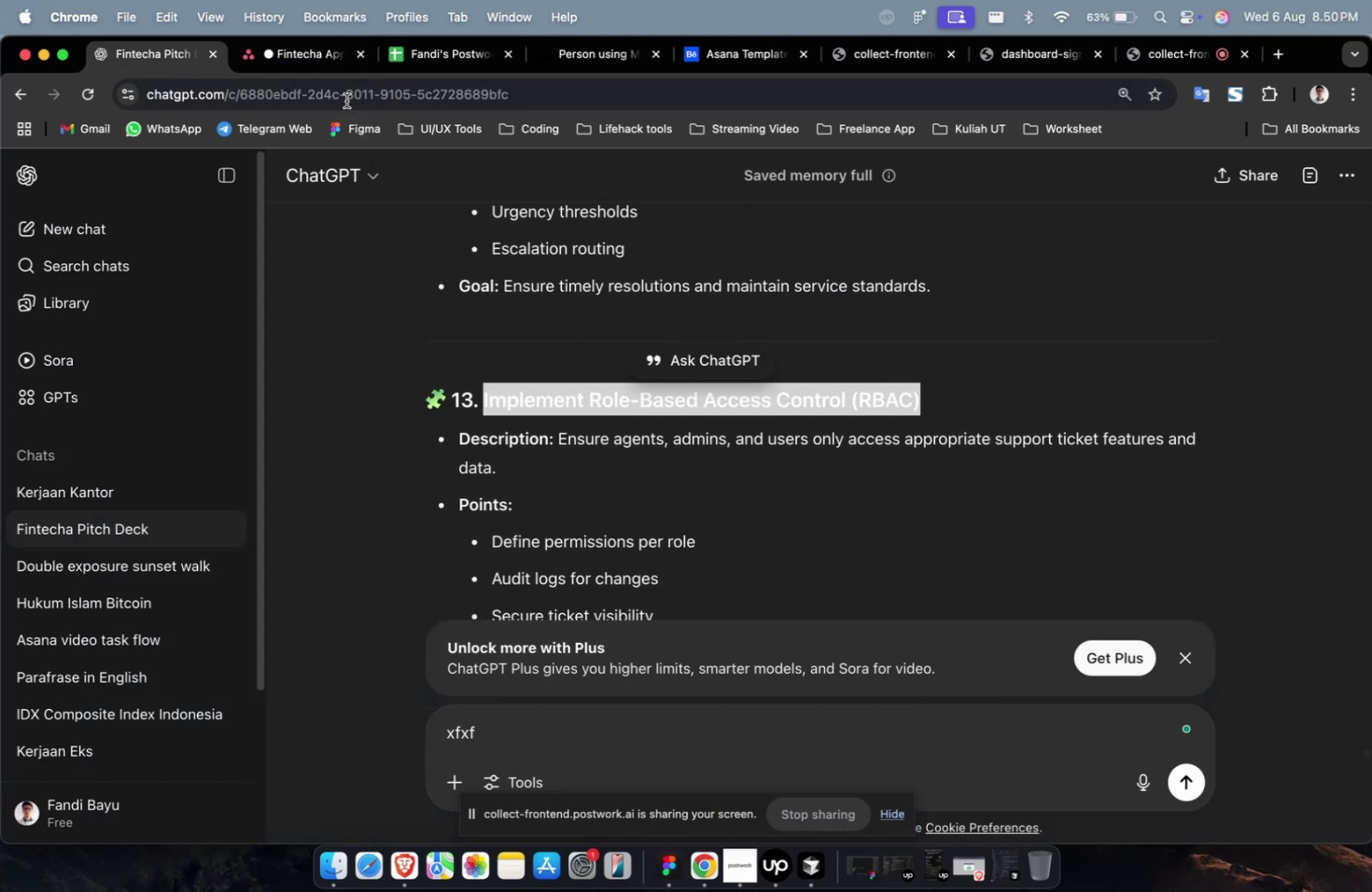 
key(Meta+C)
 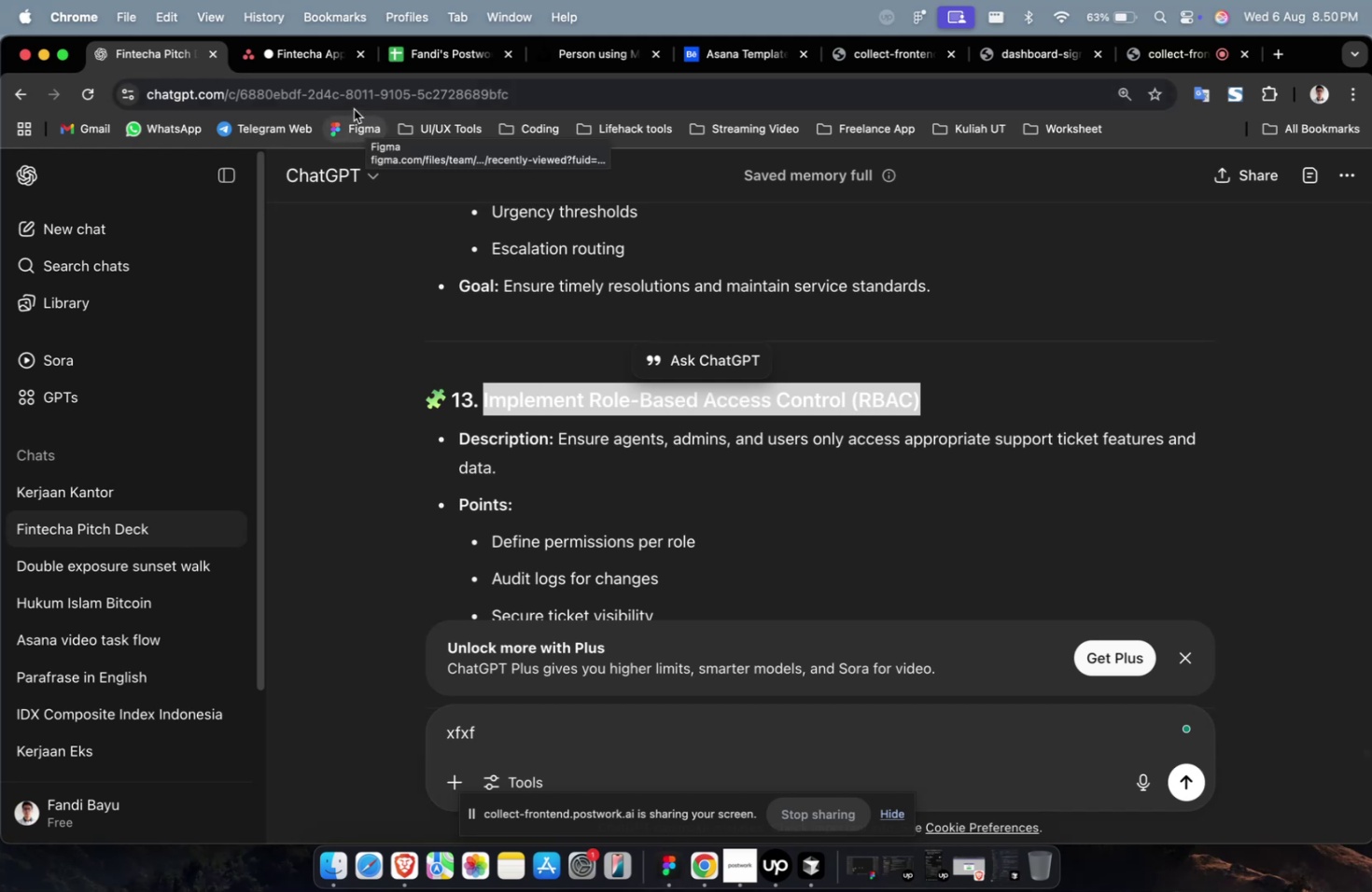 
left_click([313, 71])
 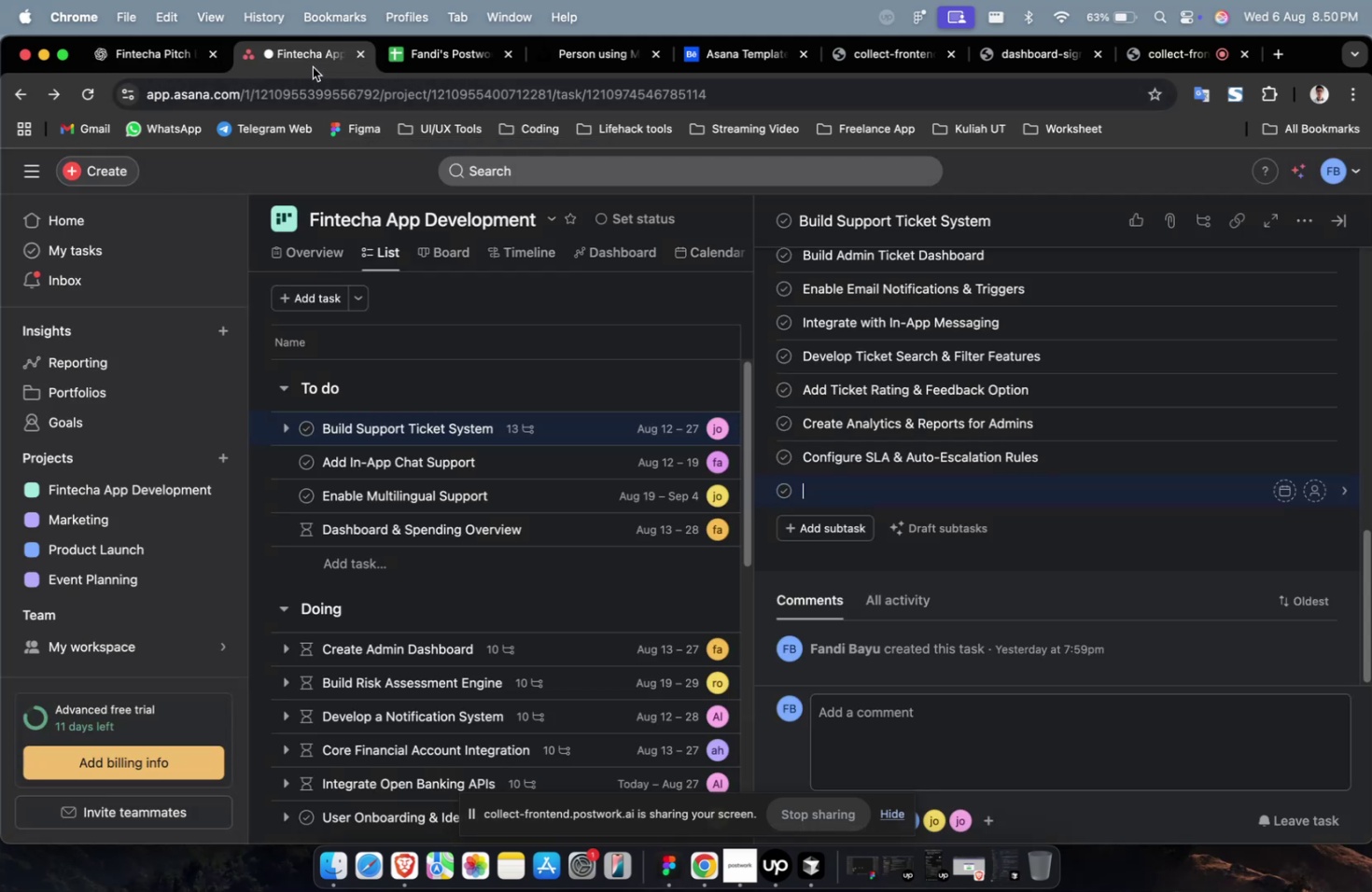 
key(Meta+V)
 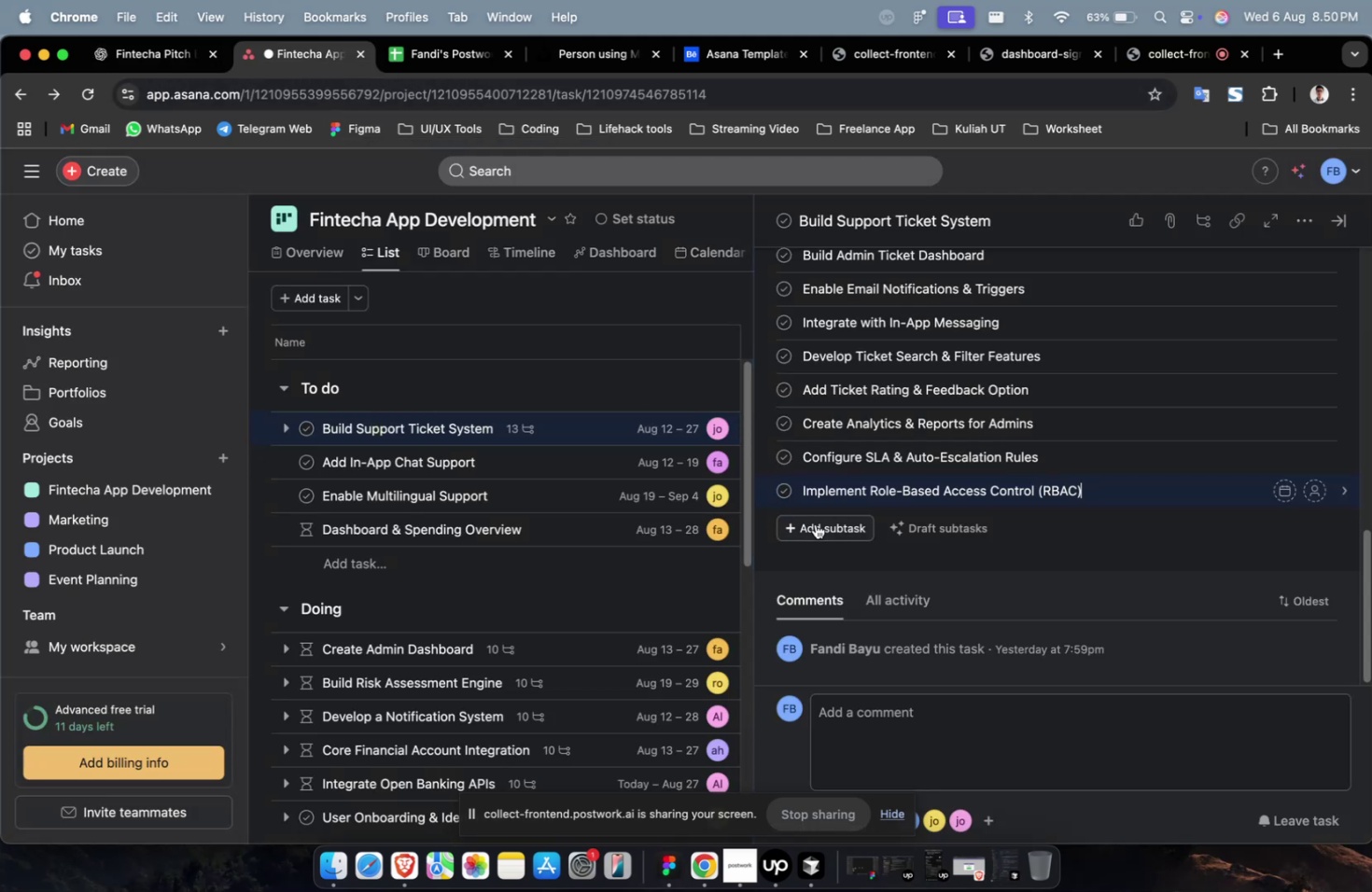 
left_click([816, 525])
 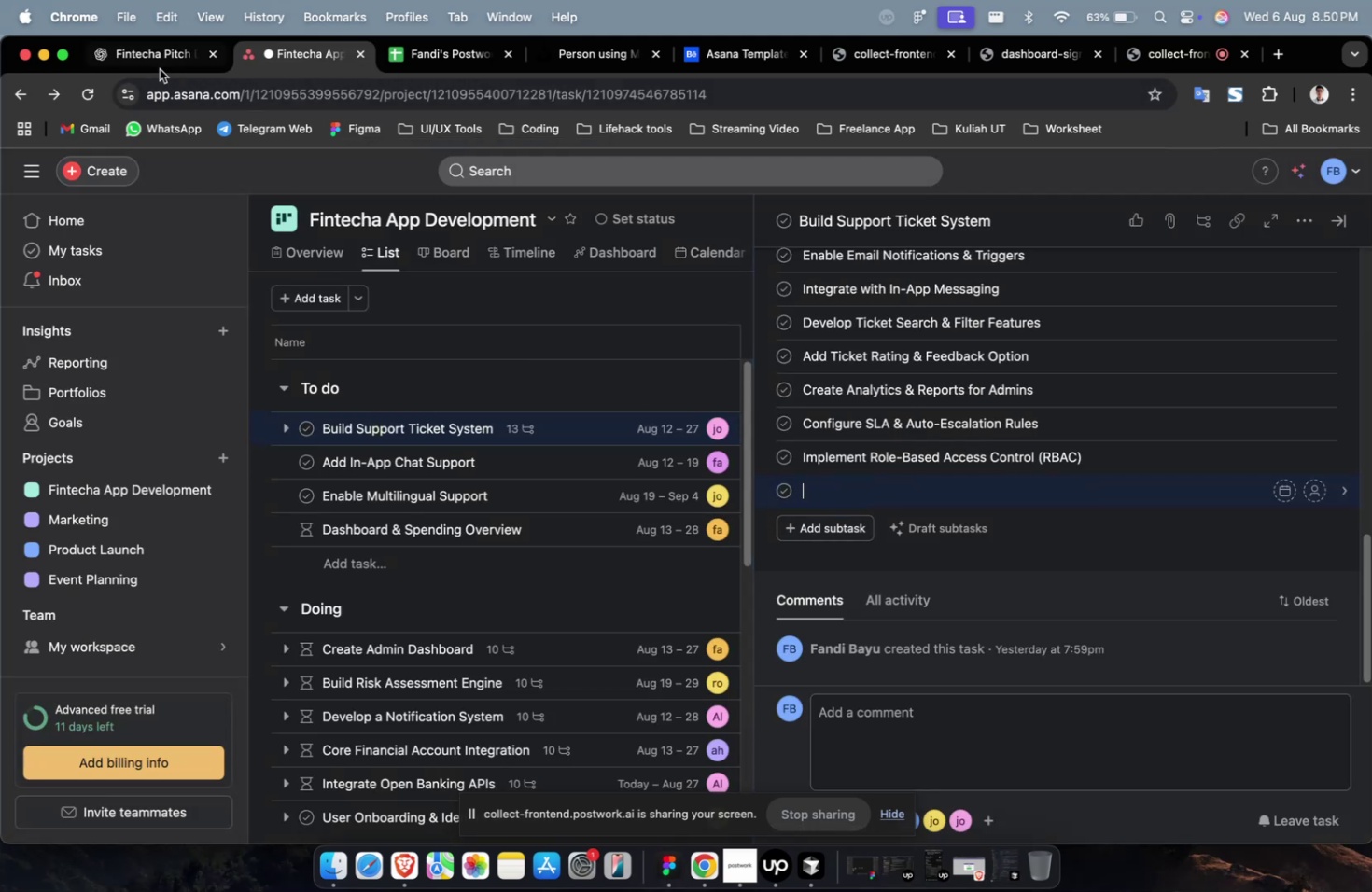 
left_click([156, 65])
 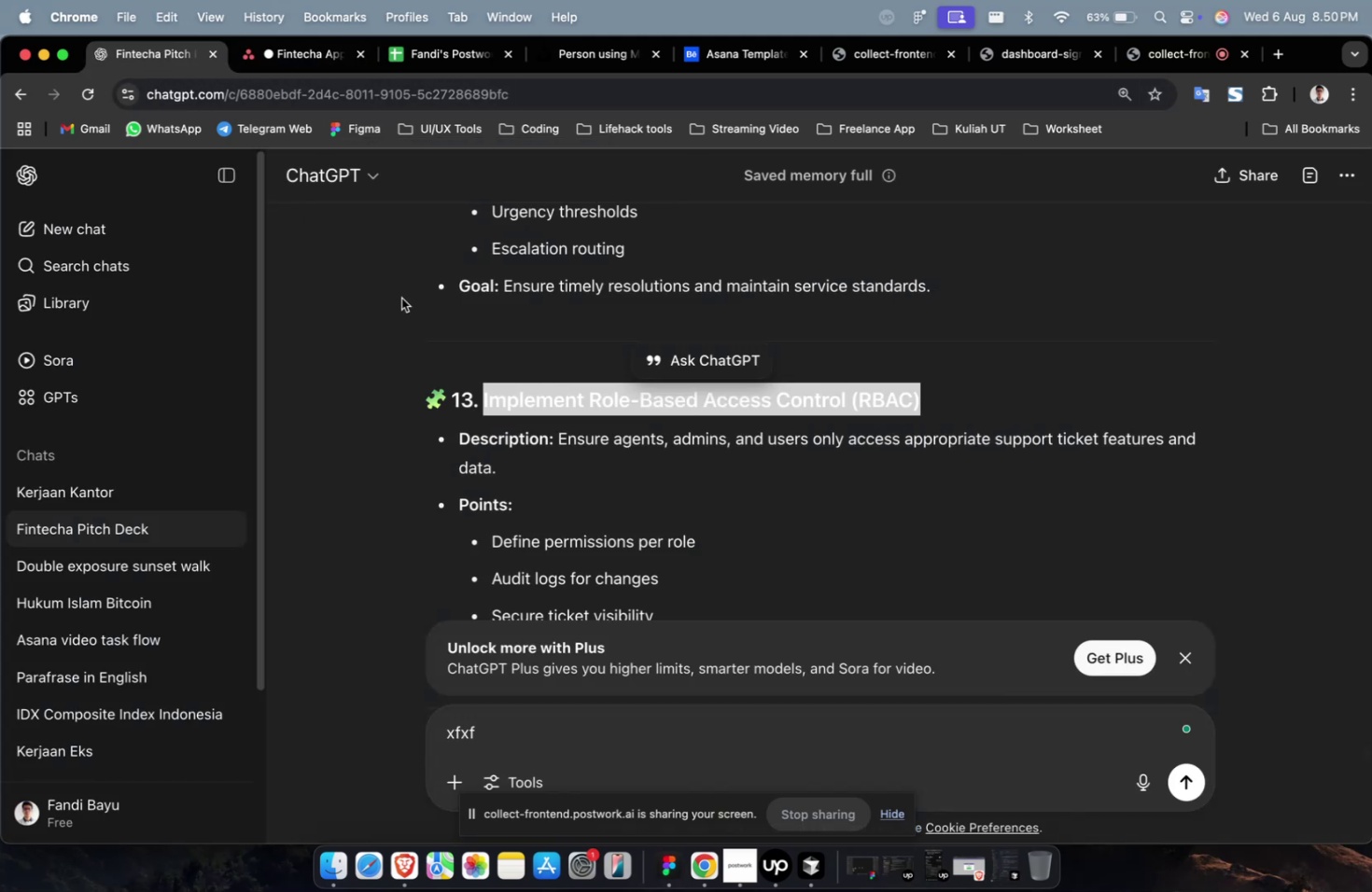 
scroll: coordinate [516, 403], scroll_direction: down, amount: 7.0
 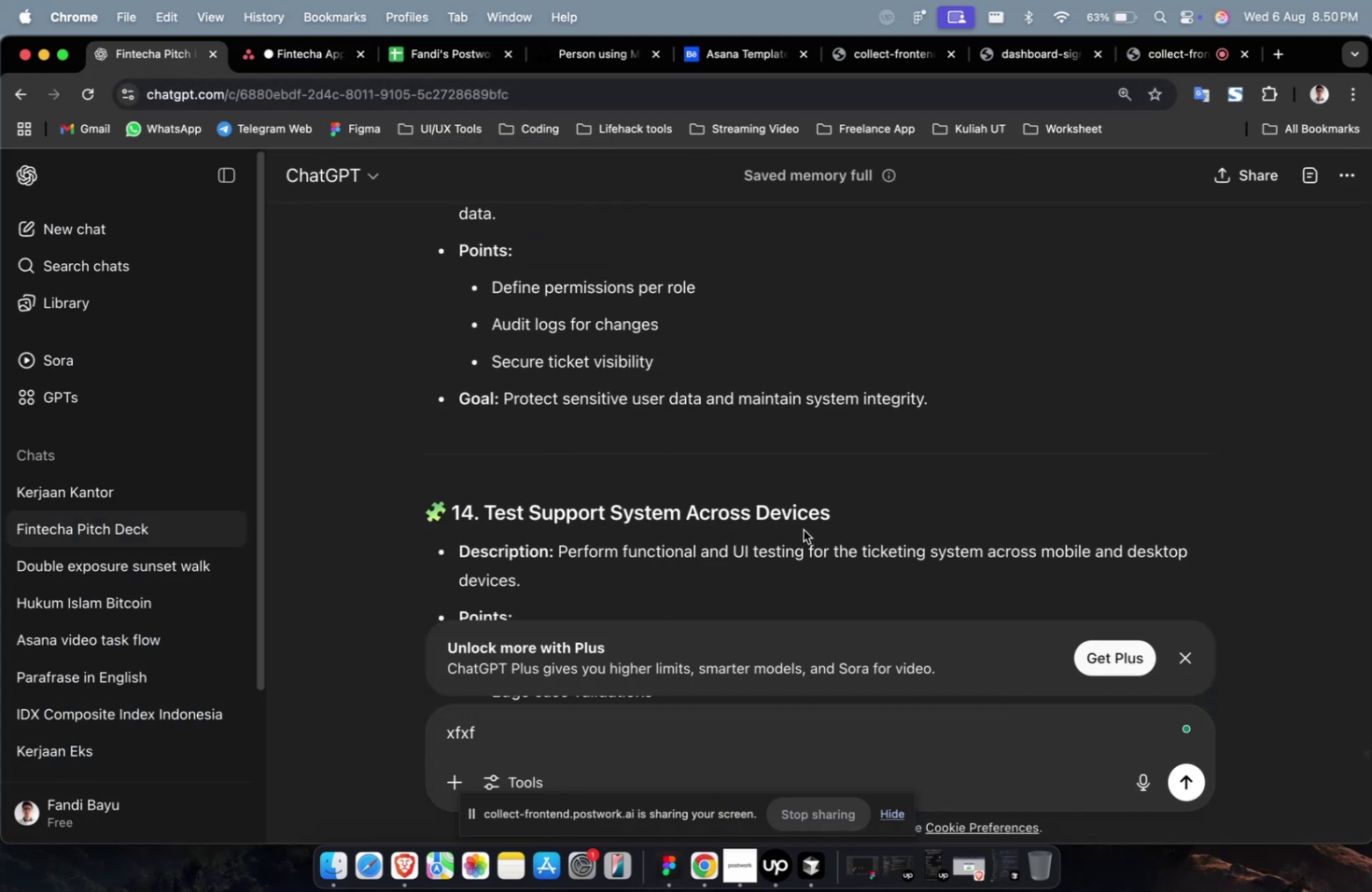 
left_click_drag(start_coordinate=[847, 527], to_coordinate=[484, 508])
 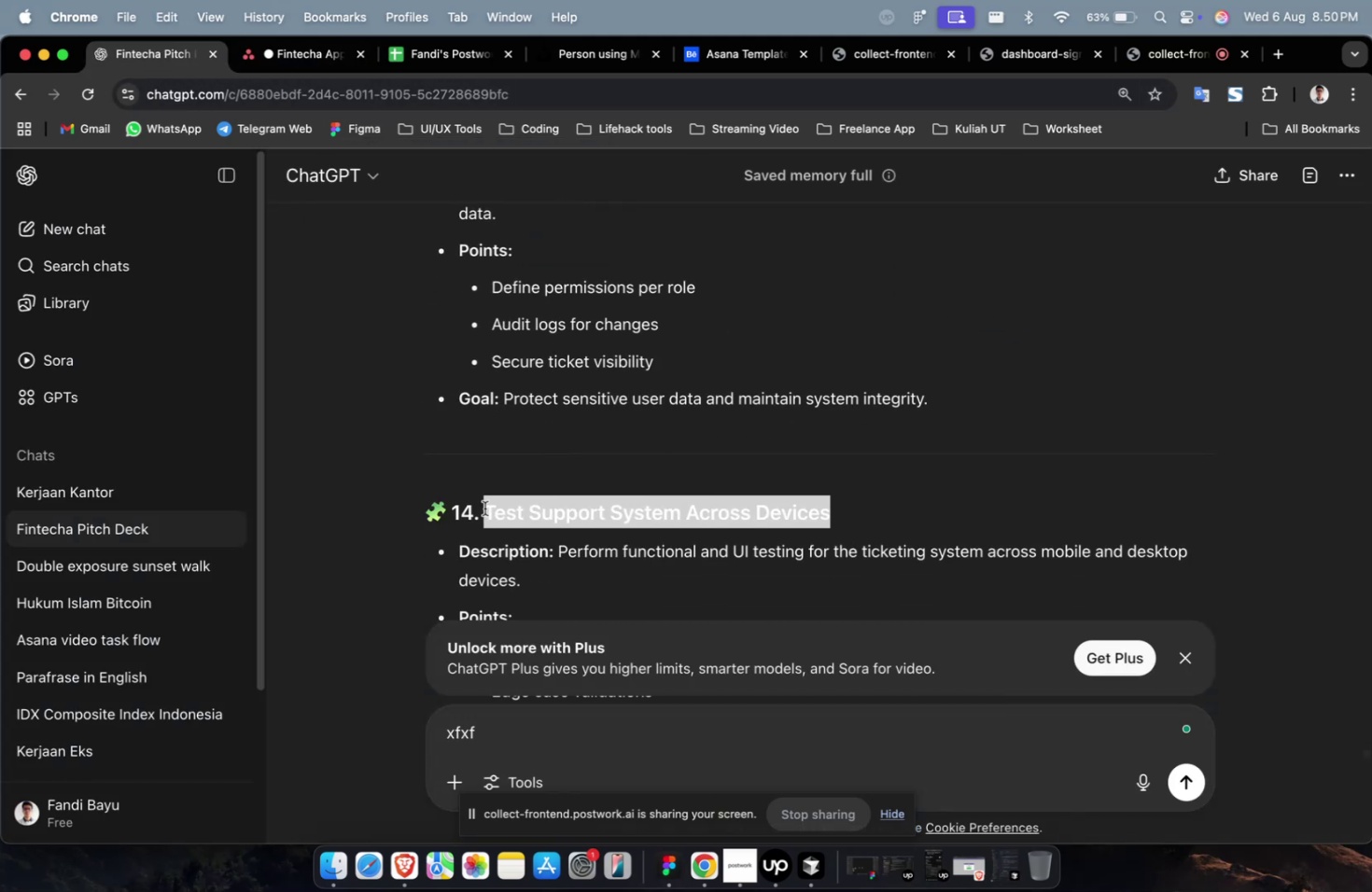 
key(Meta+C)
 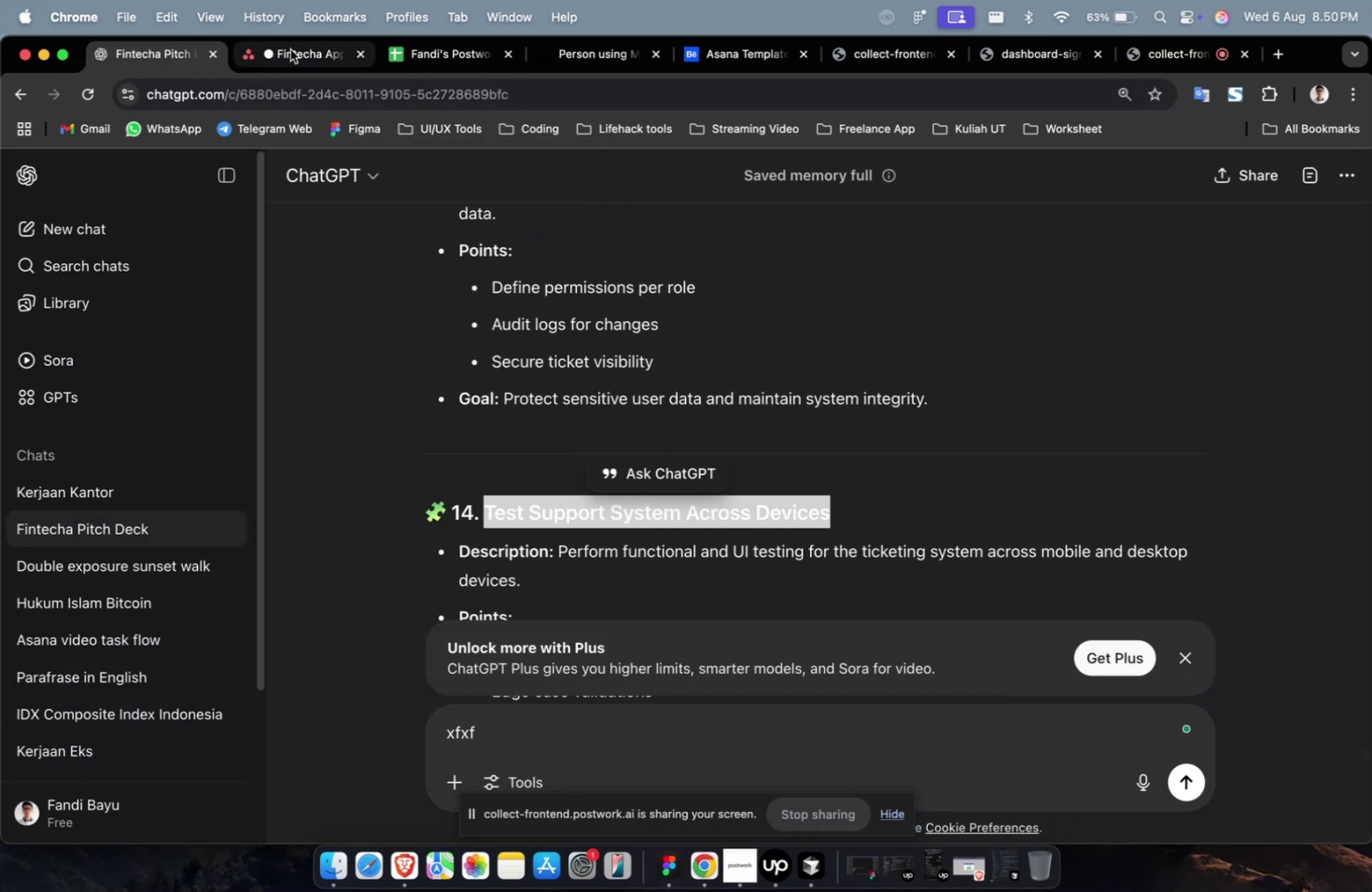 
key(Meta+V)
 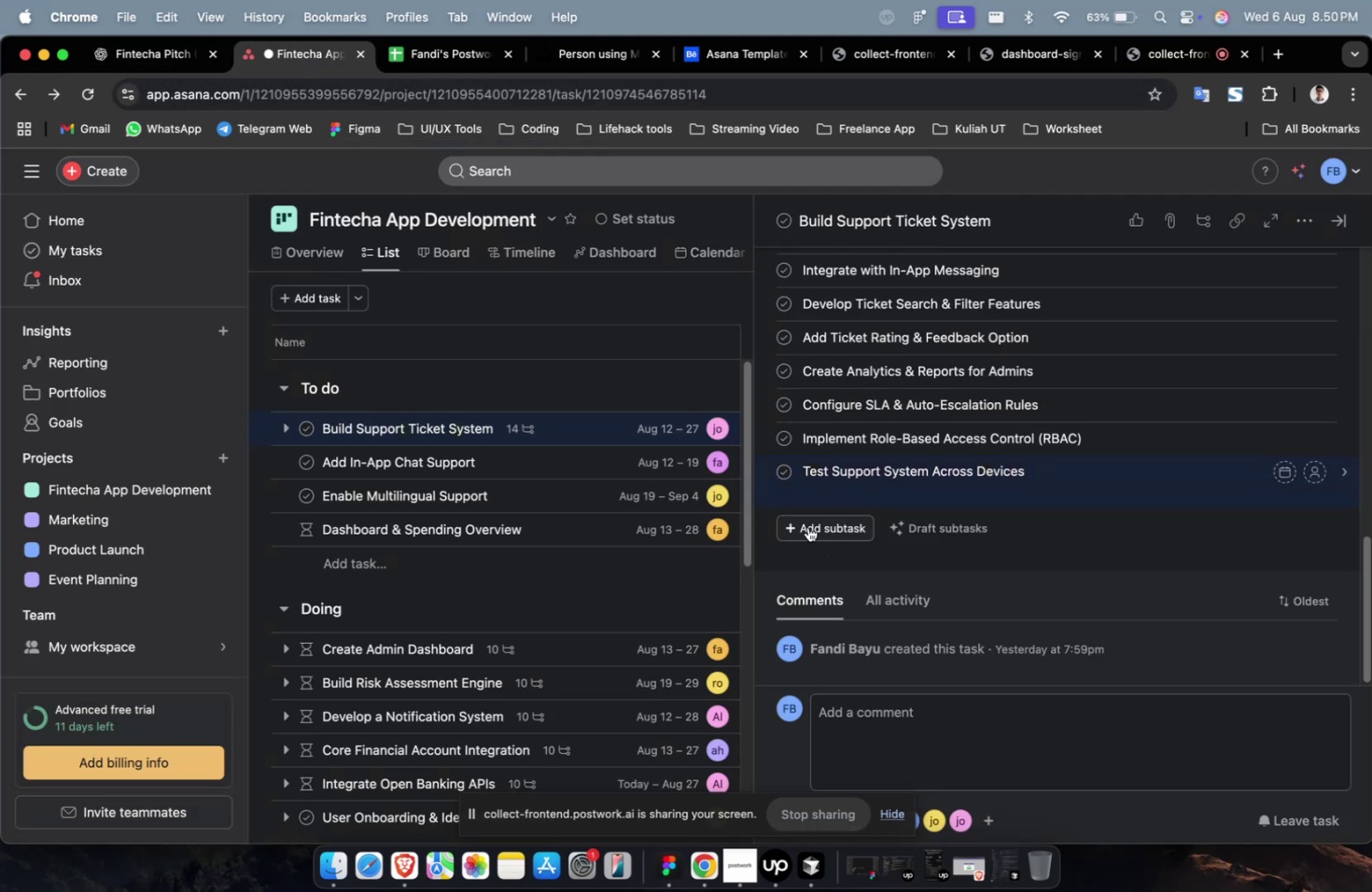 
key(Backspace)
 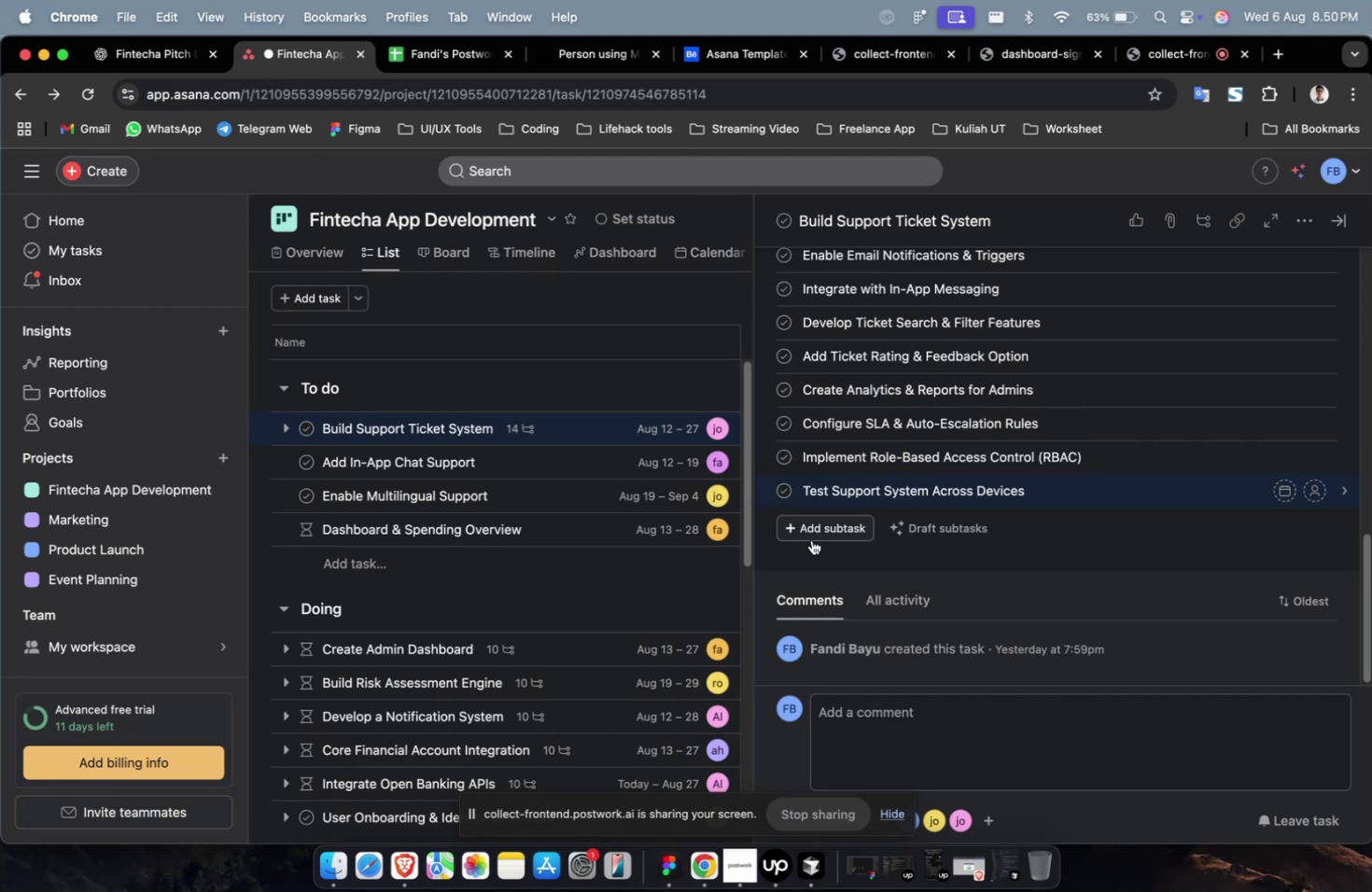 
left_click([821, 535])
 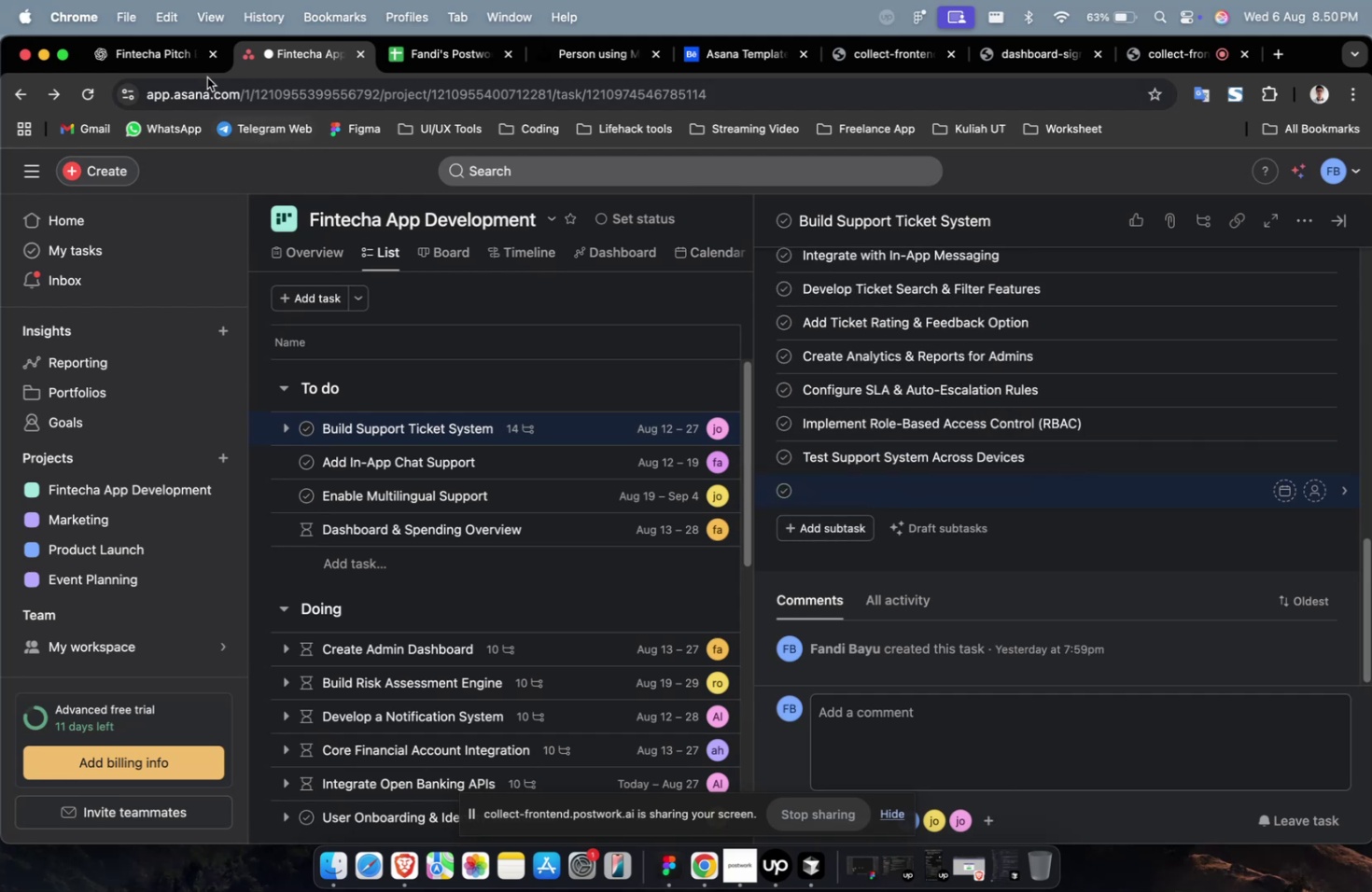 
left_click([171, 53])
 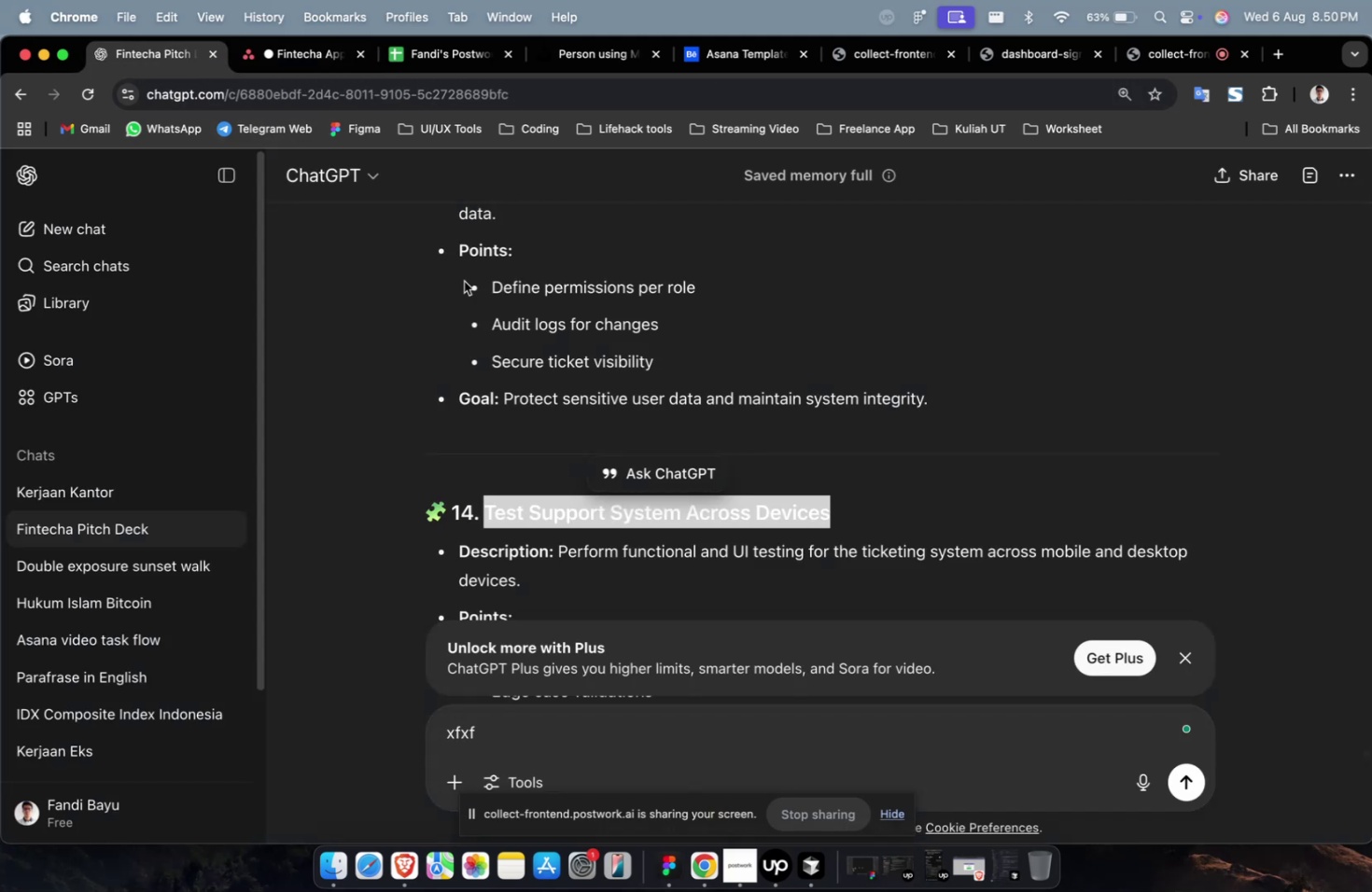 
scroll: coordinate [568, 327], scroll_direction: down, amount: 11.0
 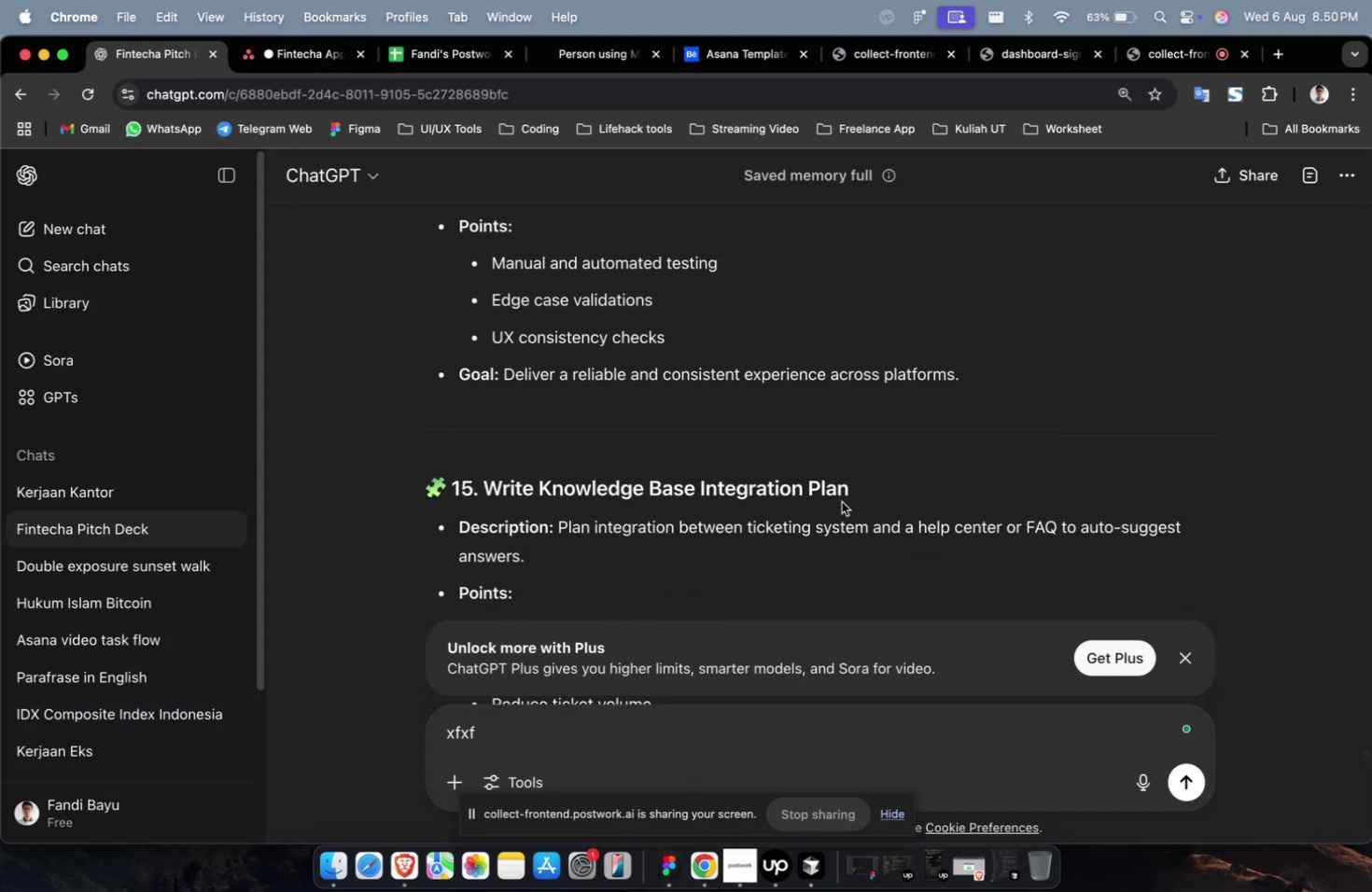 
left_click_drag(start_coordinate=[863, 497], to_coordinate=[490, 488])
 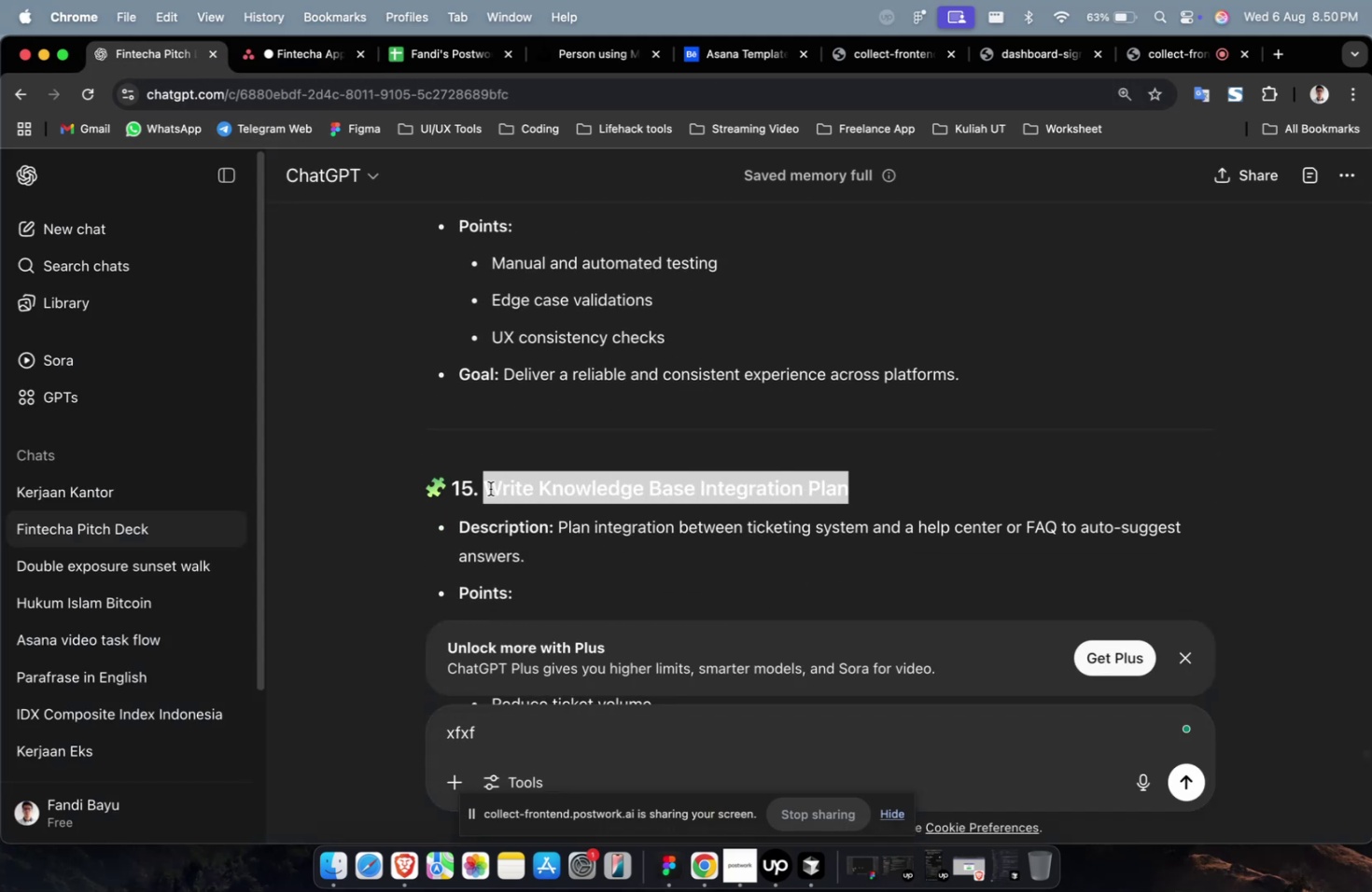 
key(Meta+C)
 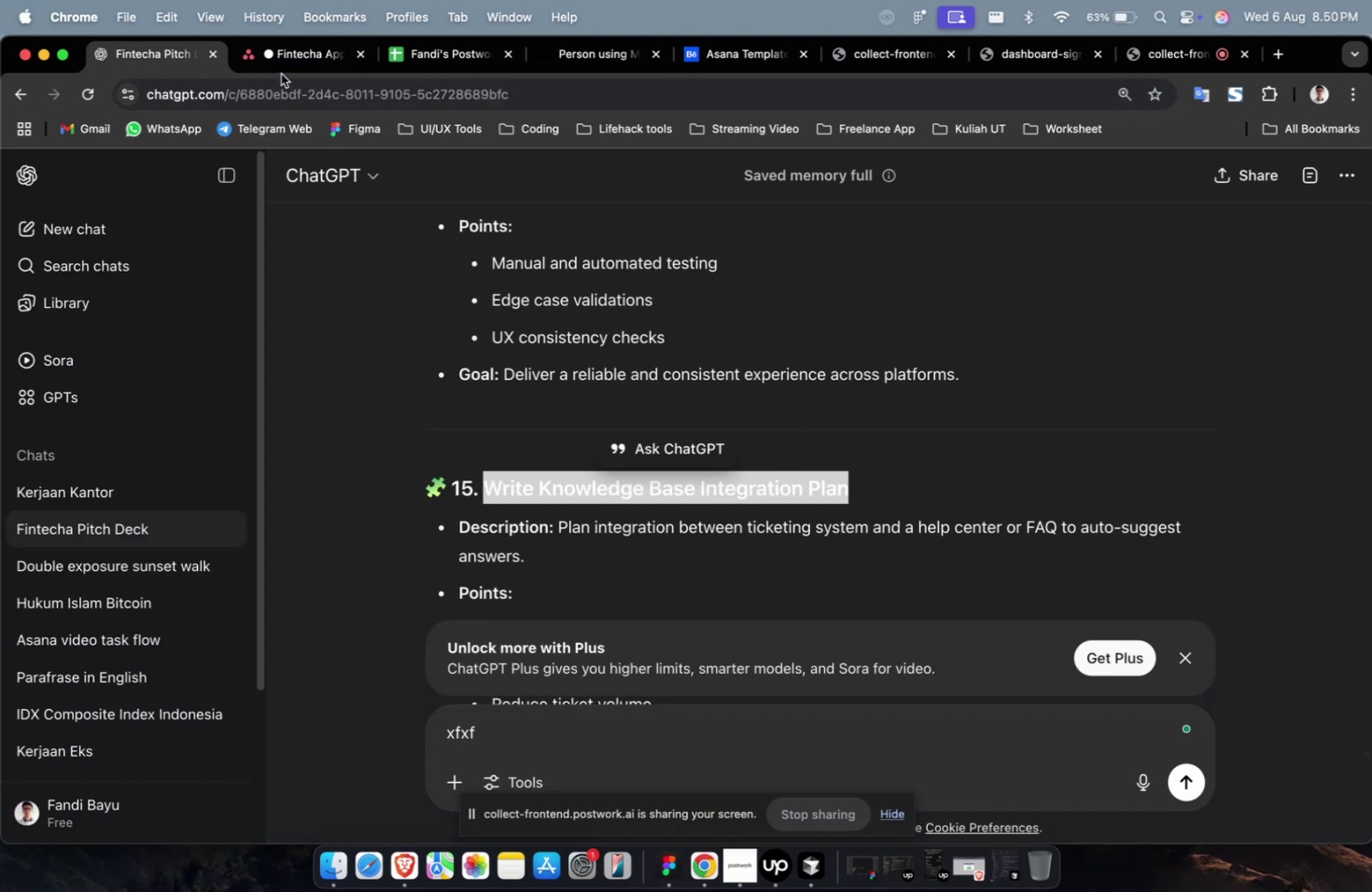 
left_click([285, 69])
 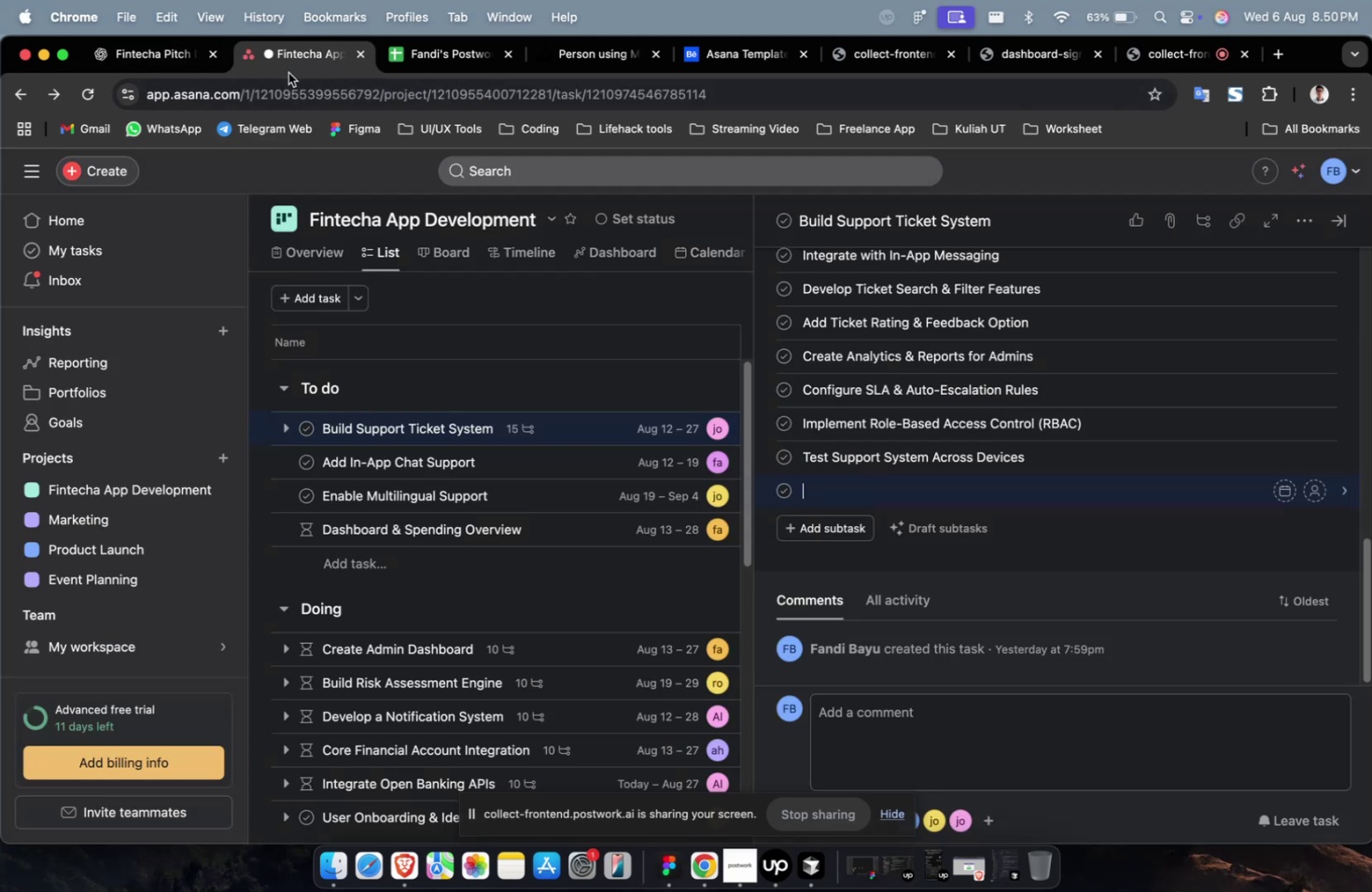 
key(Meta+V)
 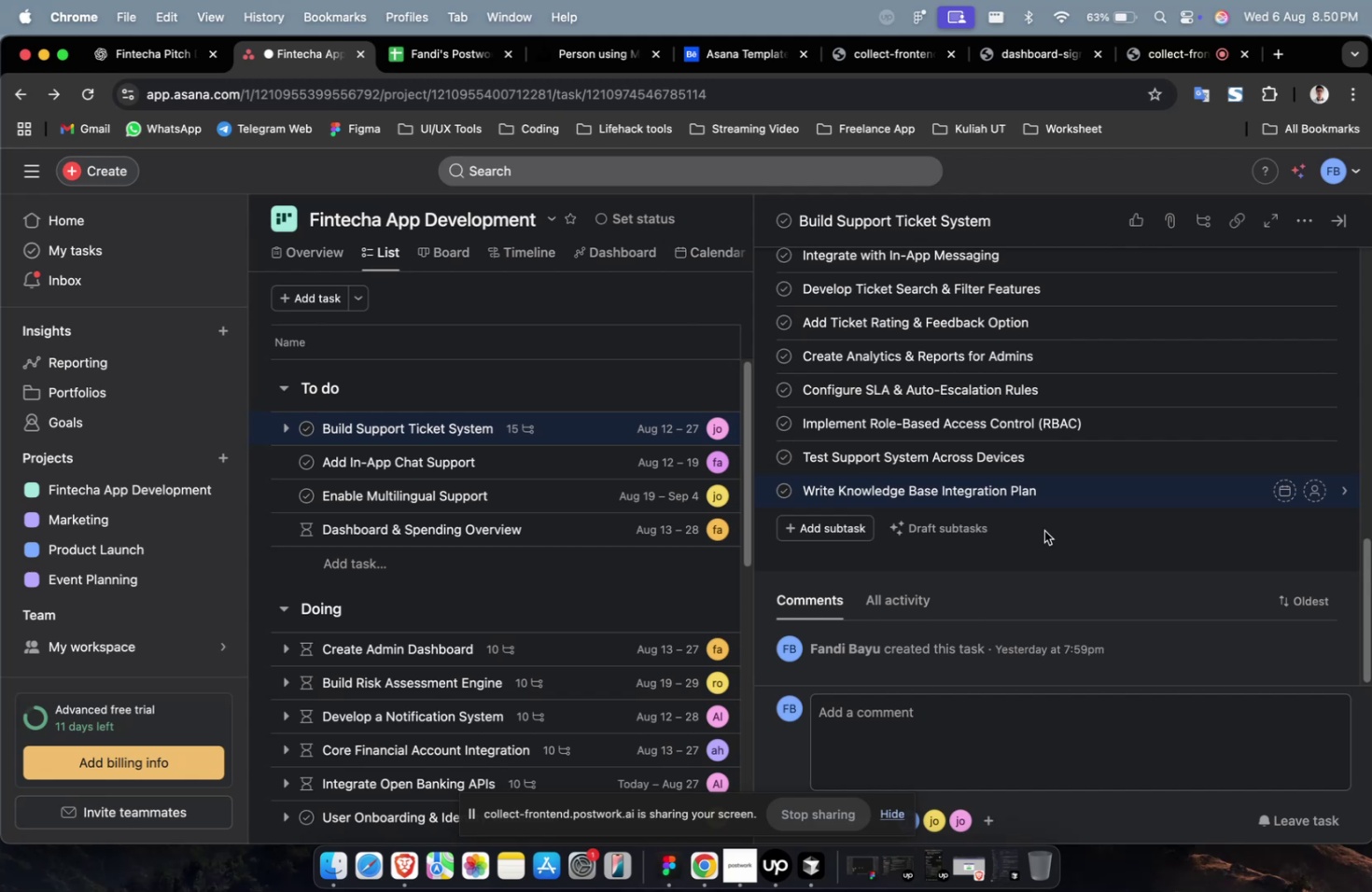 
wait(22.16)
 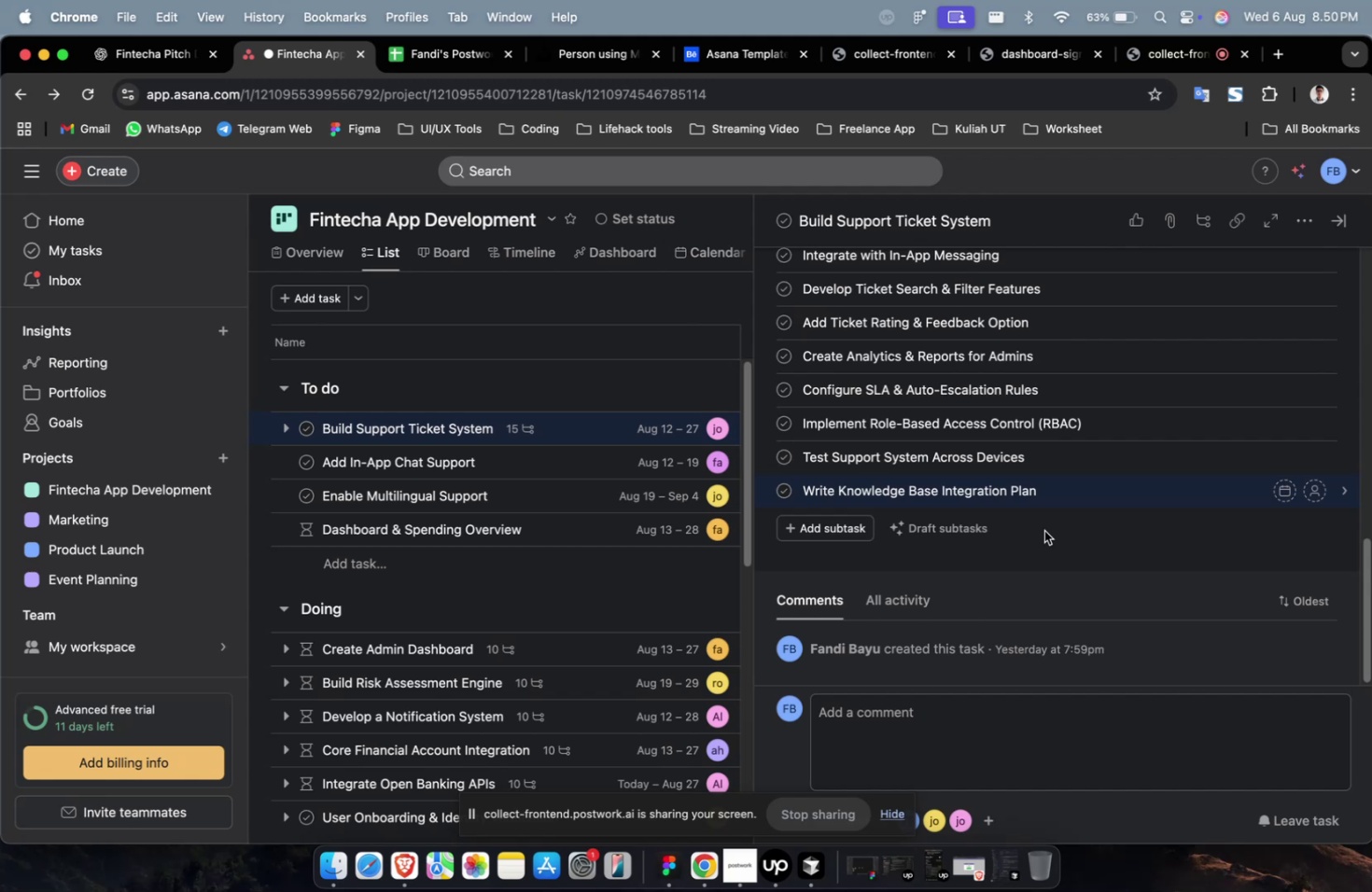 
left_click([1060, 495])
 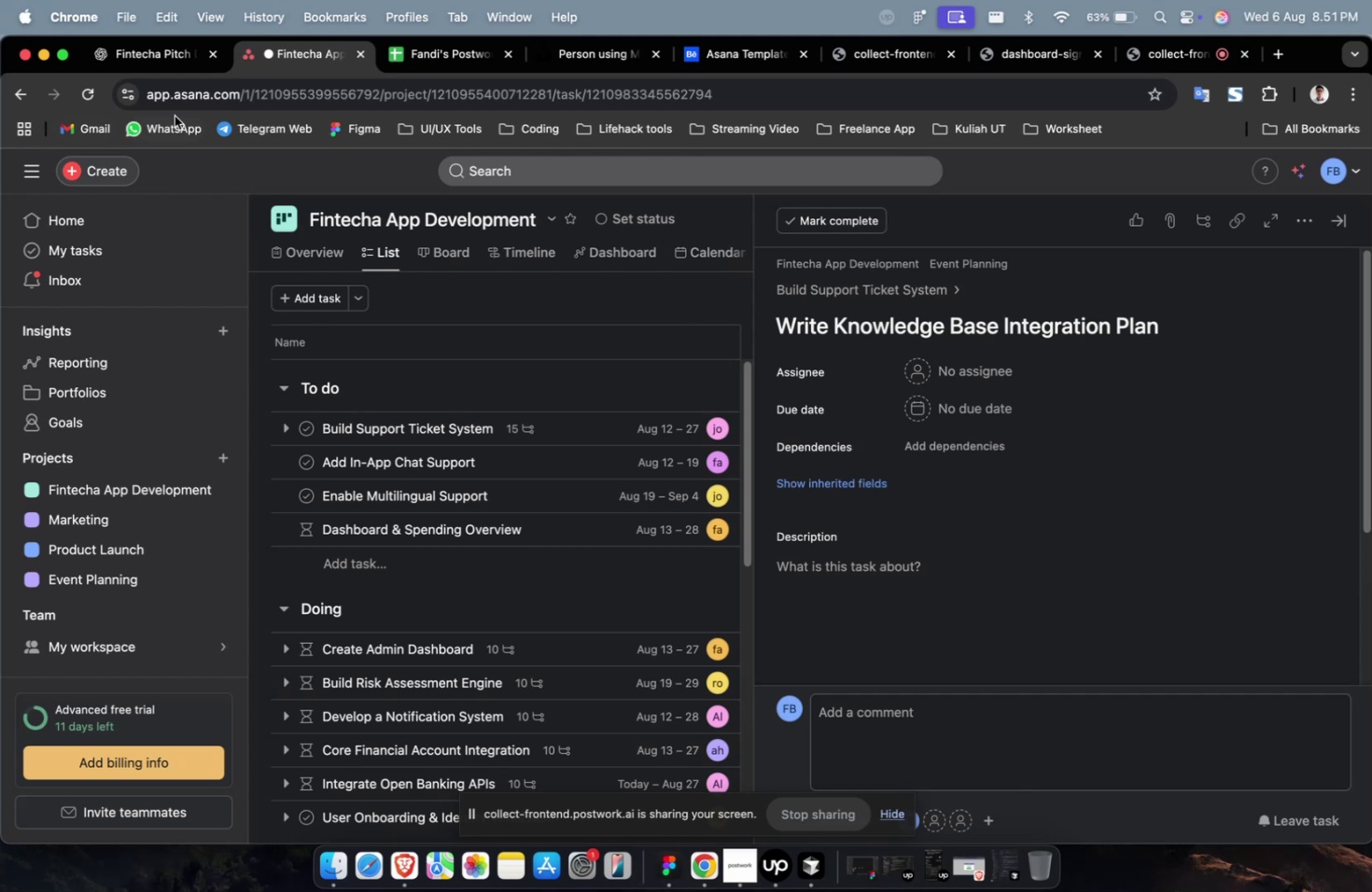 
left_click([164, 73])
 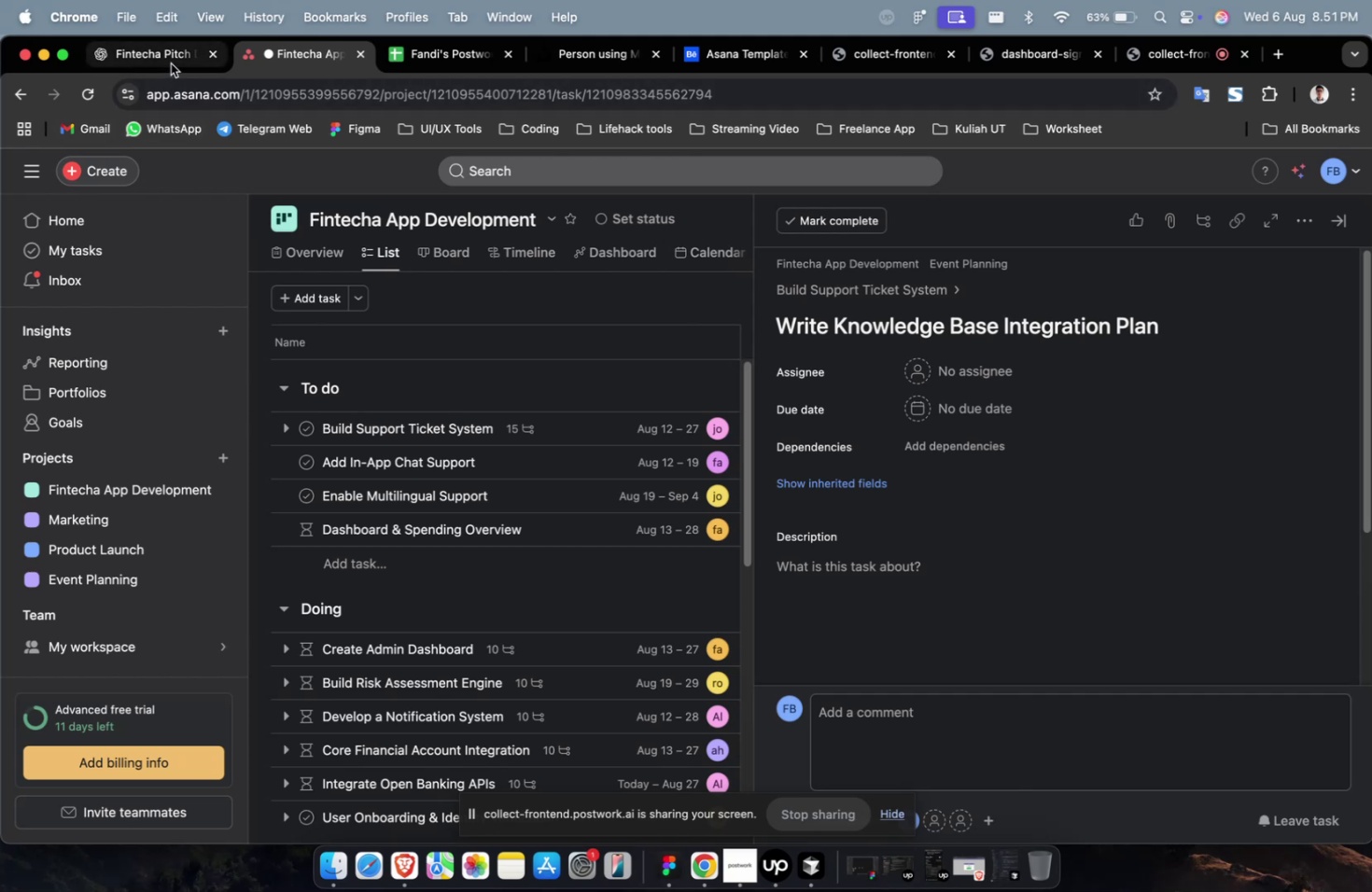 
double_click([171, 63])
 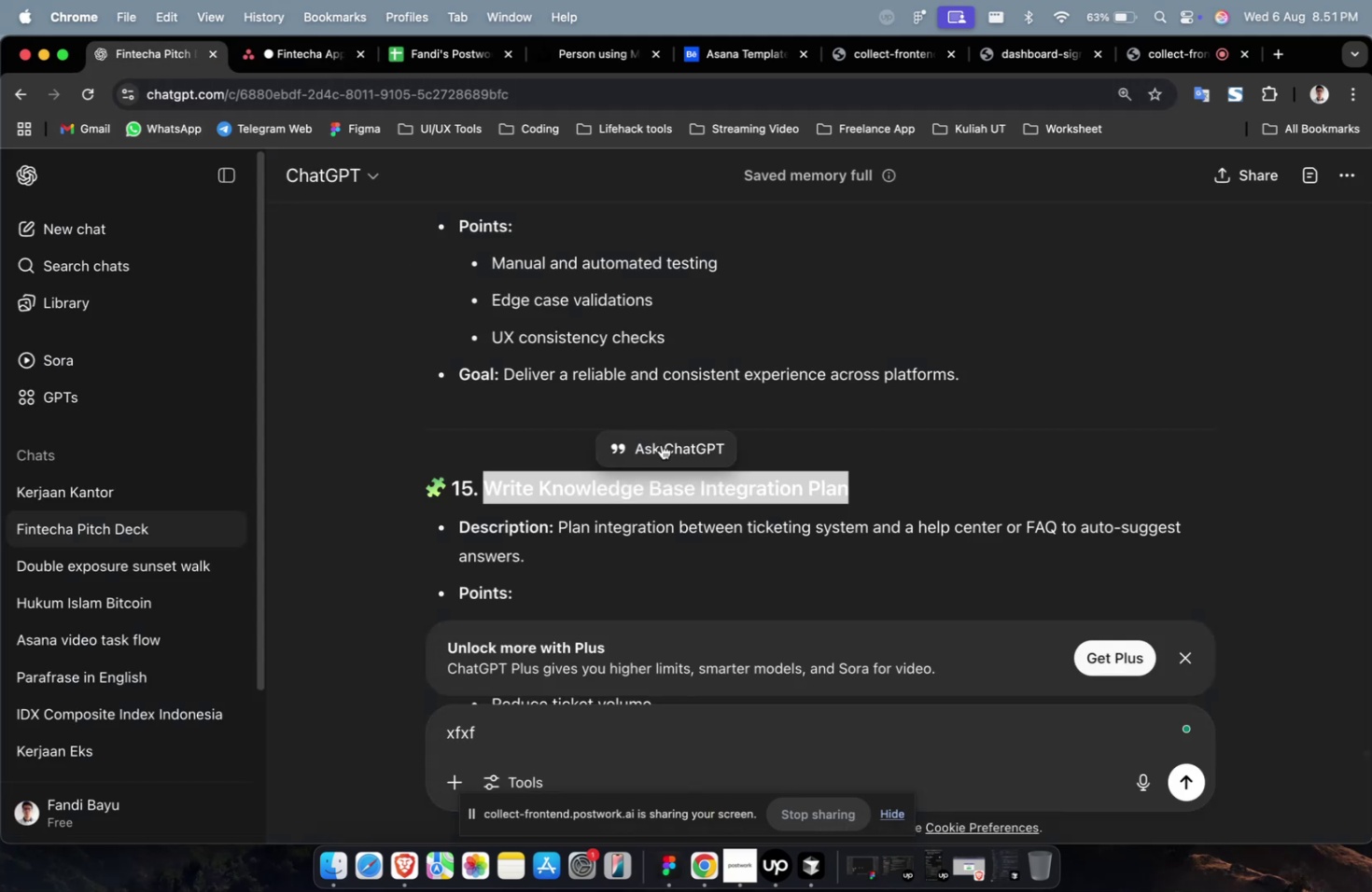 
scroll: coordinate [775, 520], scroll_direction: down, amount: 7.0
 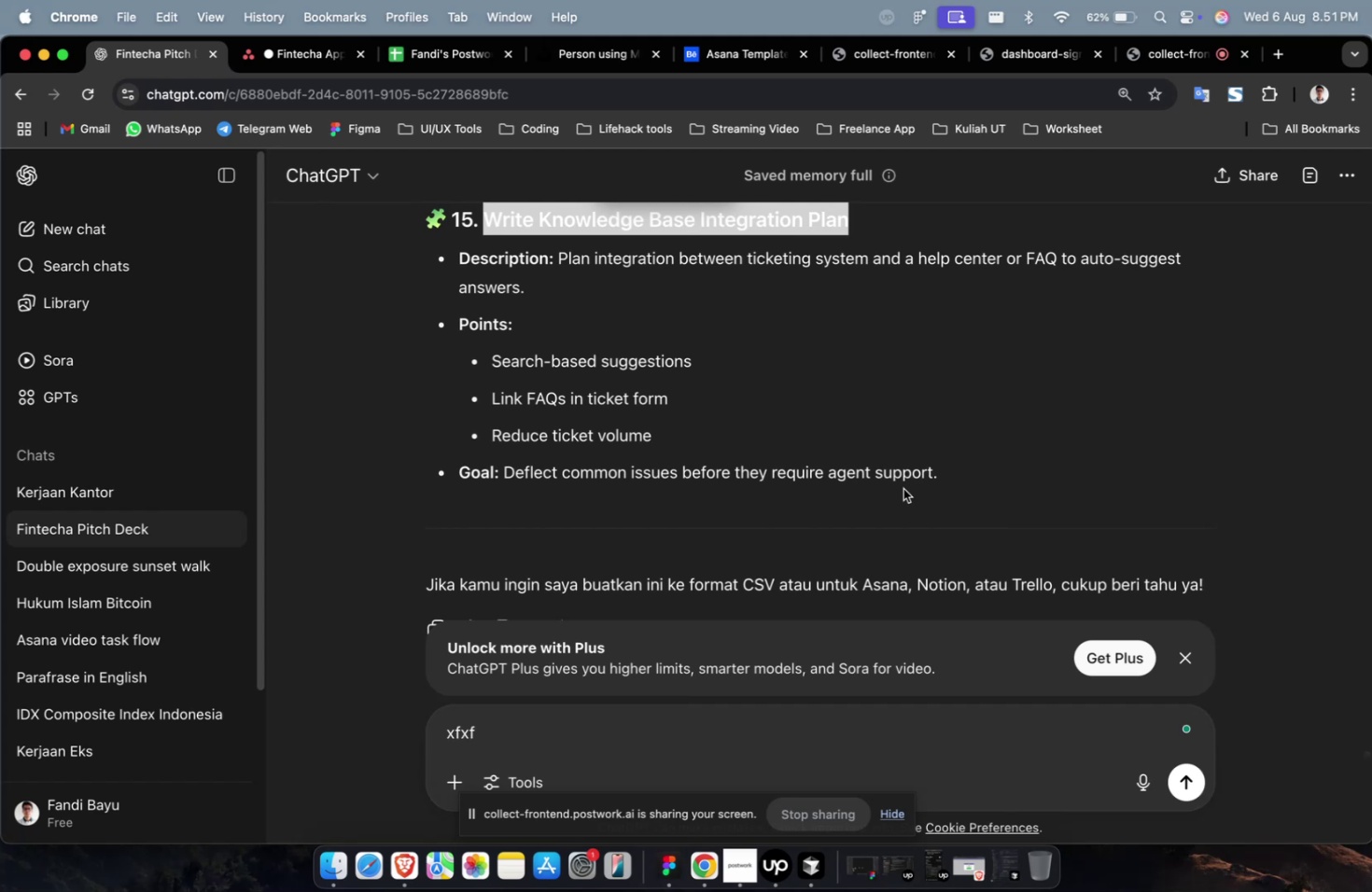 
wait(19.72)
 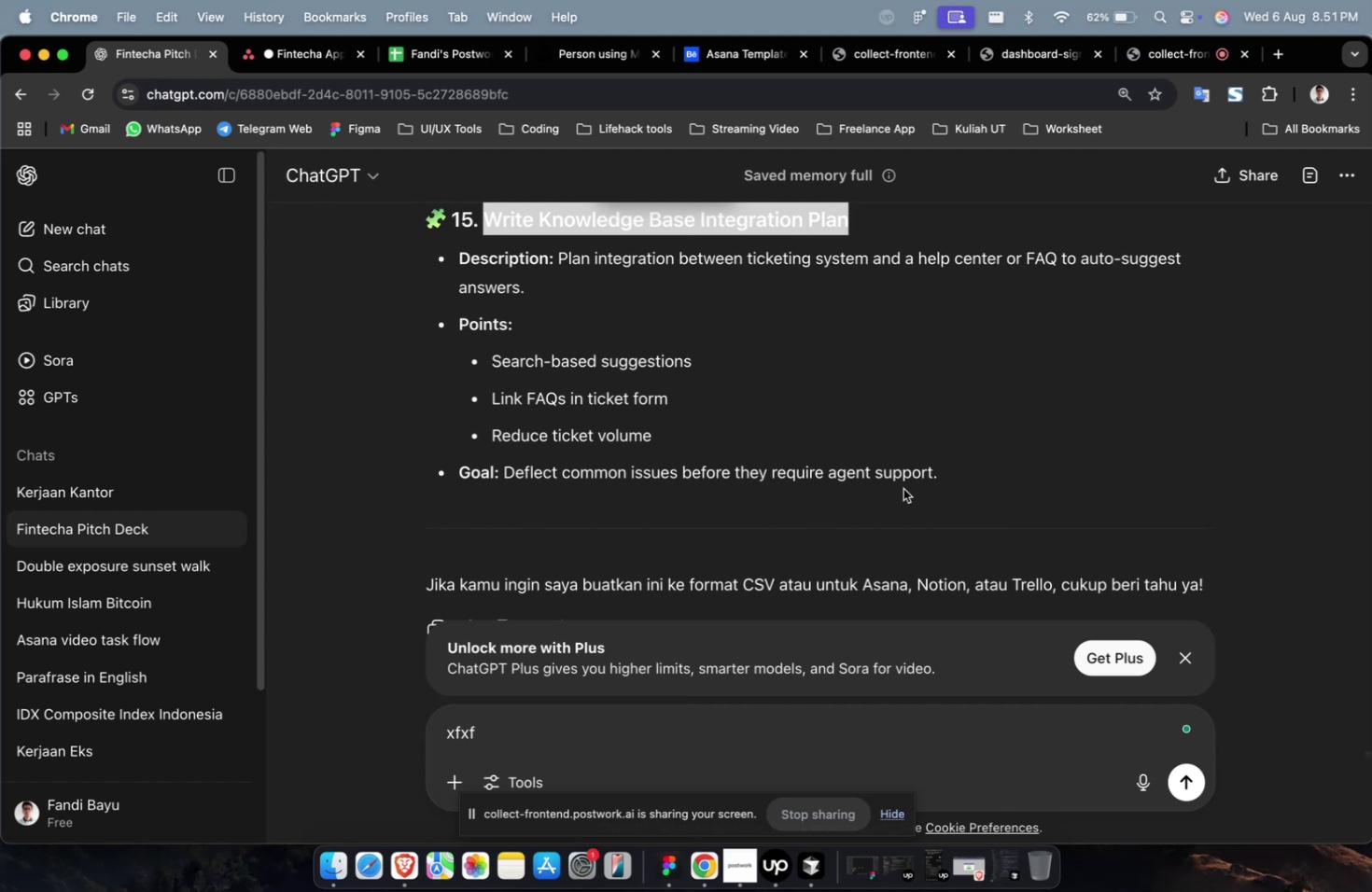 
left_click_drag(start_coordinate=[955, 478], to_coordinate=[560, 263])
 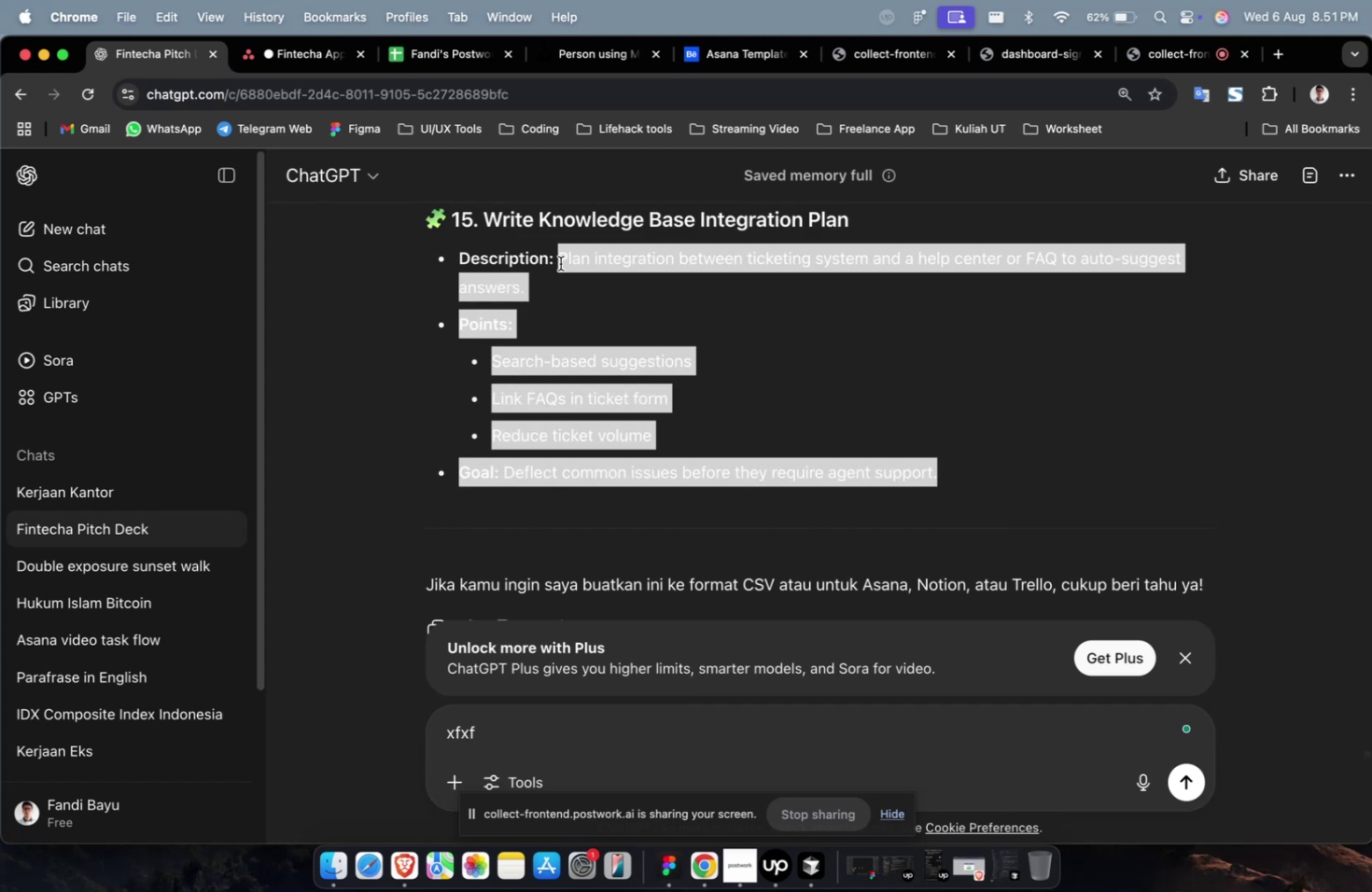 
key(Meta+C)
 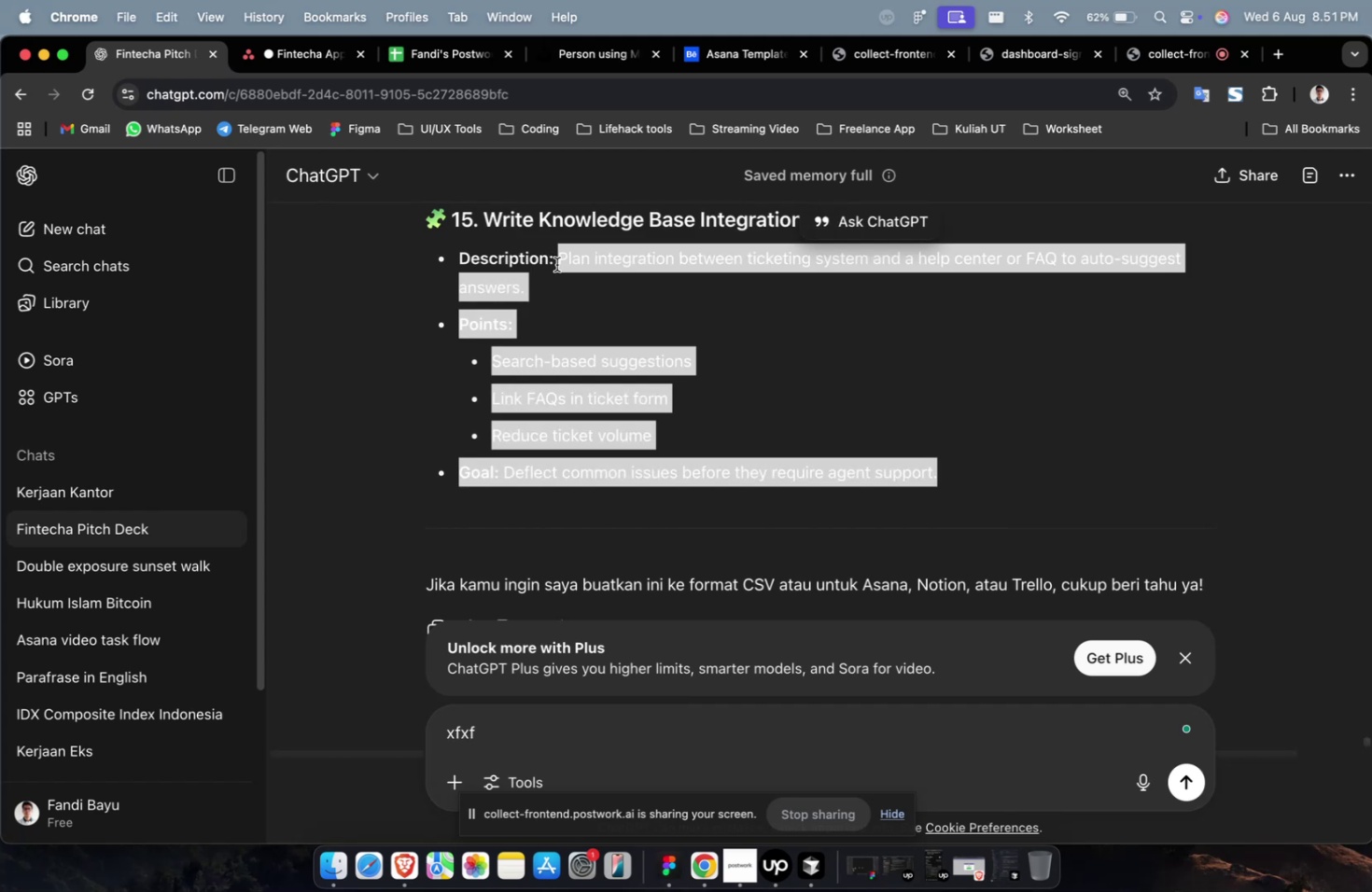 
key(Meta+C)
 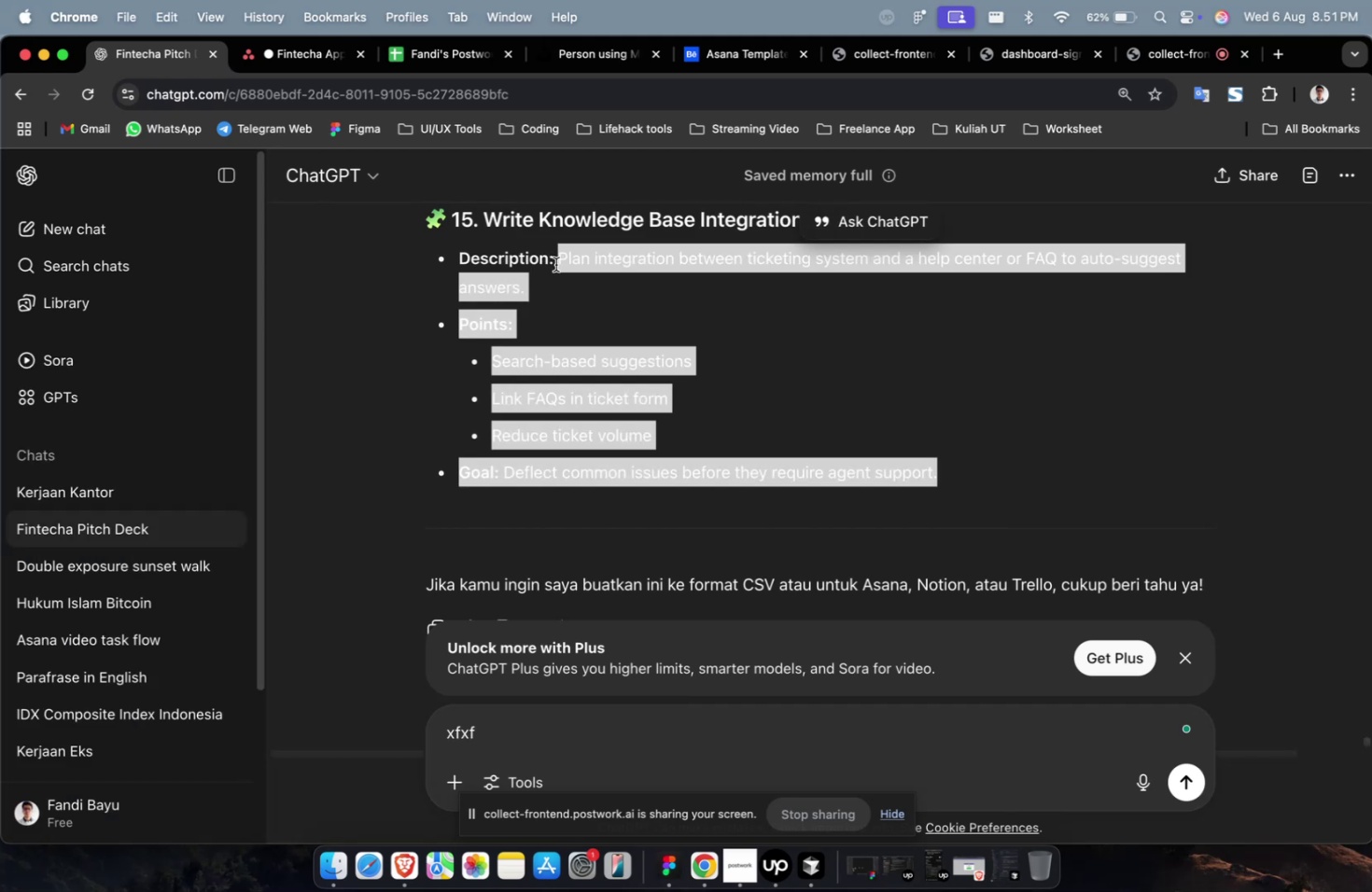 
key(Meta+C)
 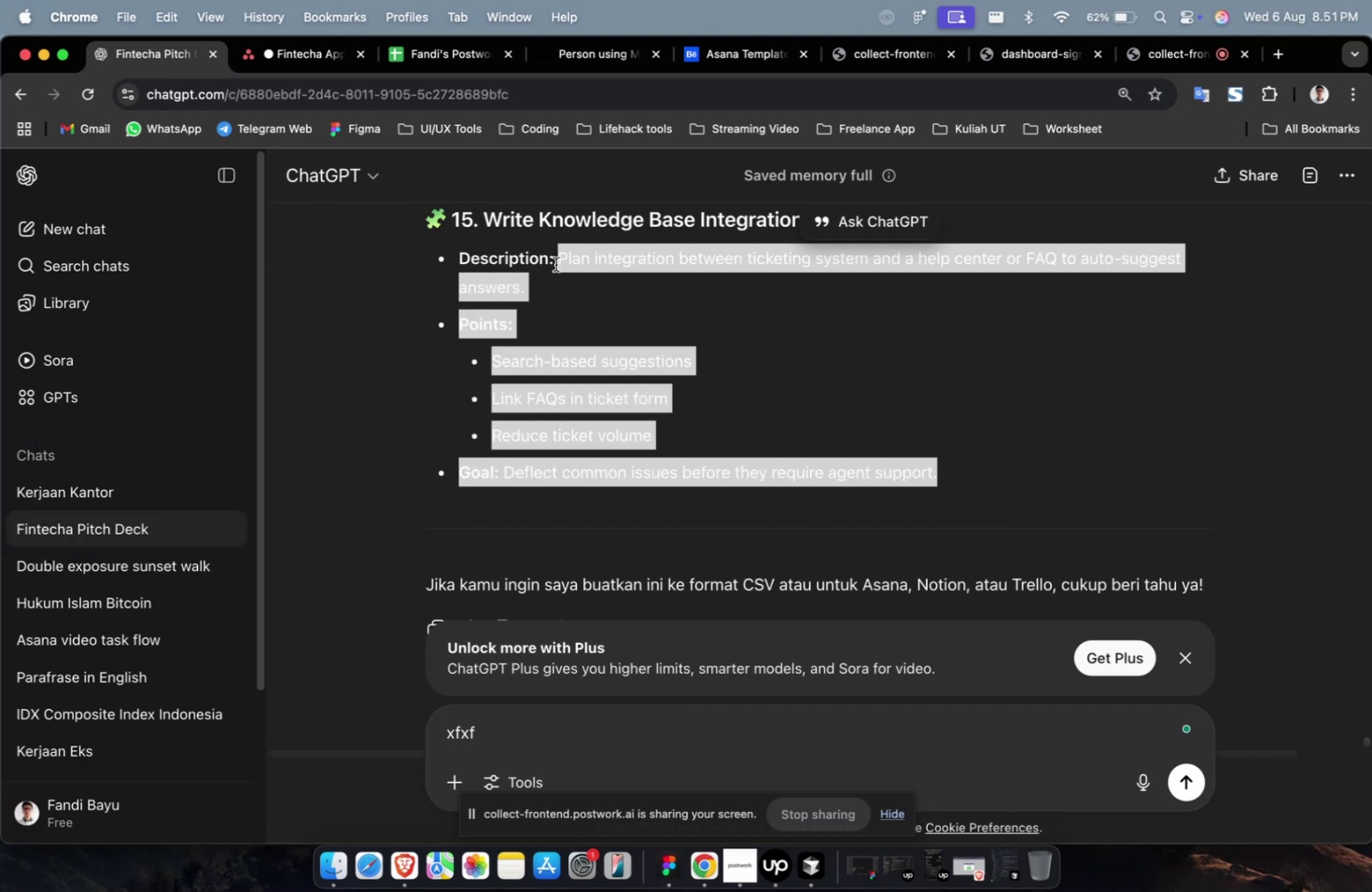 
key(Meta+C)
 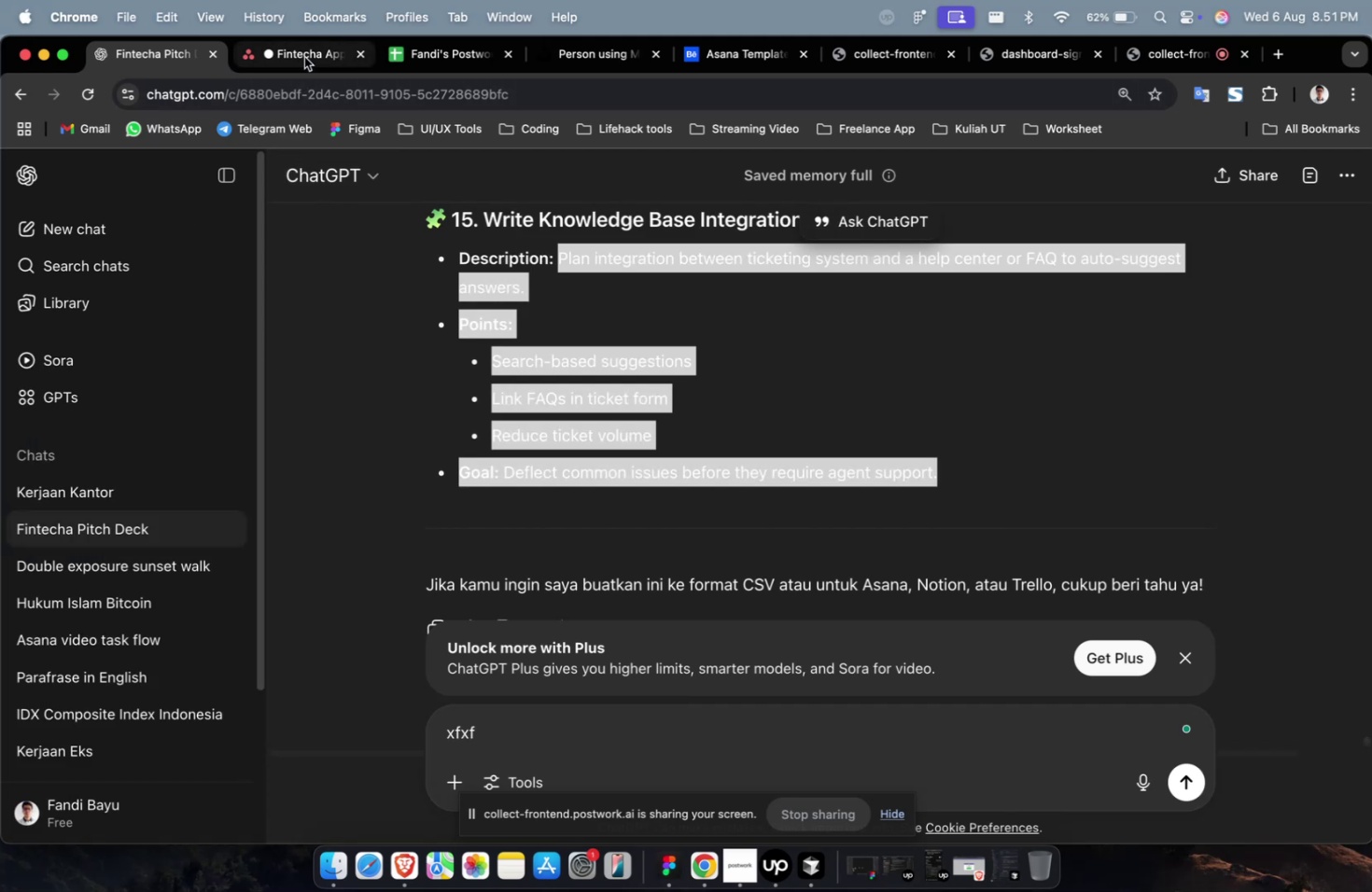 
hold_key(key=CommandLeft, duration=0.41)
 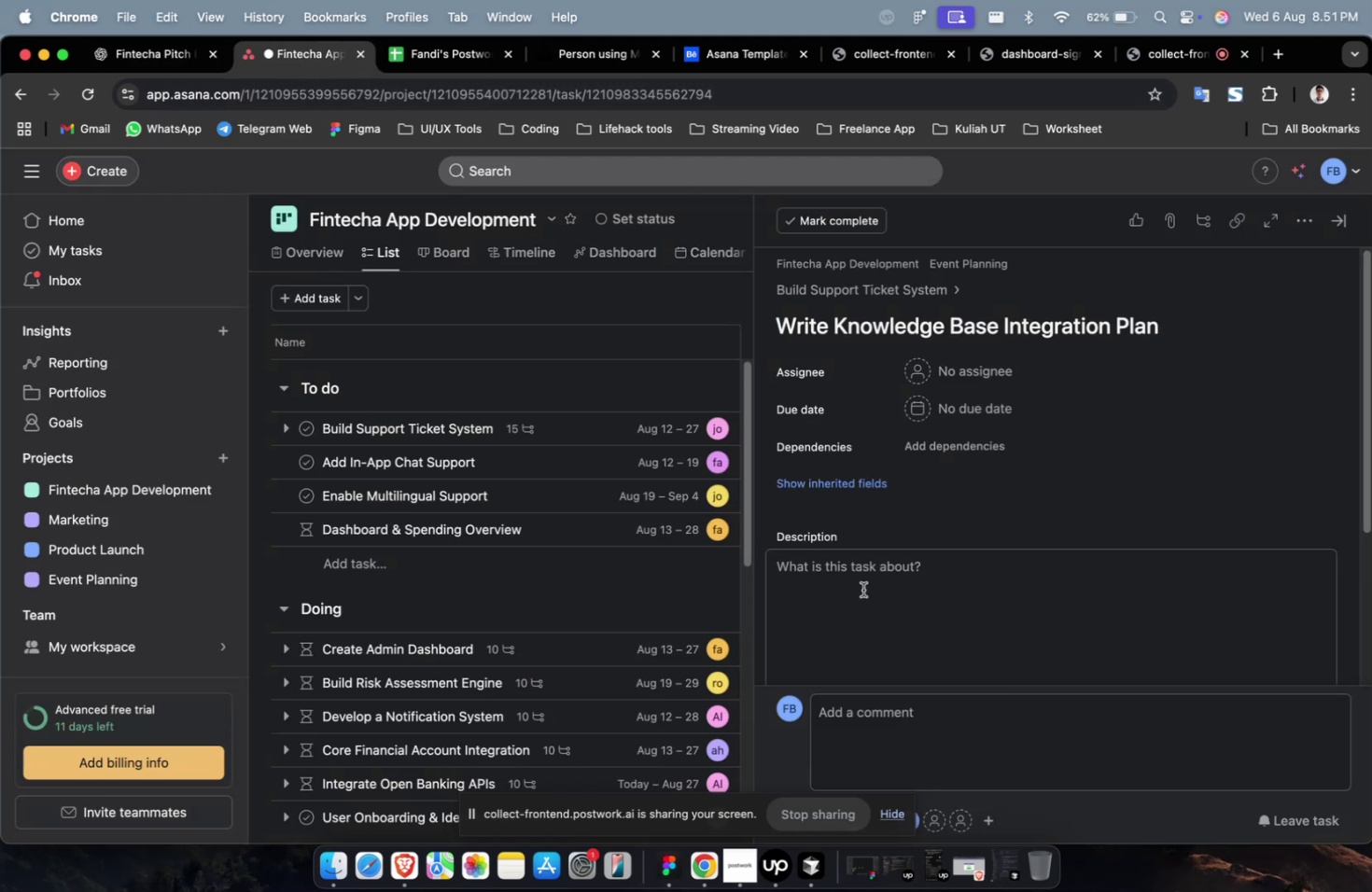 
left_click([862, 589])
 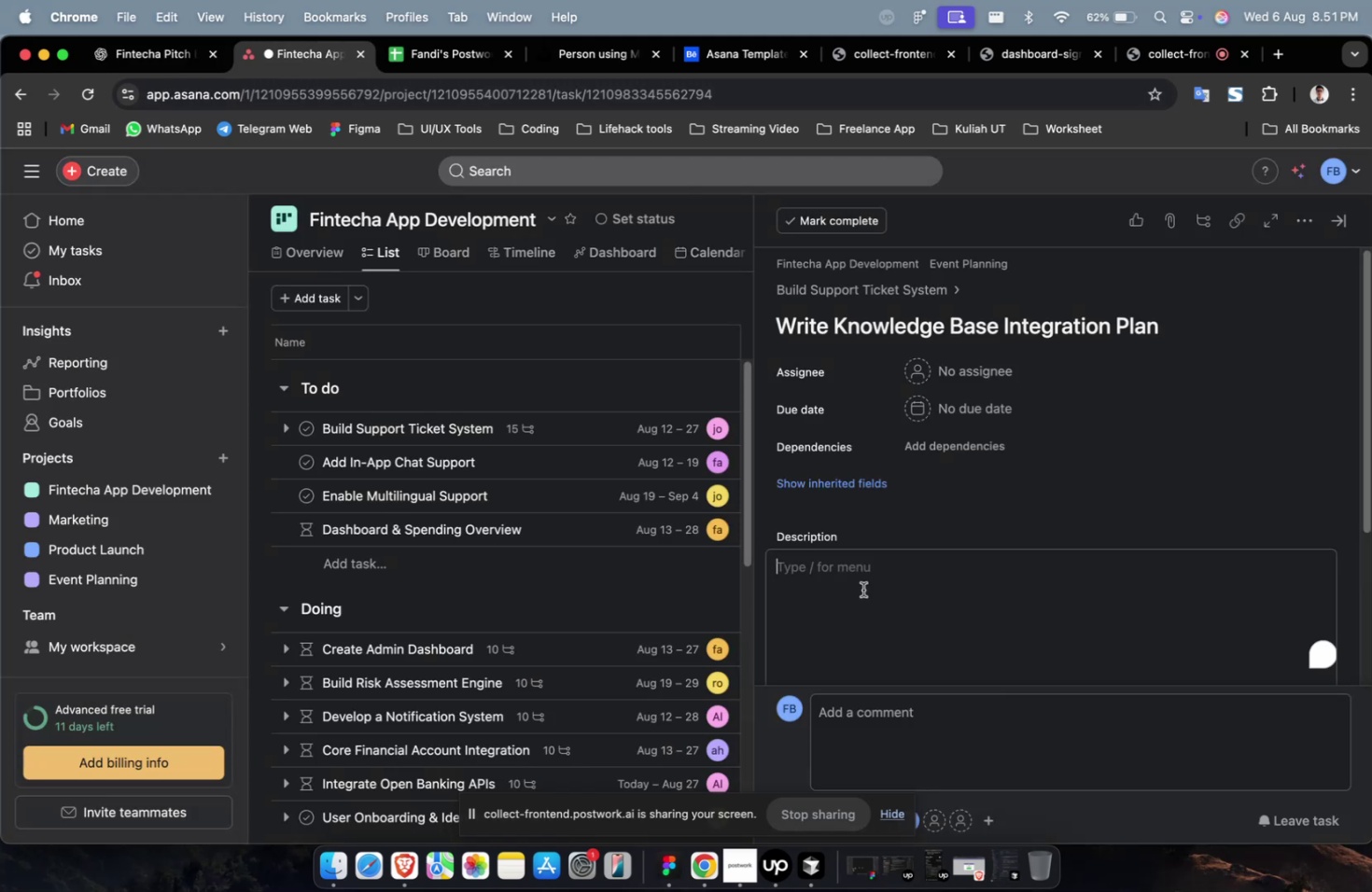 
key(Meta+V)
 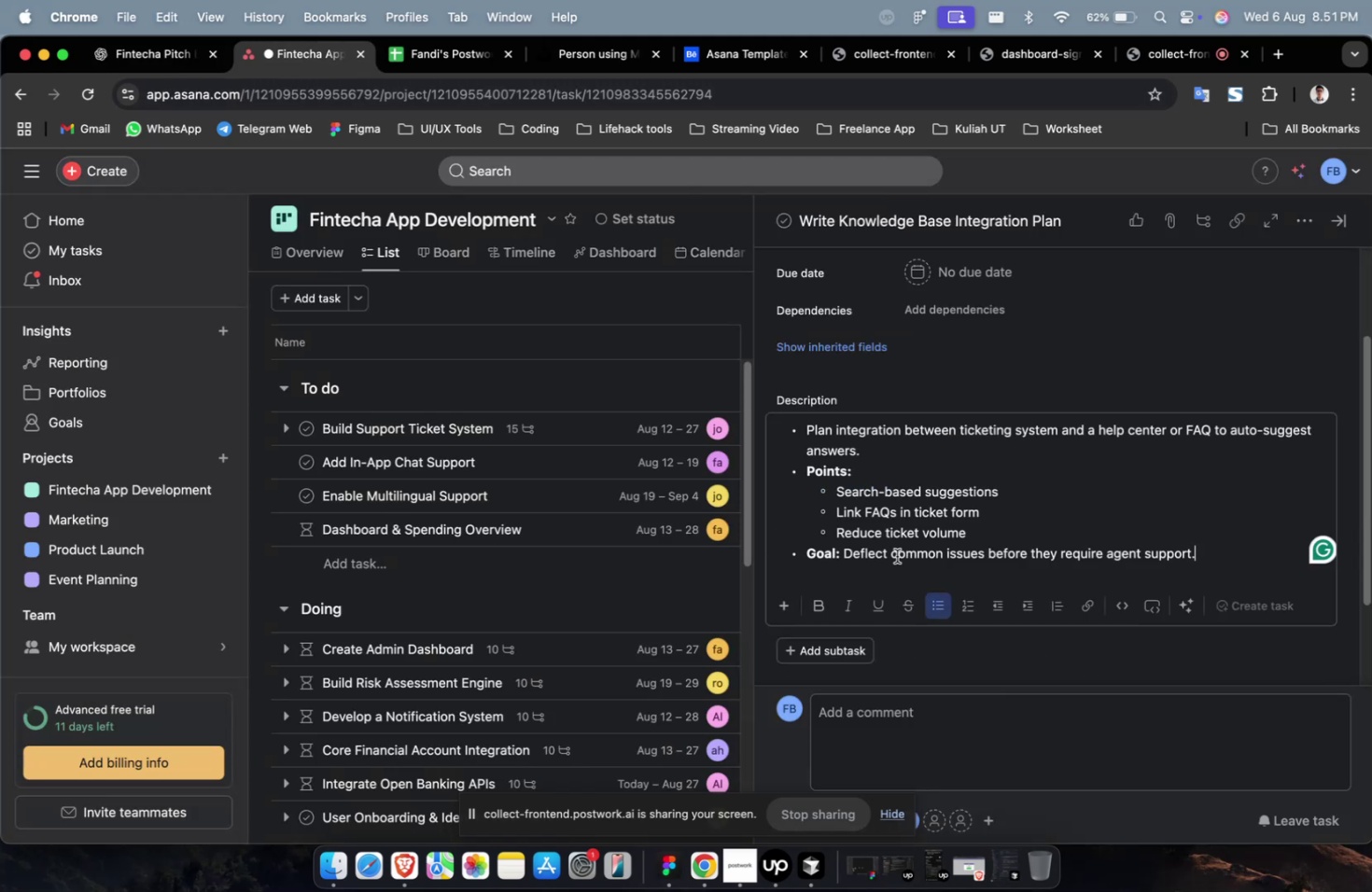 
scroll: coordinate [991, 449], scroll_direction: up, amount: 2.0
 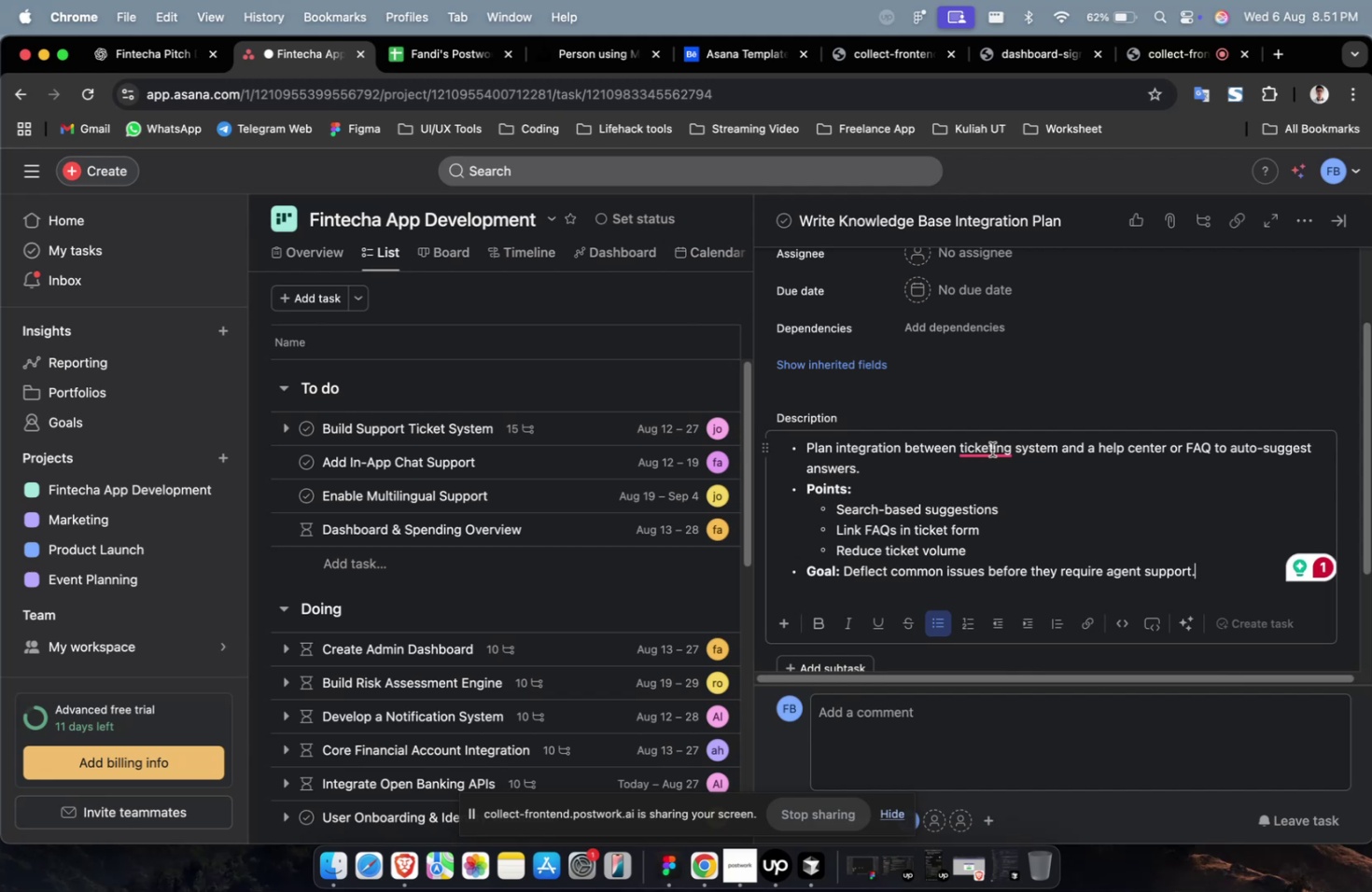 
wait(29.3)
 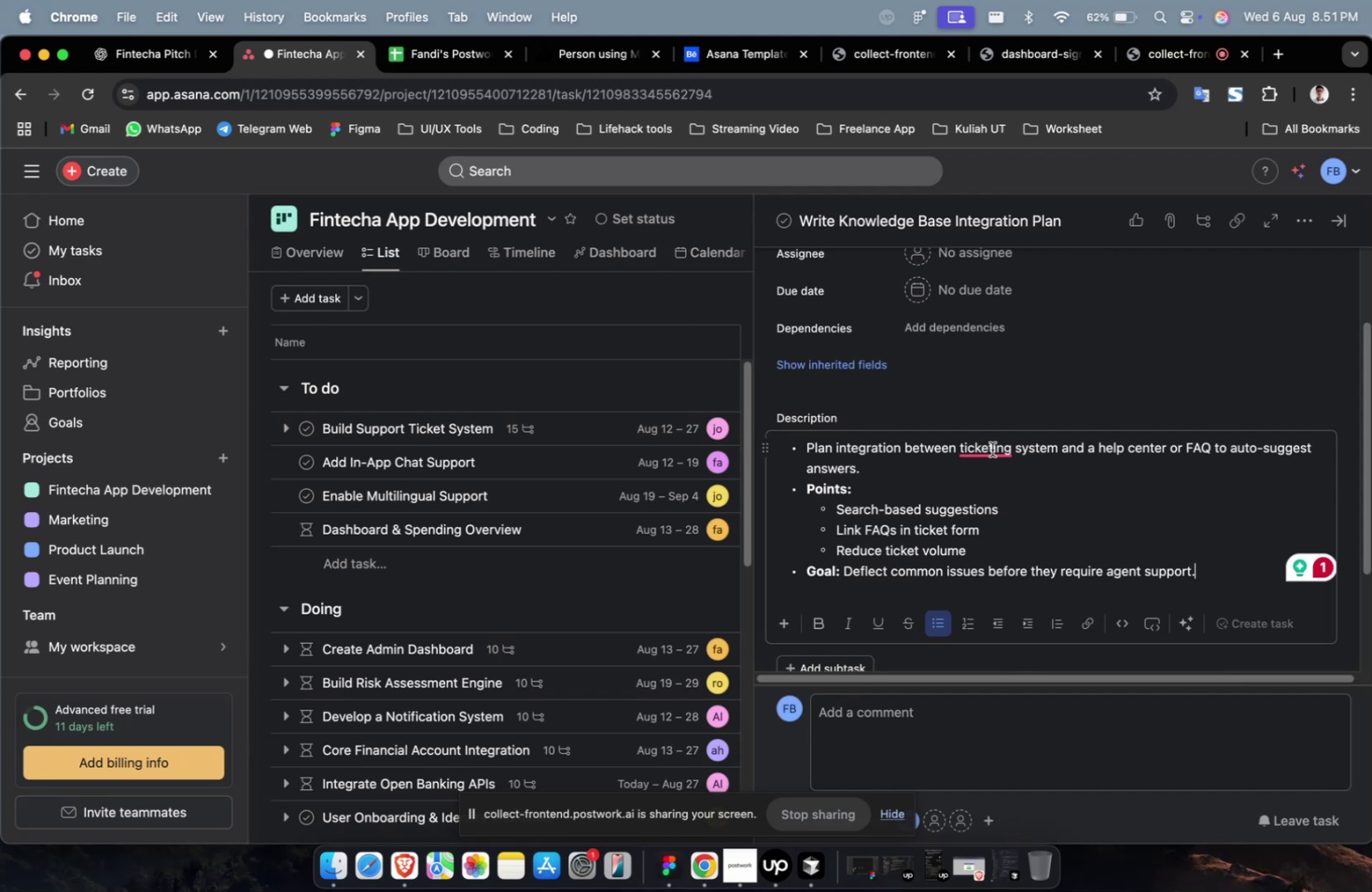 
scroll: coordinate [976, 557], scroll_direction: up, amount: 8.0
 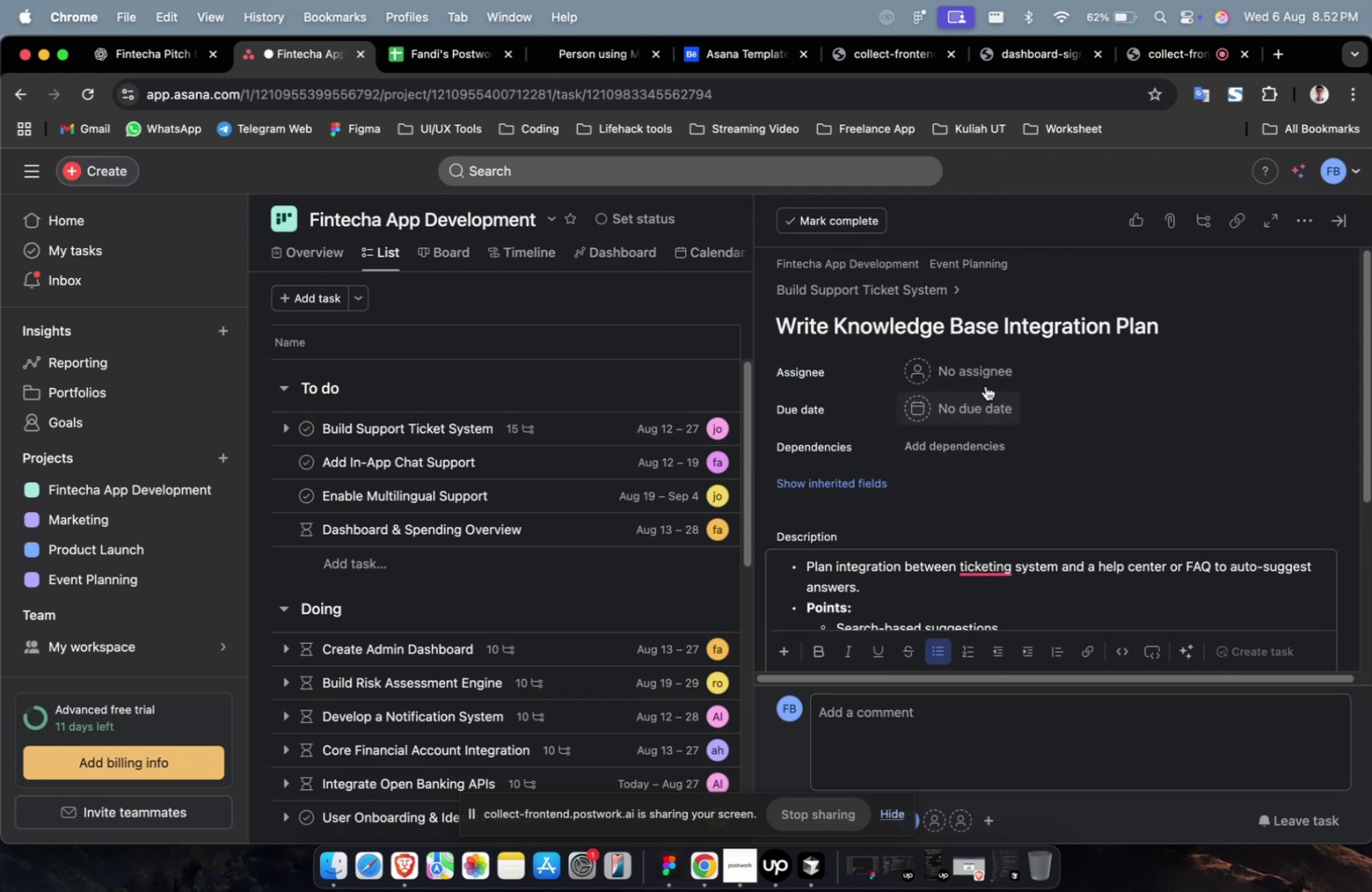 
left_click([981, 378])
 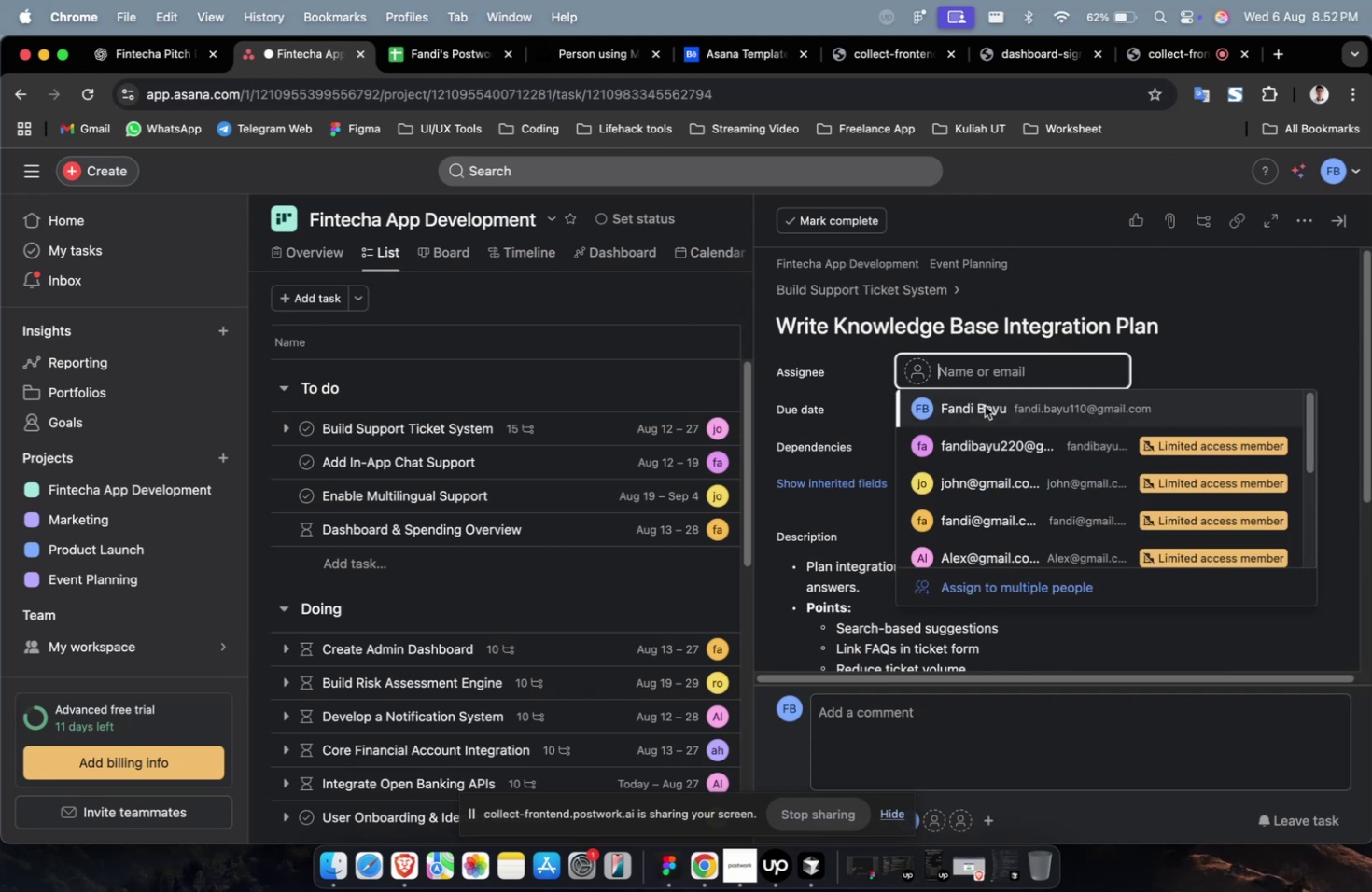 
double_click([984, 405])
 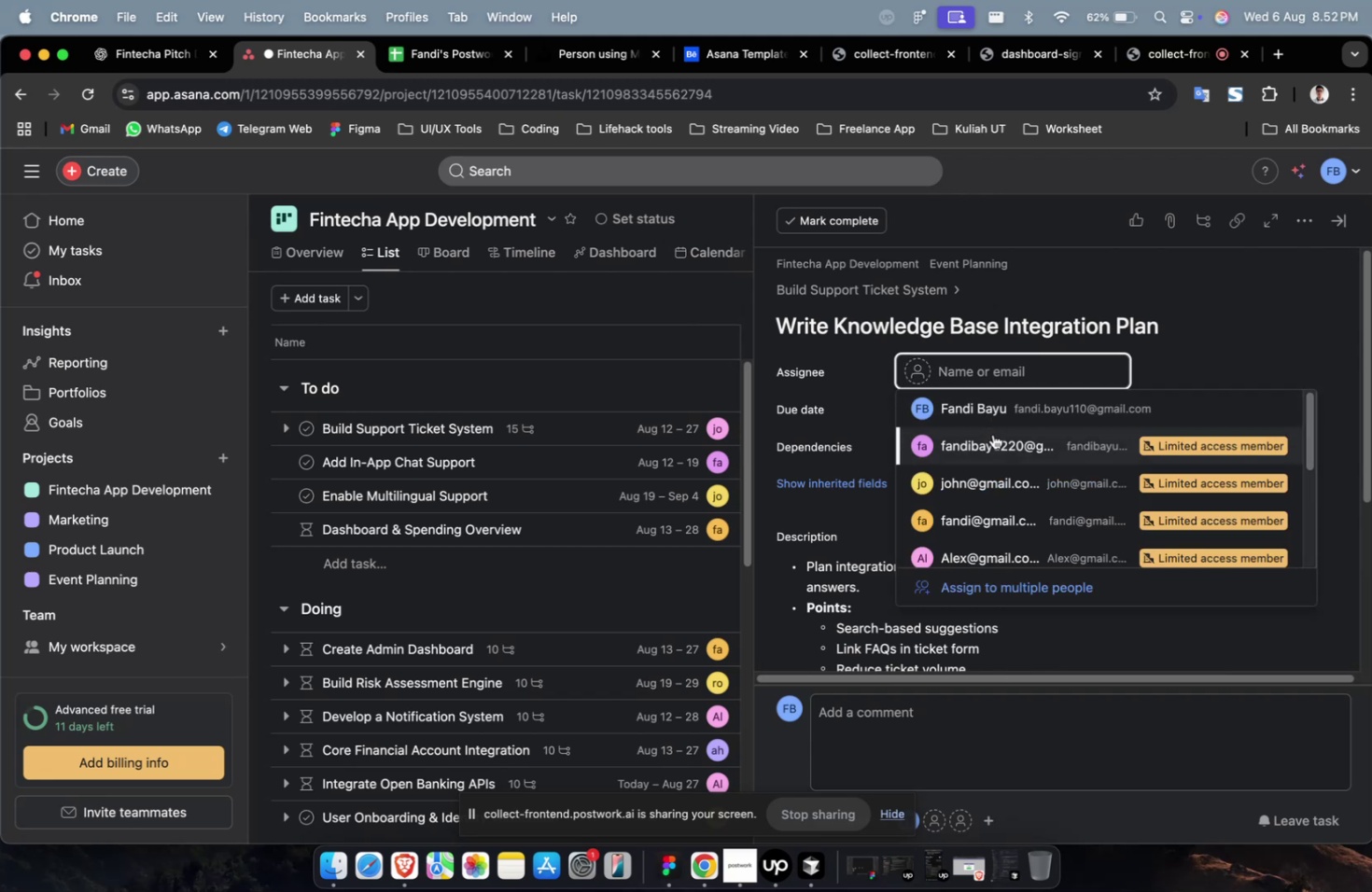 
left_click([993, 438])
 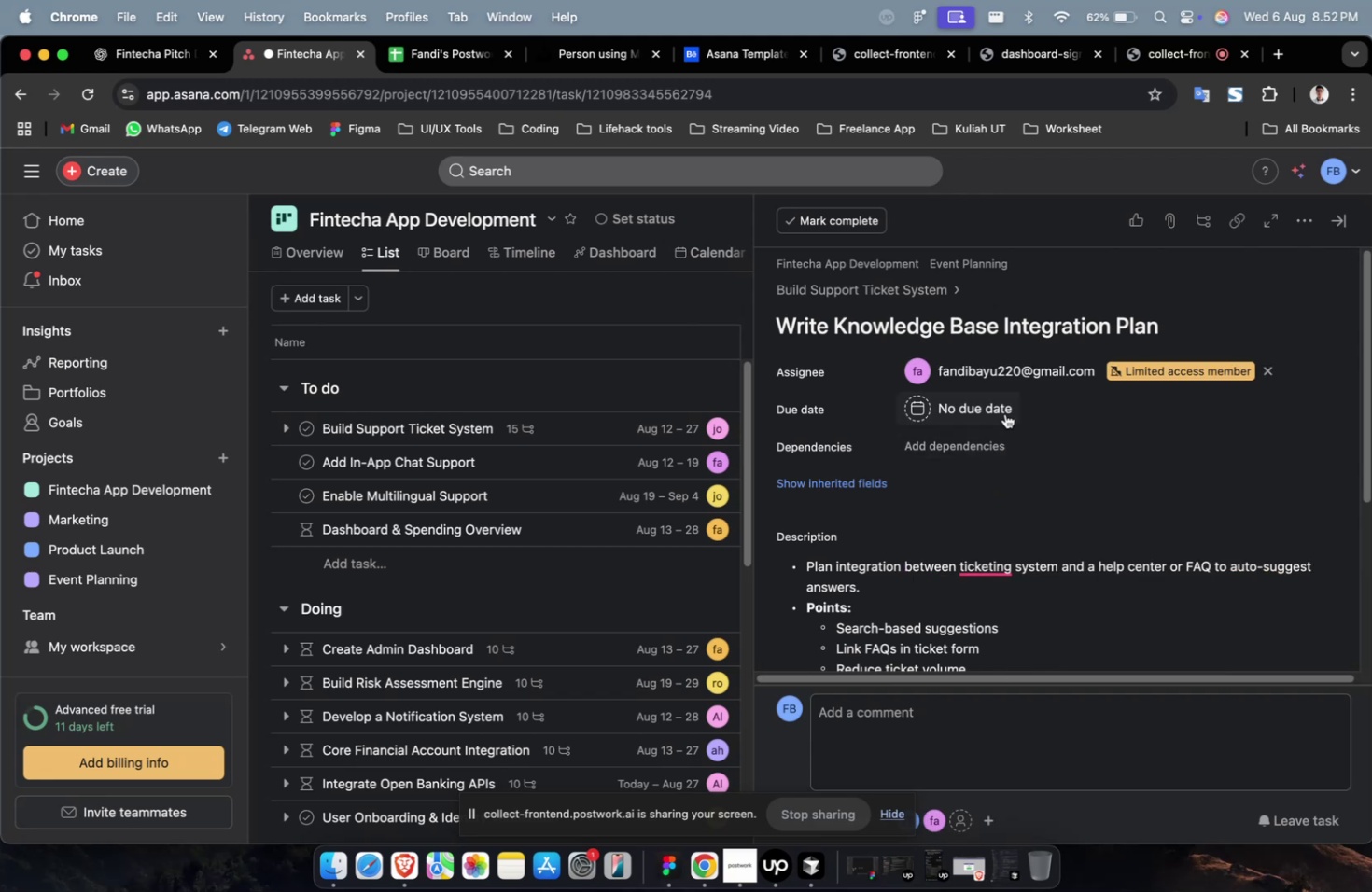 
double_click([1004, 413])
 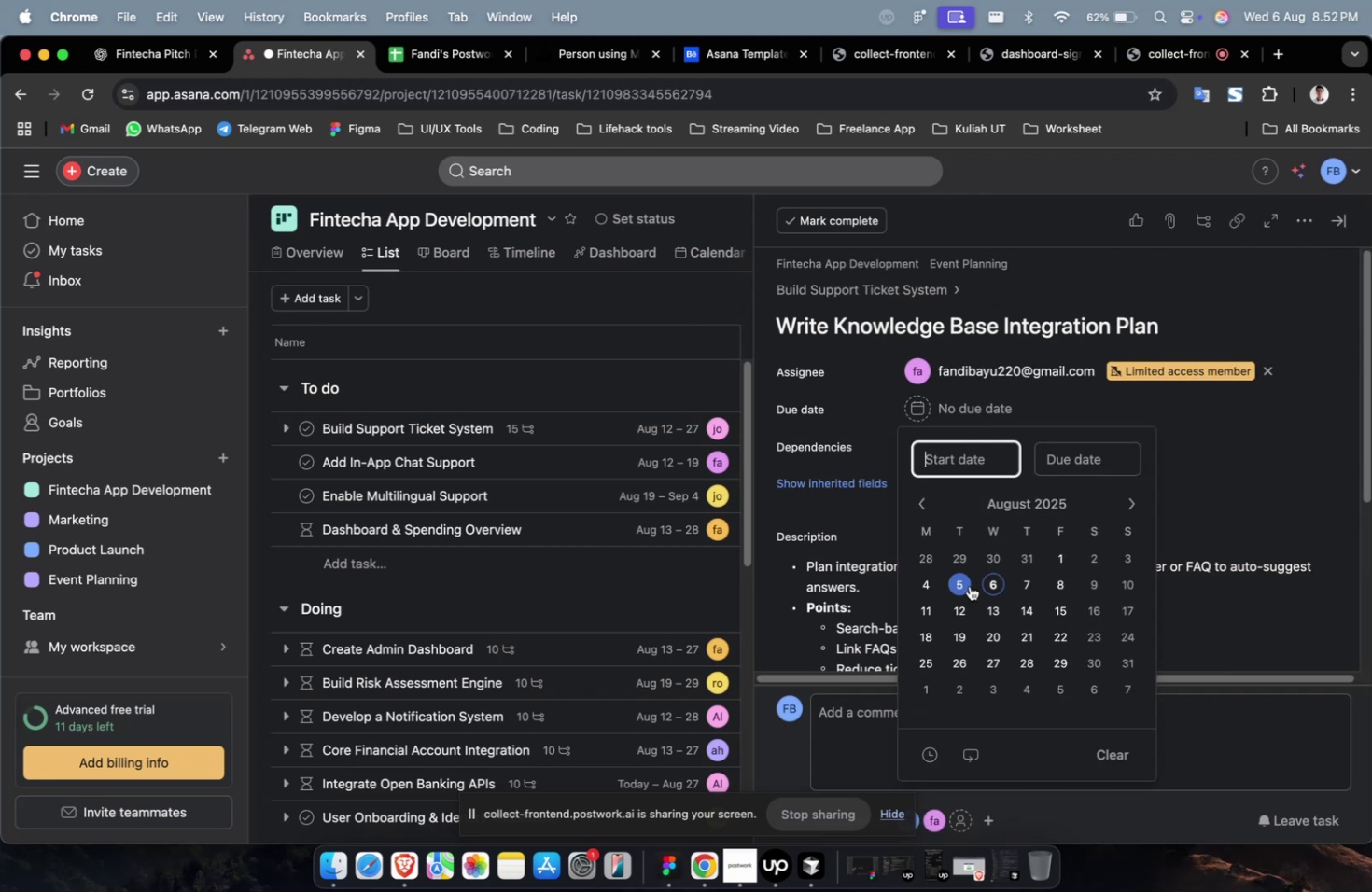 
left_click([966, 603])
 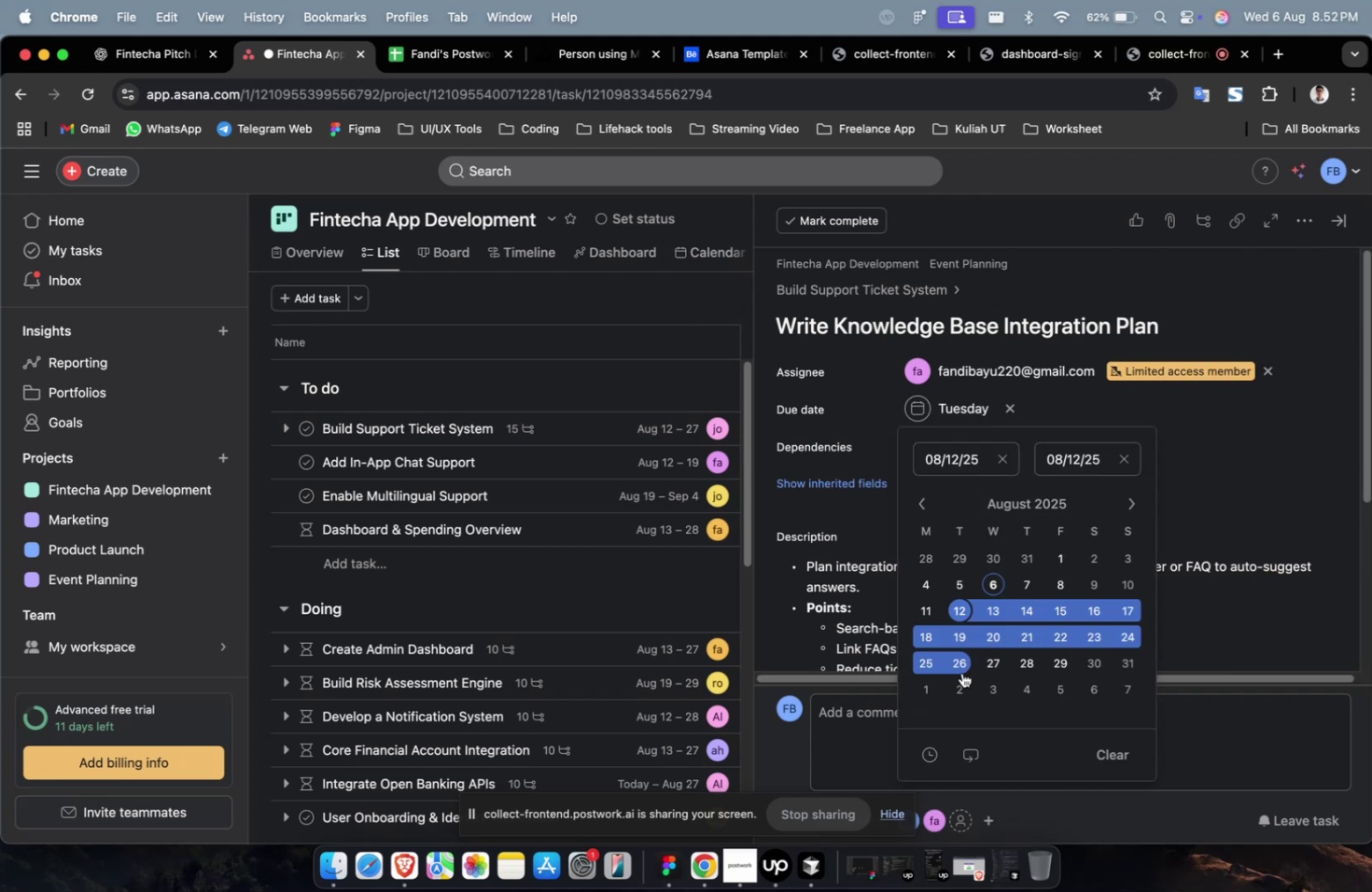 
left_click([961, 673])
 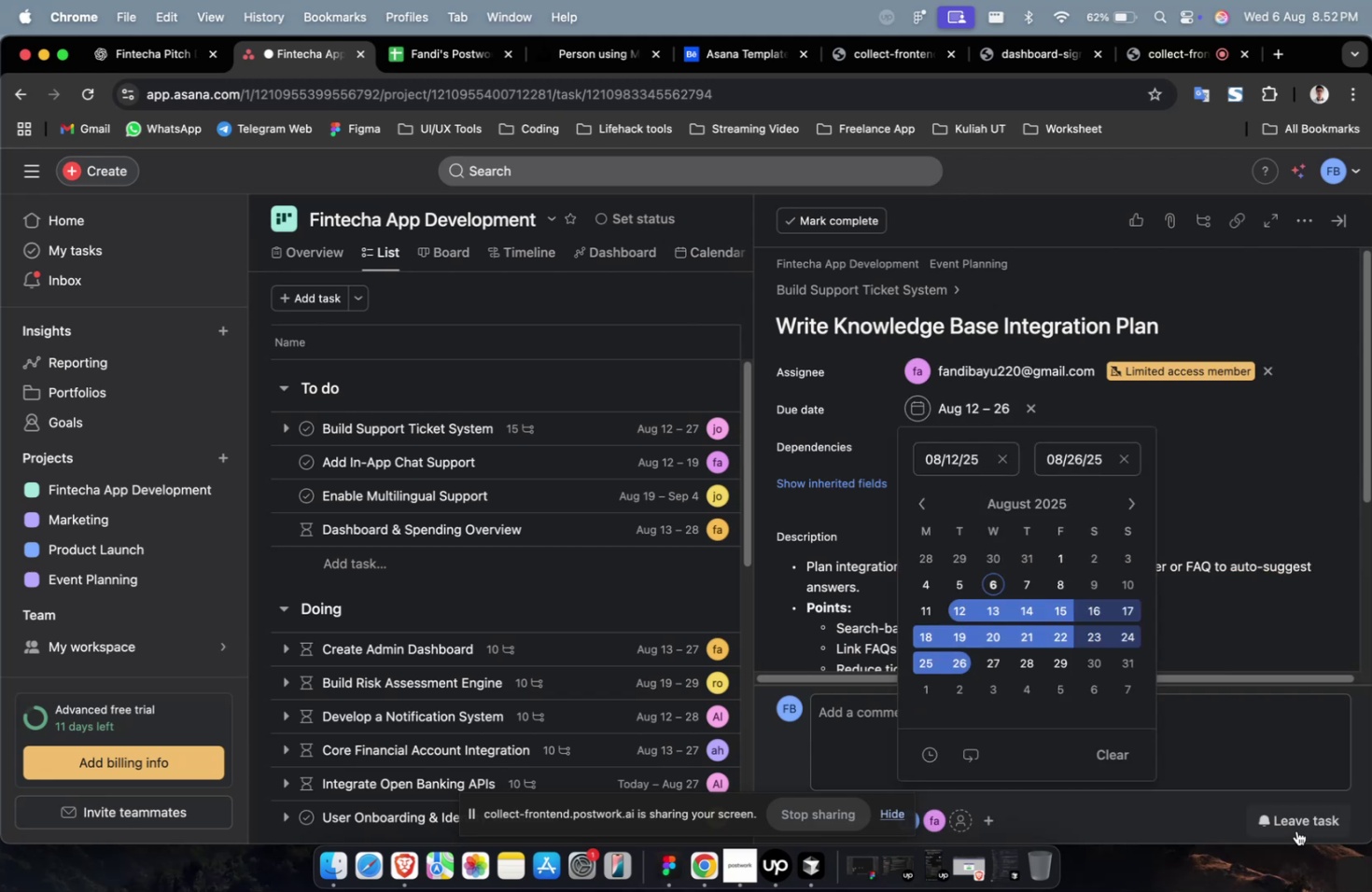 
left_click([1292, 819])
 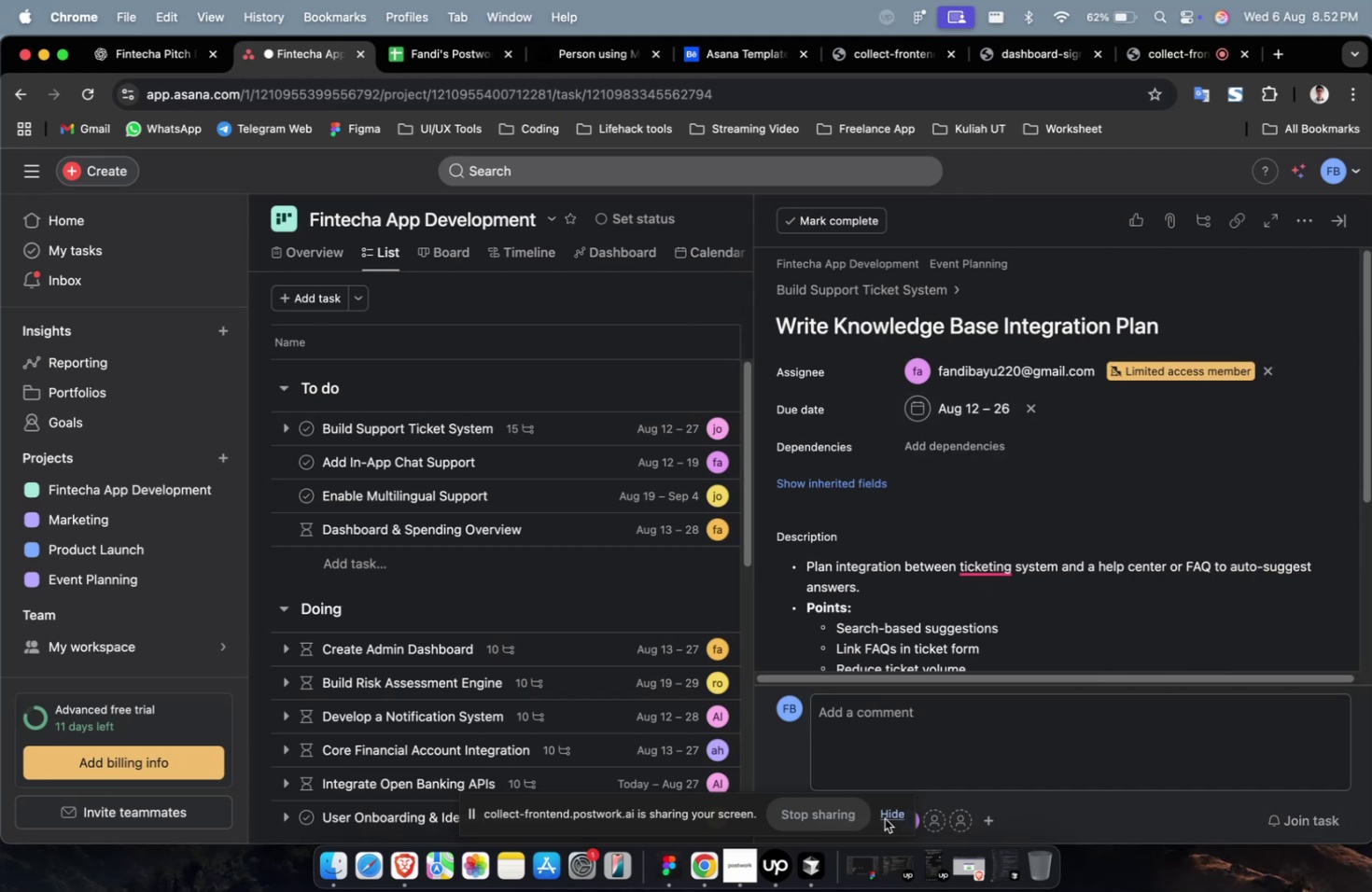 
left_click([982, 439])
 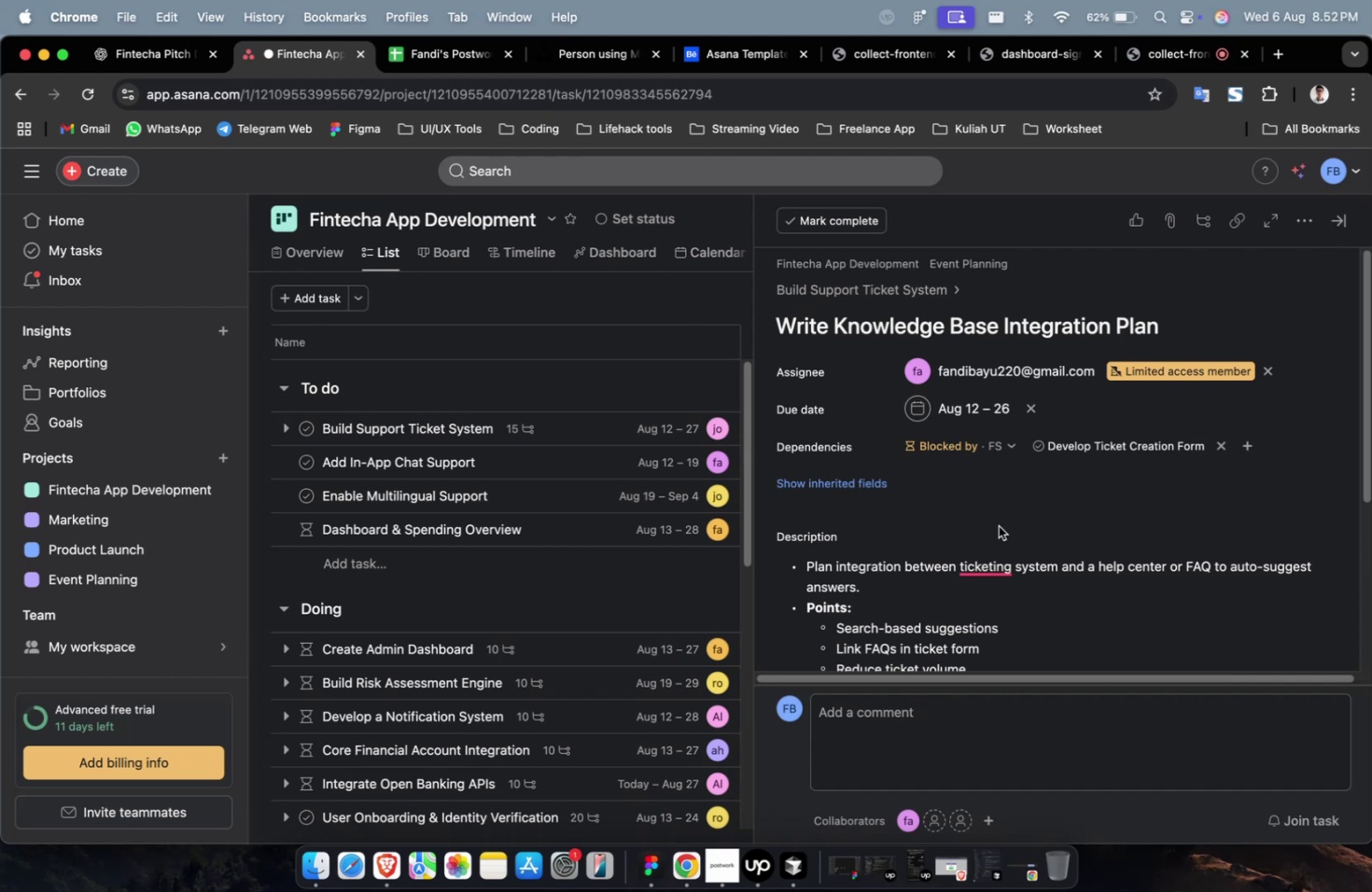 
wait(23.66)
 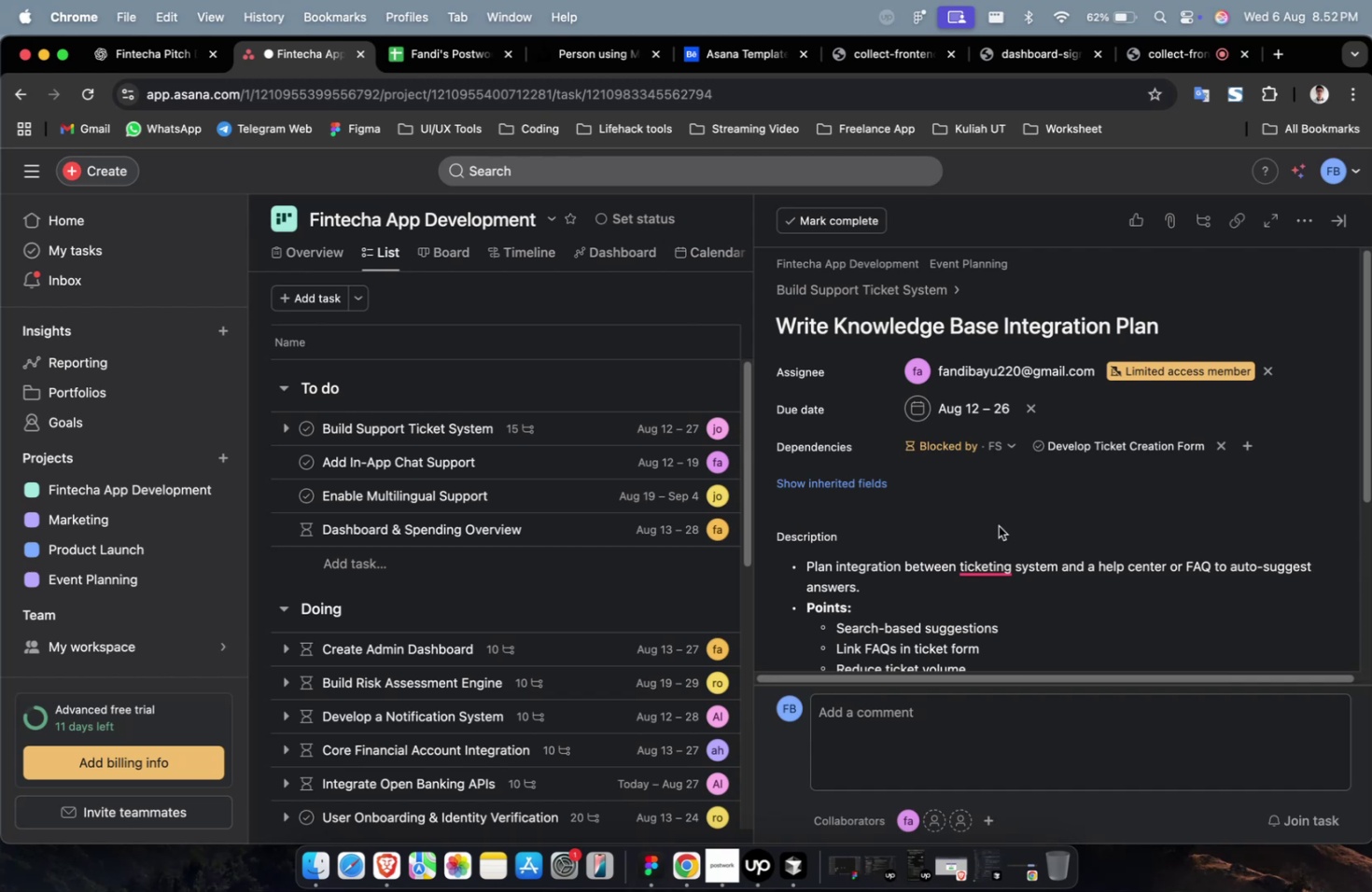 
scroll: coordinate [998, 525], scroll_direction: up, amount: 1.0
 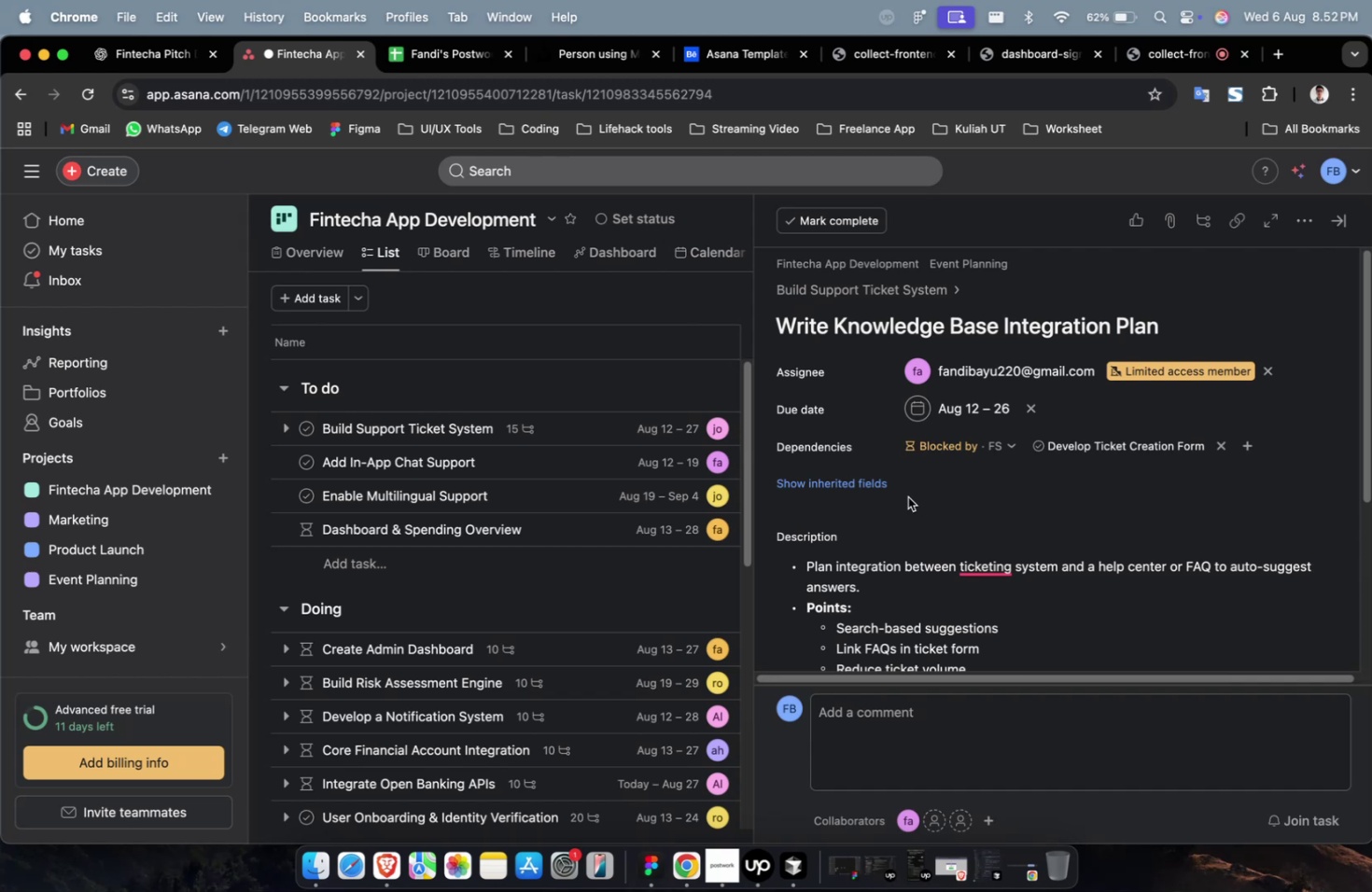 
left_click([885, 487])
 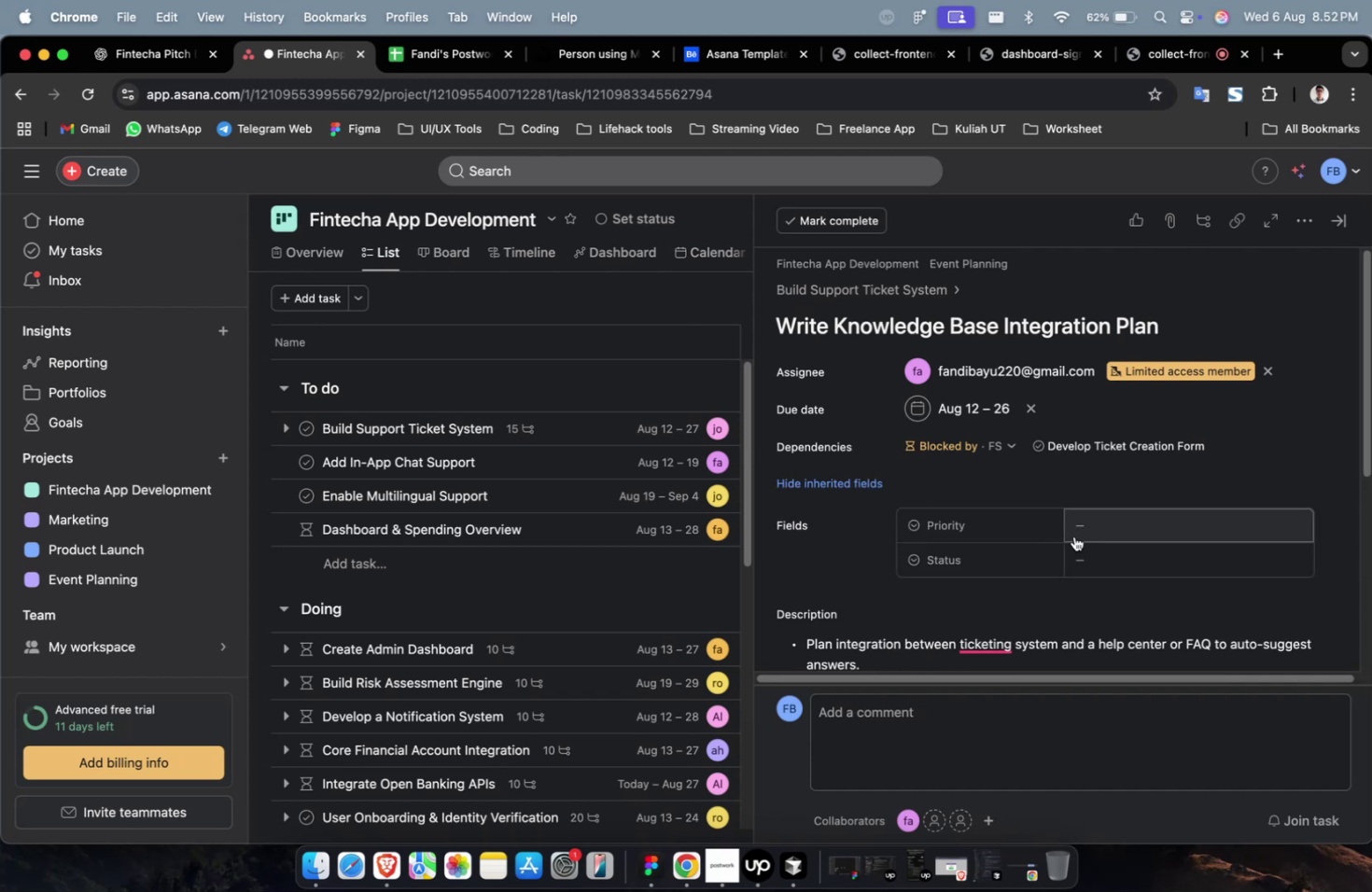 
double_click([1102, 536])
 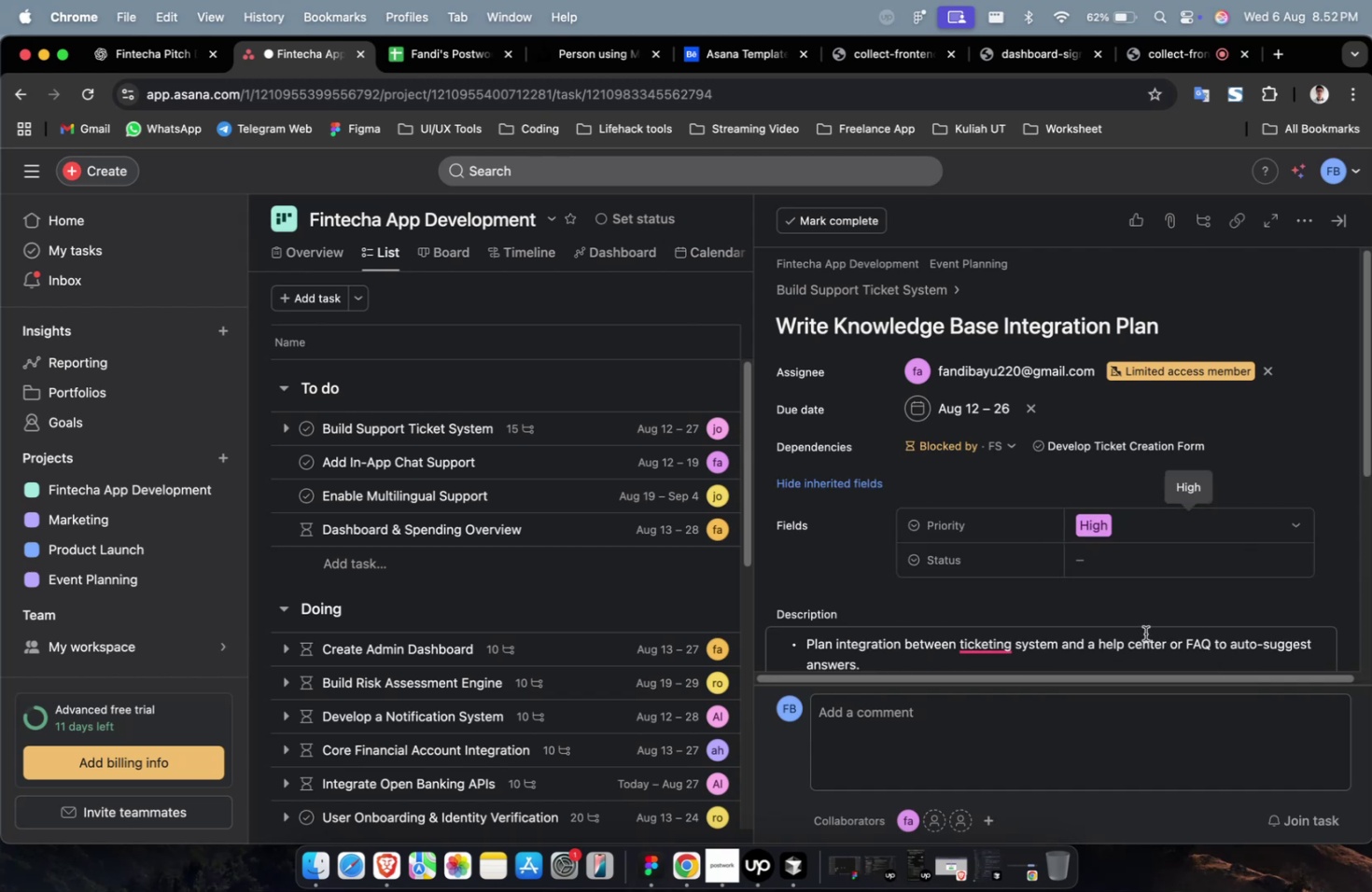 
double_click([1136, 571])
 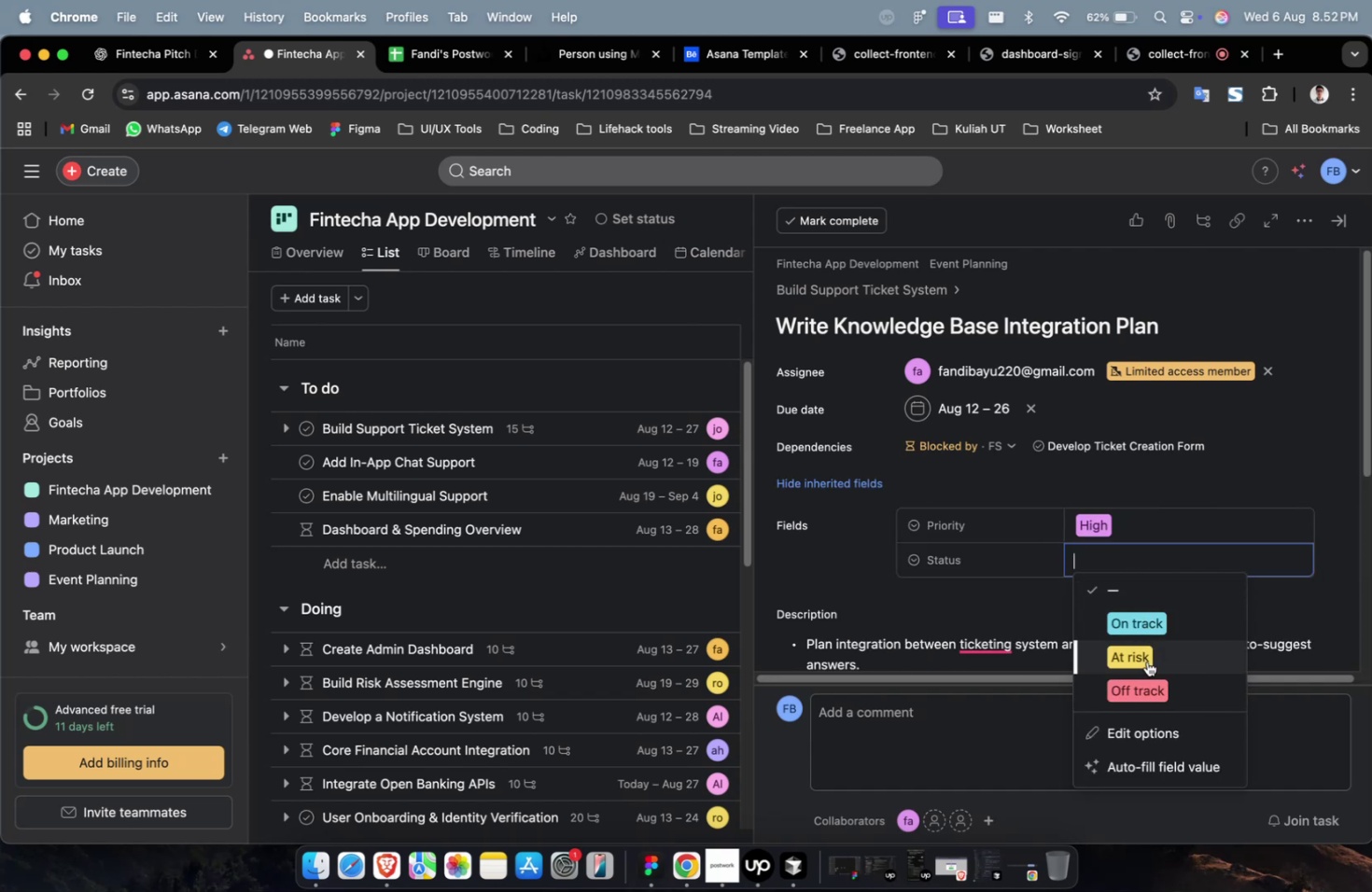 
left_click([1147, 622])
 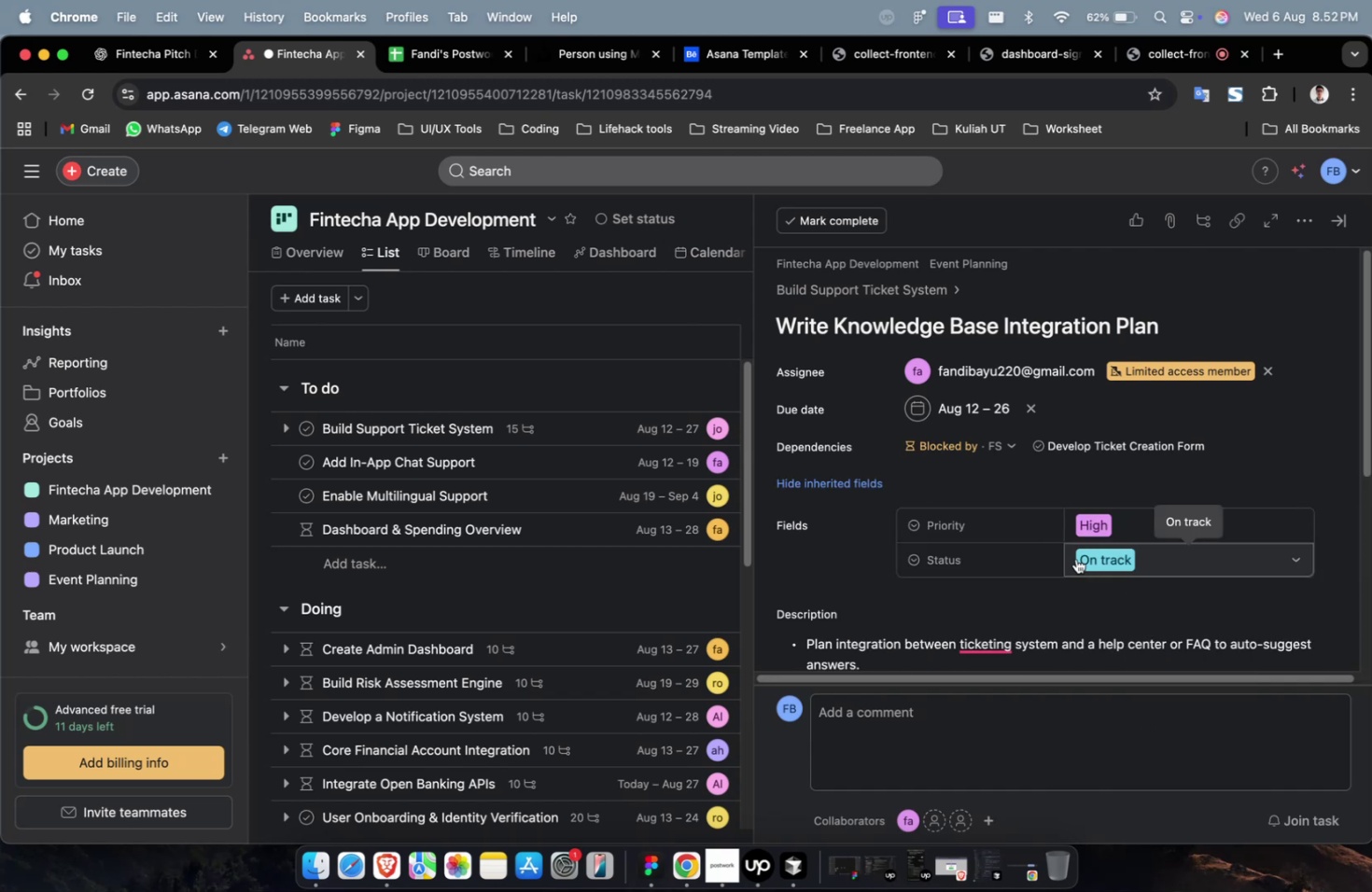 
scroll: coordinate [1002, 486], scroll_direction: down, amount: 21.0
 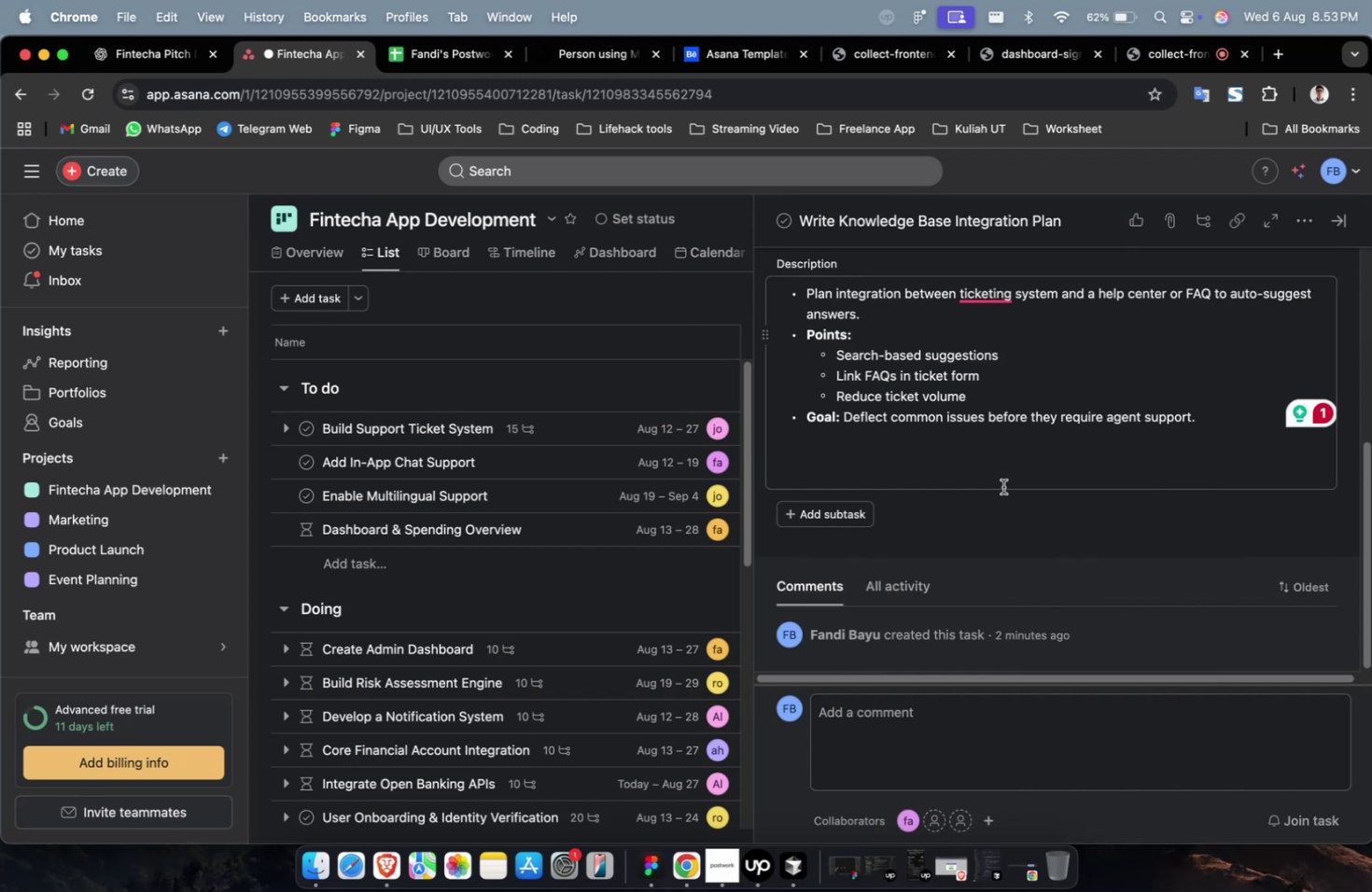 
wait(33.9)
 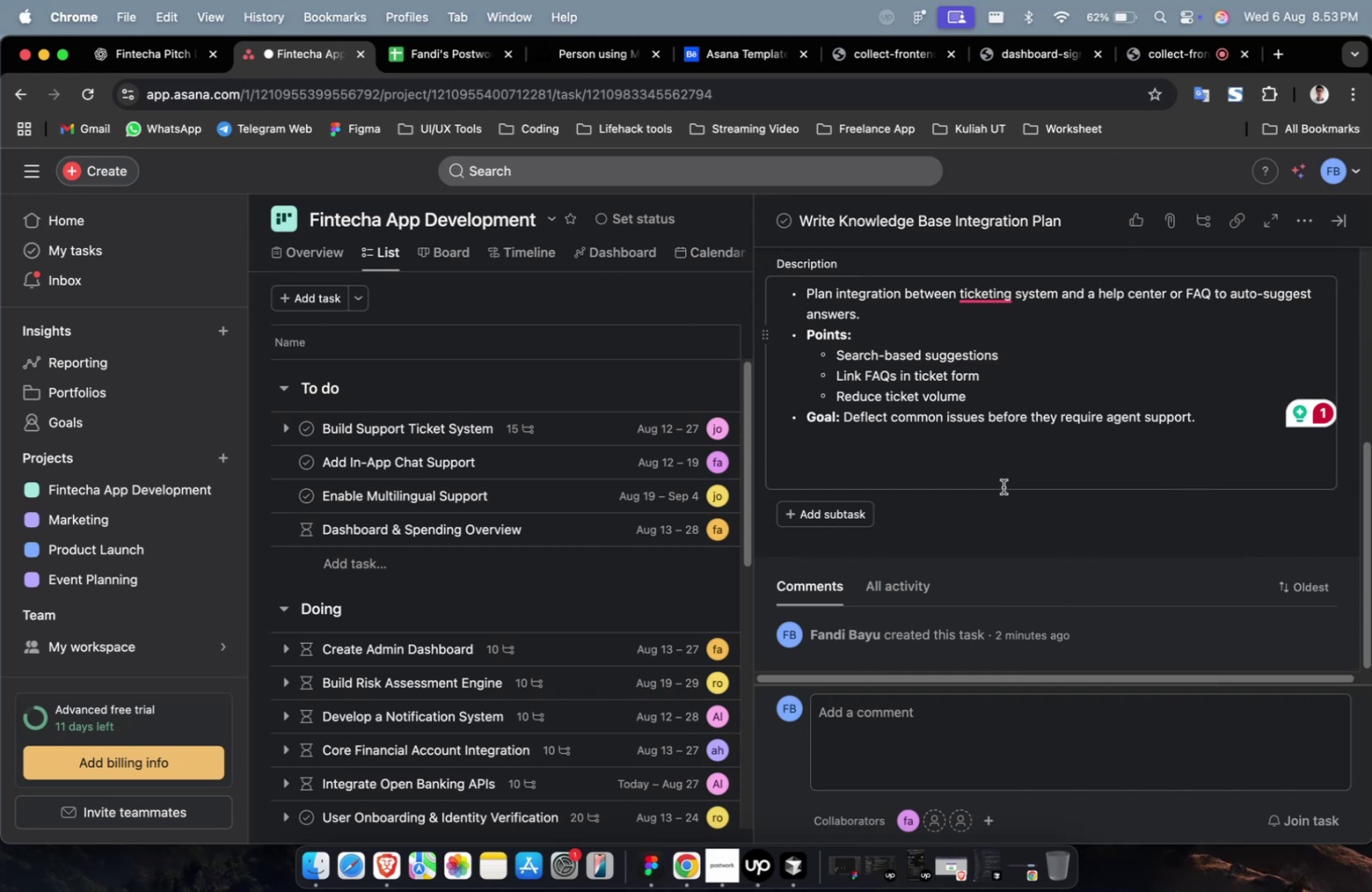 
scroll: coordinate [1002, 486], scroll_direction: up, amount: 9.0
 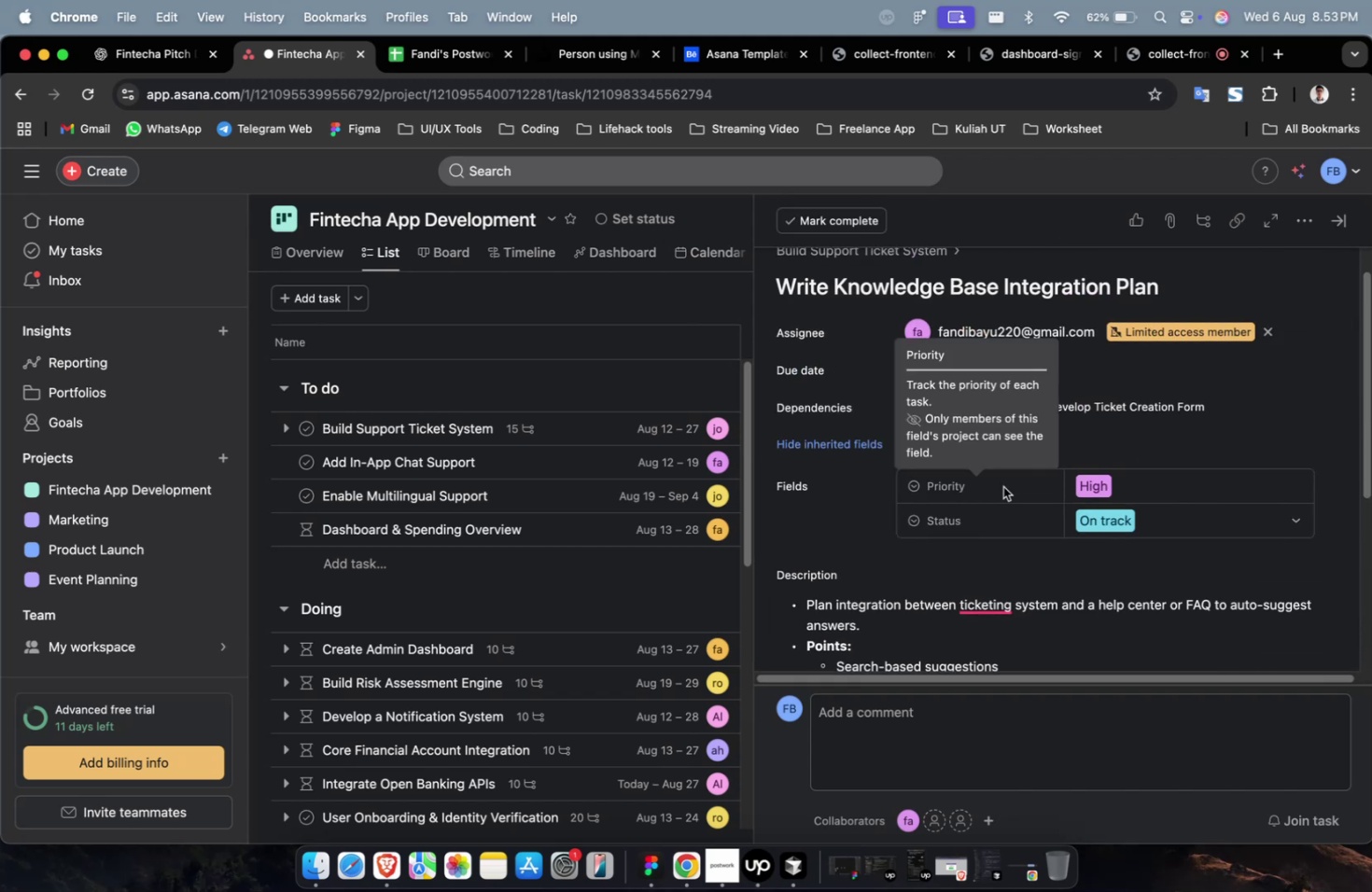 
scroll: coordinate [899, 469], scroll_direction: down, amount: 42.0
 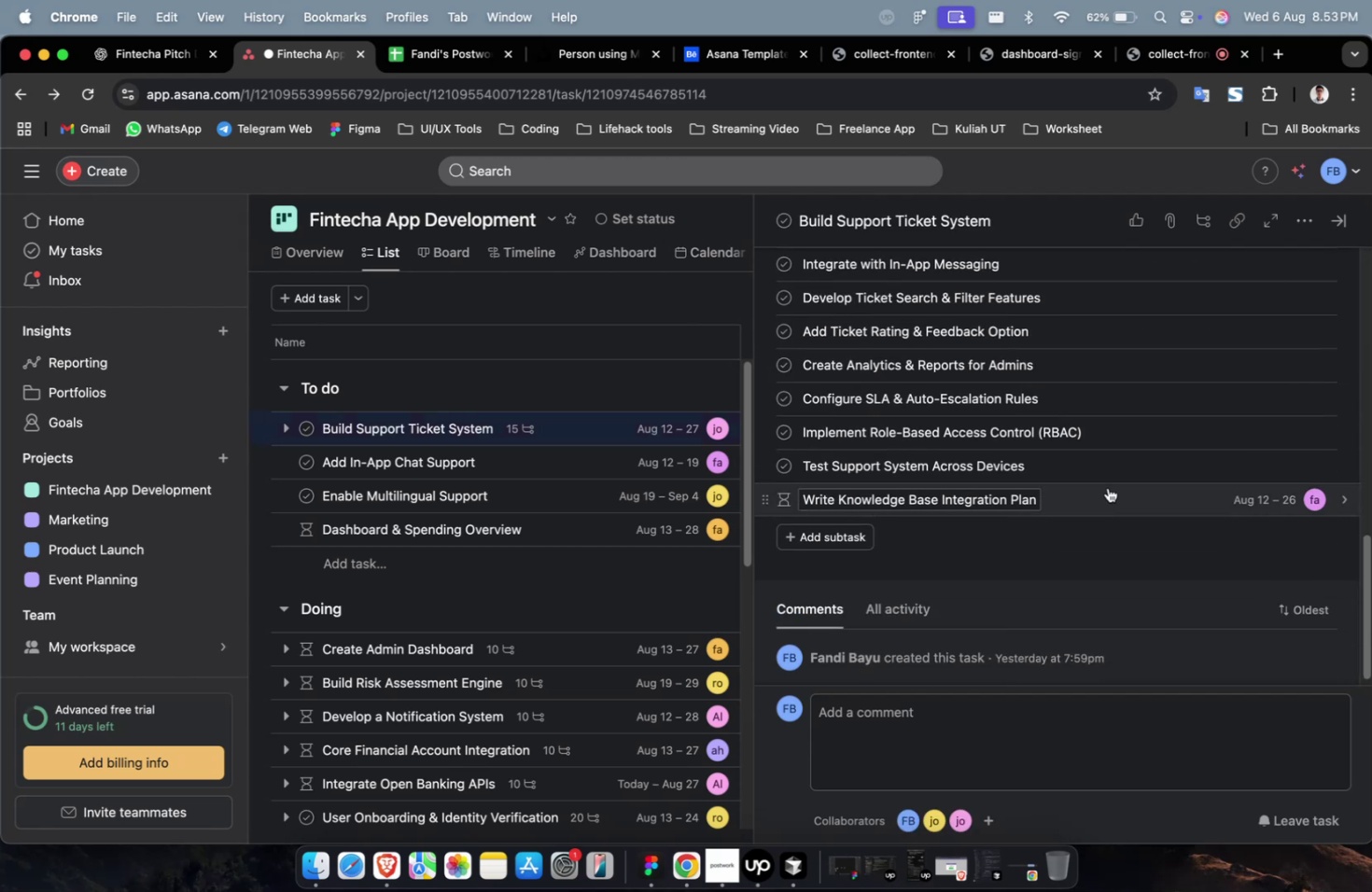 
left_click([1110, 473])
 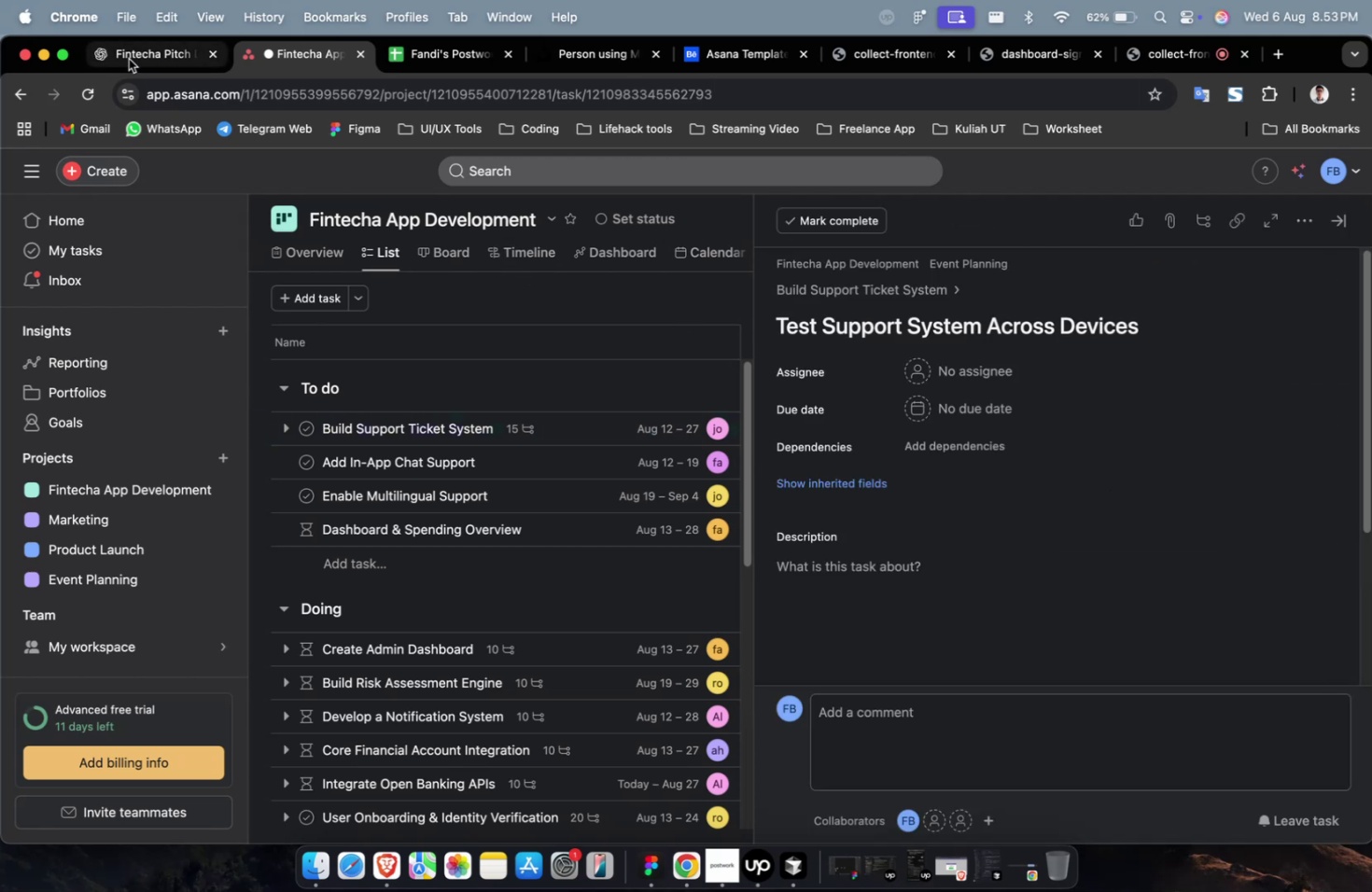 
left_click([136, 63])
 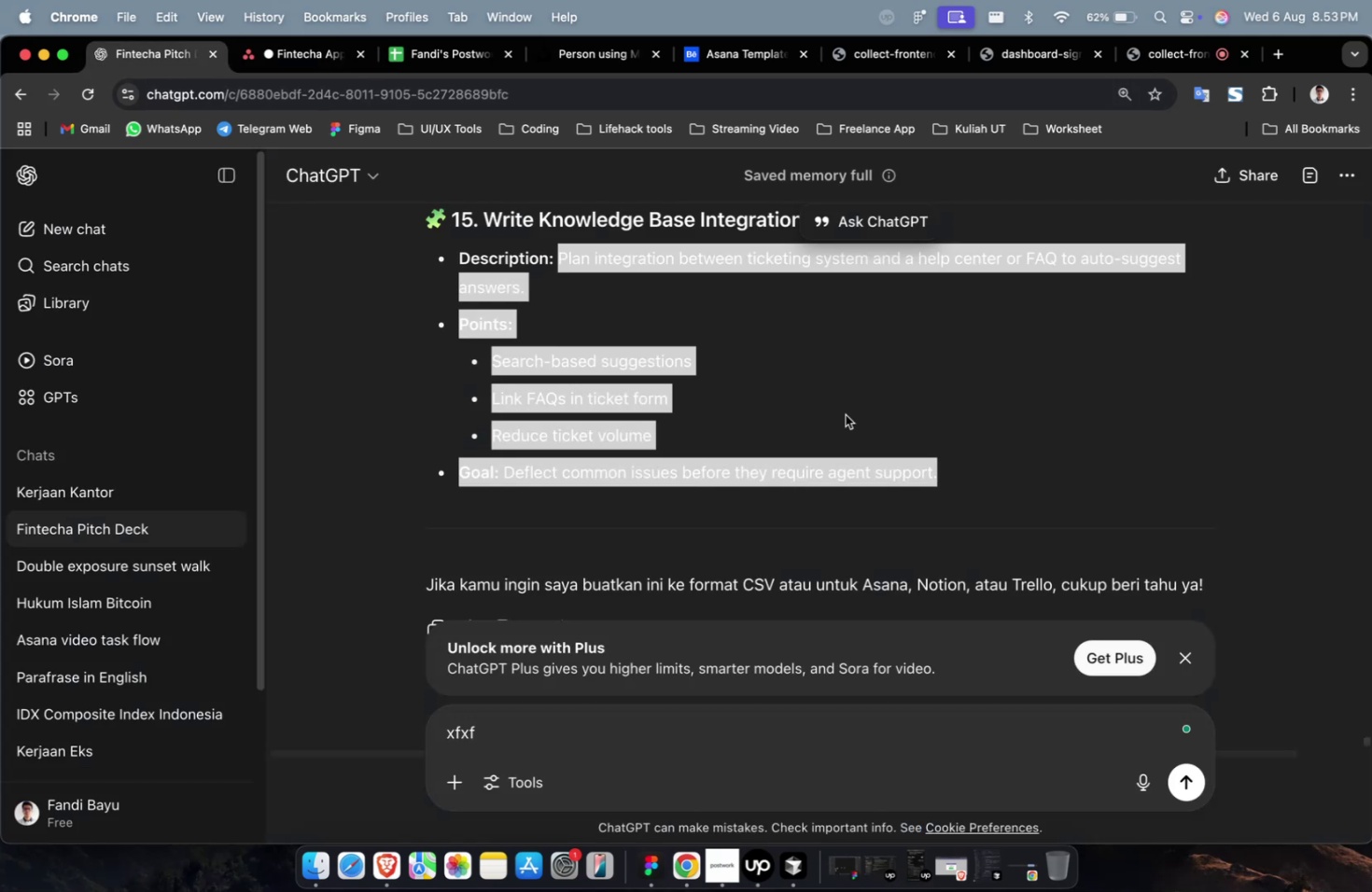 
scroll: coordinate [924, 438], scroll_direction: up, amount: 10.0
 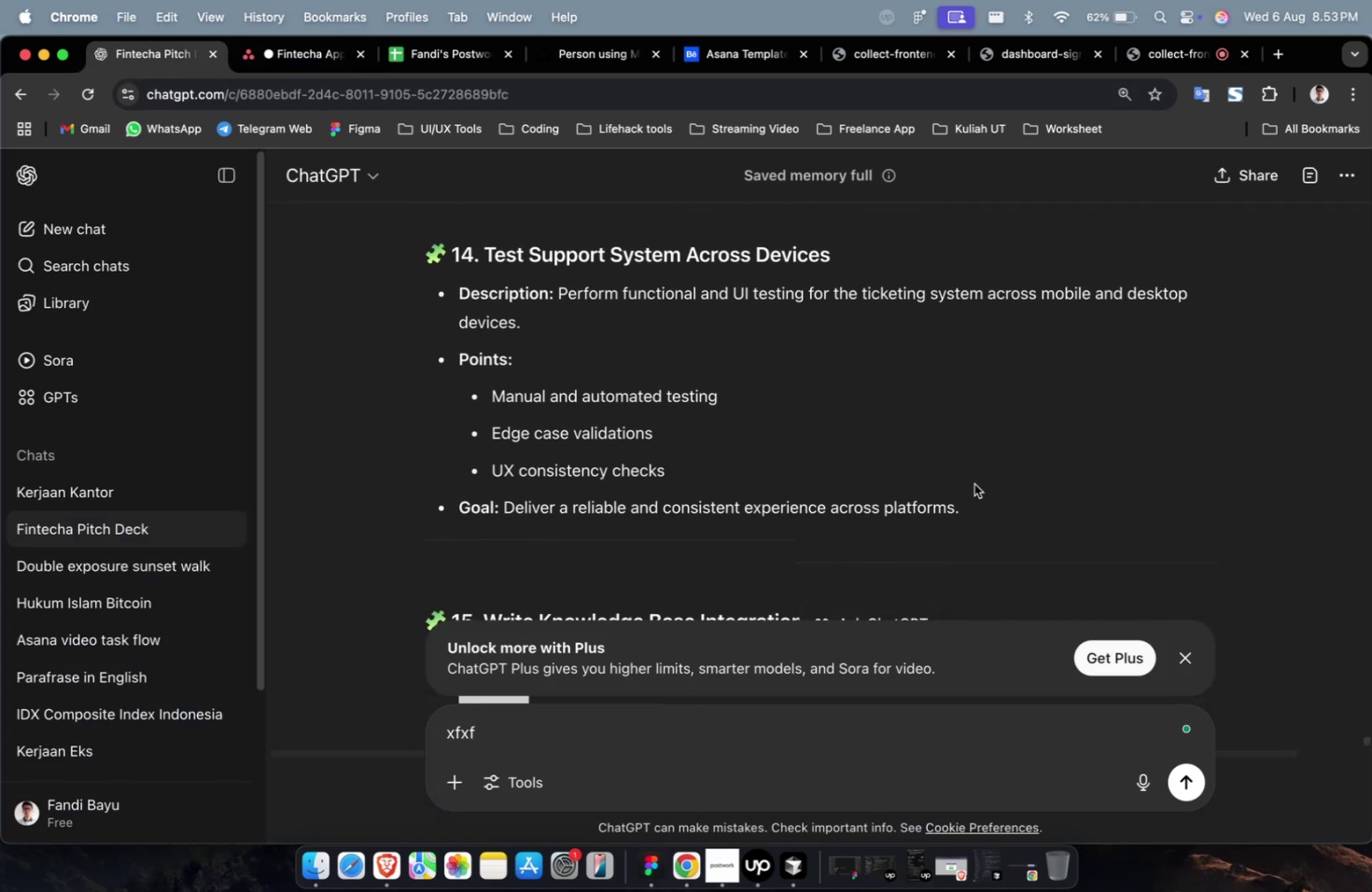 
left_click_drag(start_coordinate=[975, 514], to_coordinate=[555, 295])
 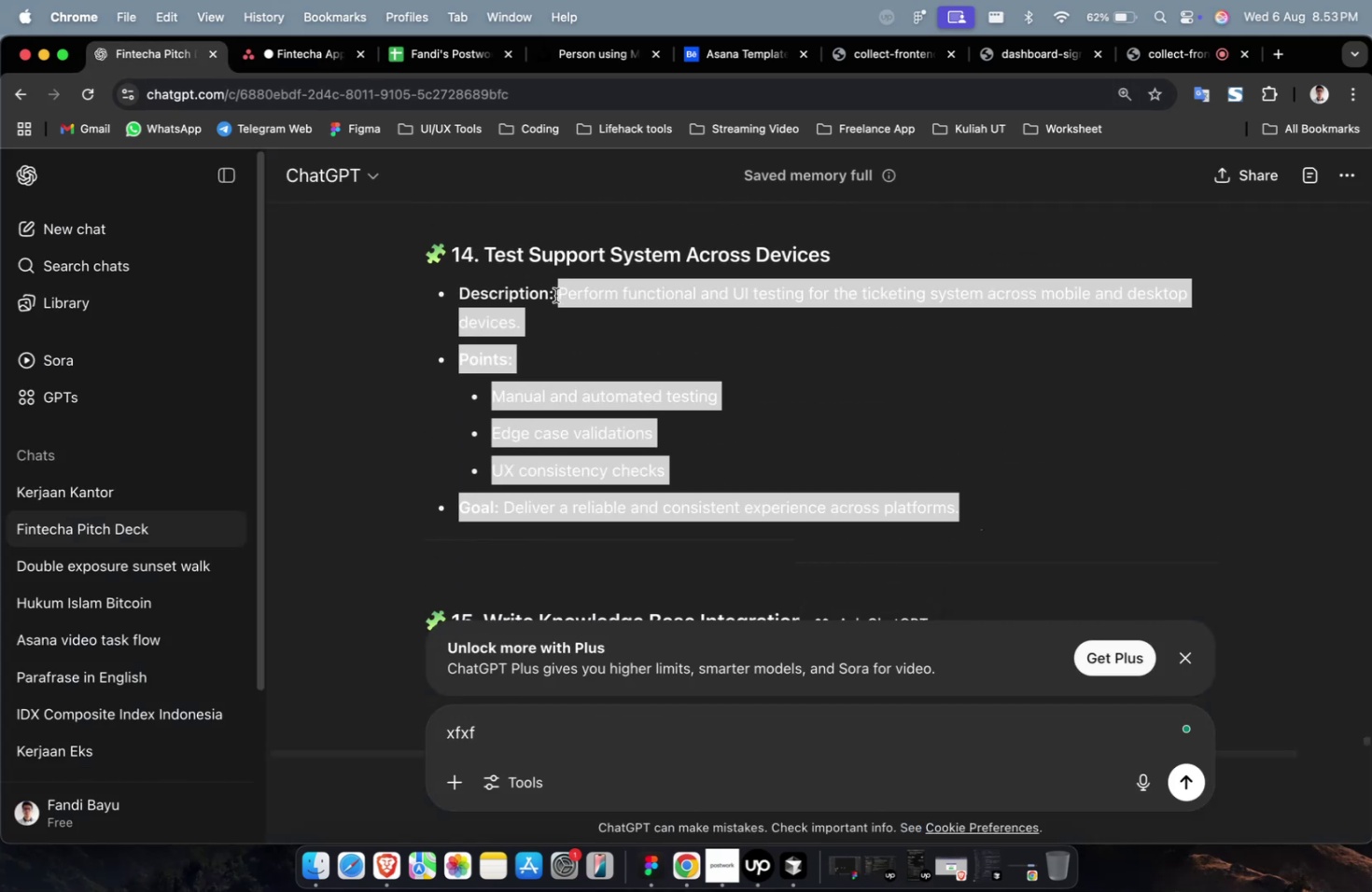 
key(Meta+C)
 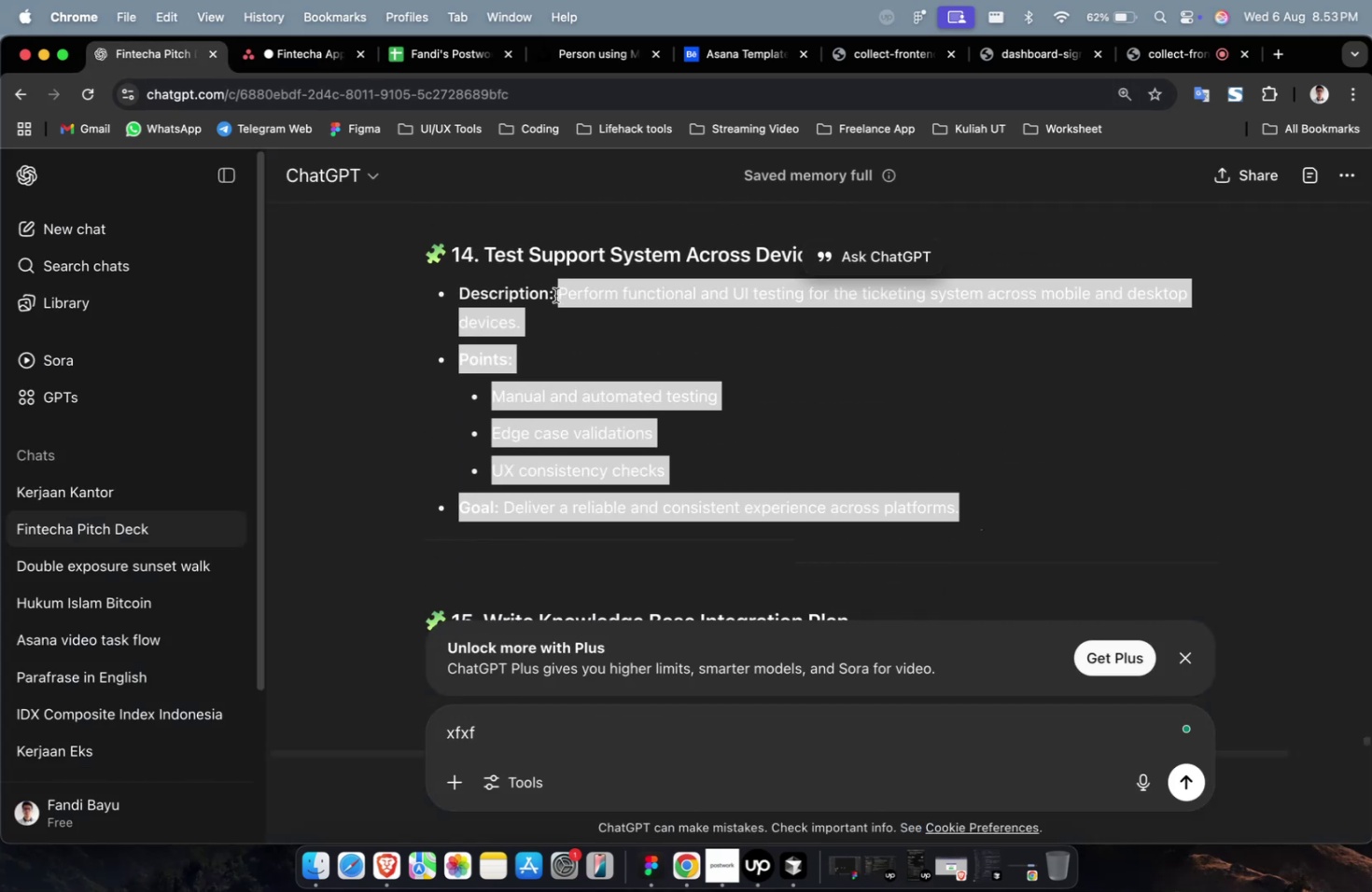 
key(Meta+C)
 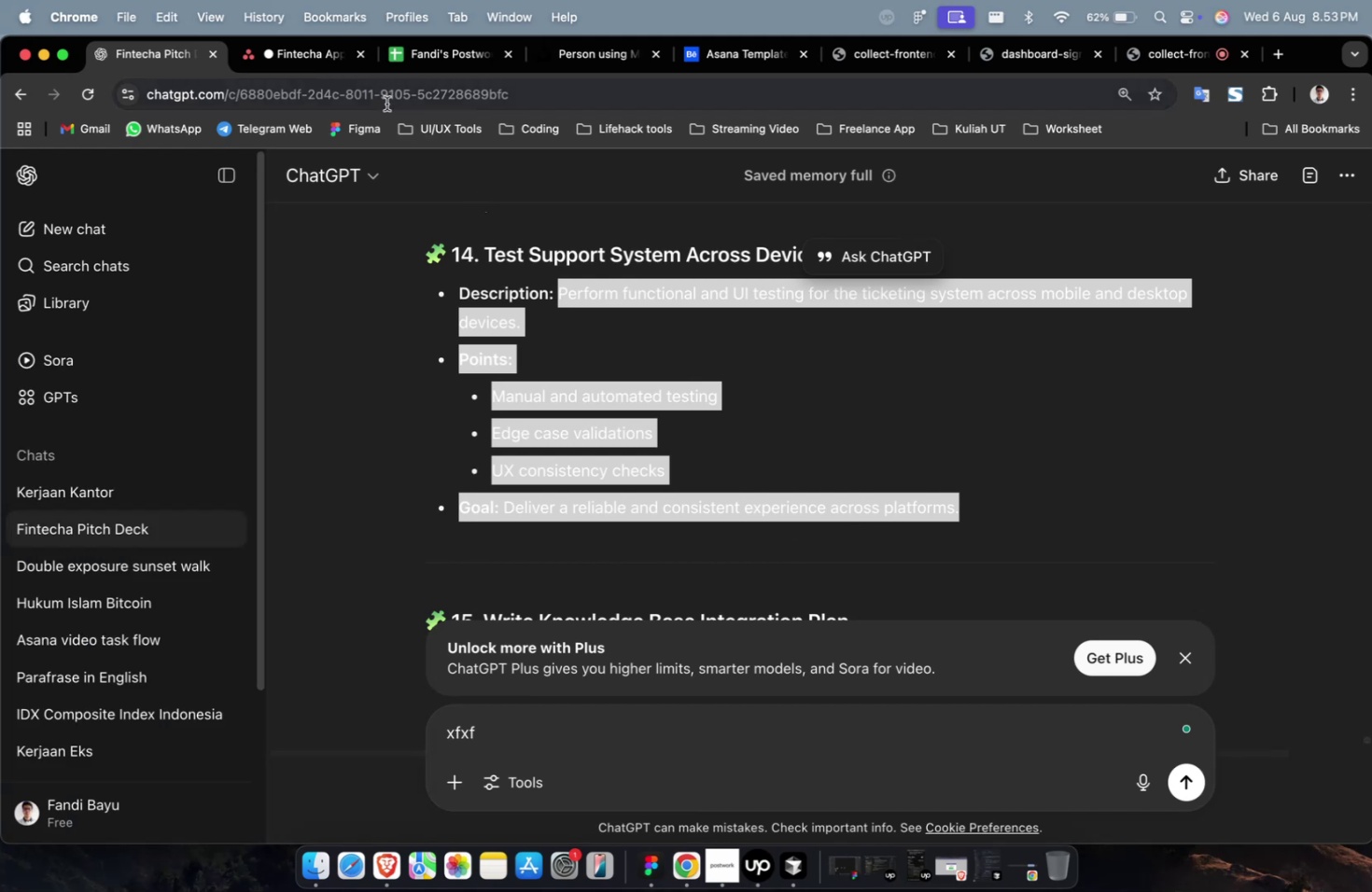 
left_click([306, 55])
 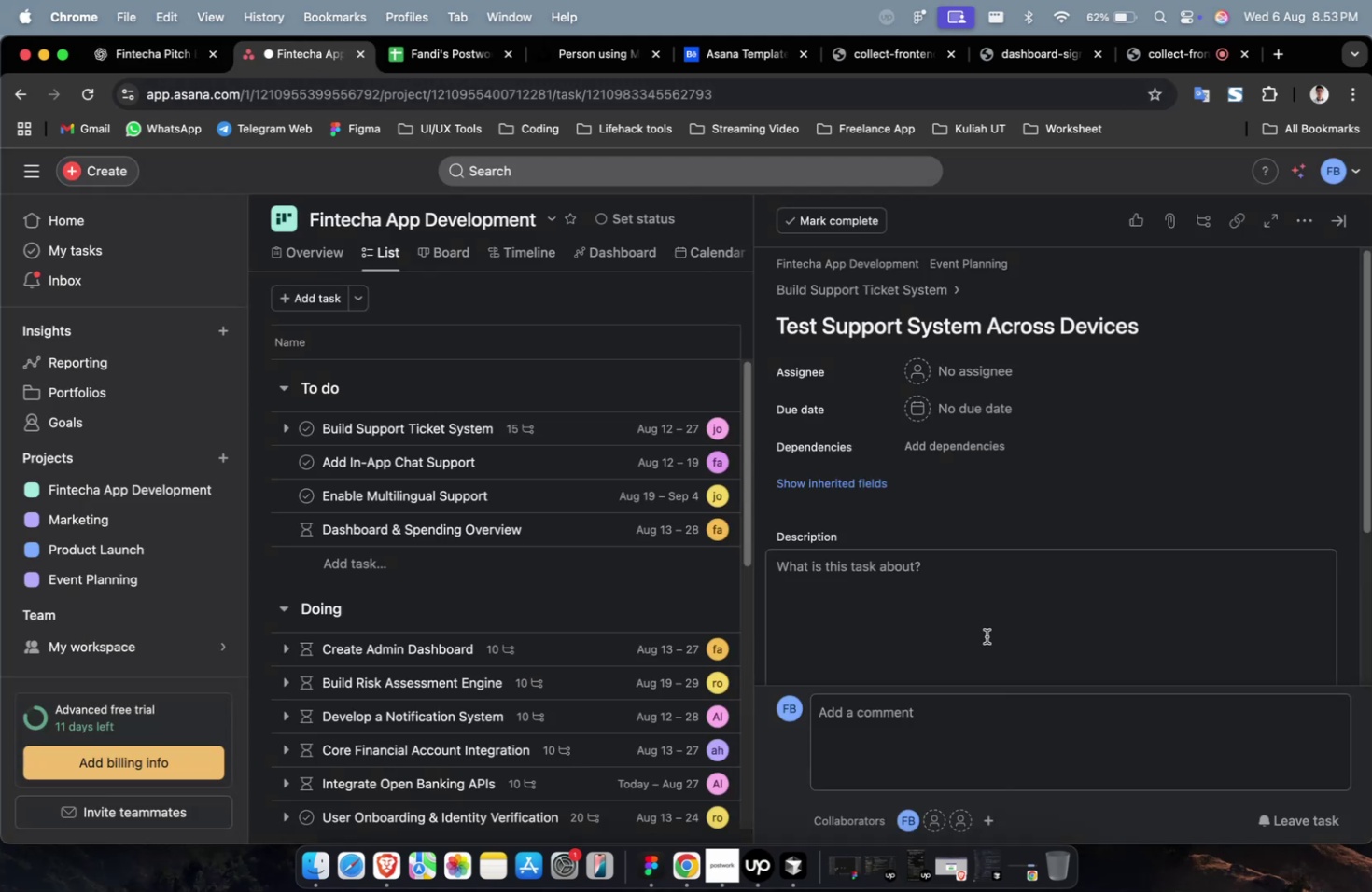 
double_click([987, 636])
 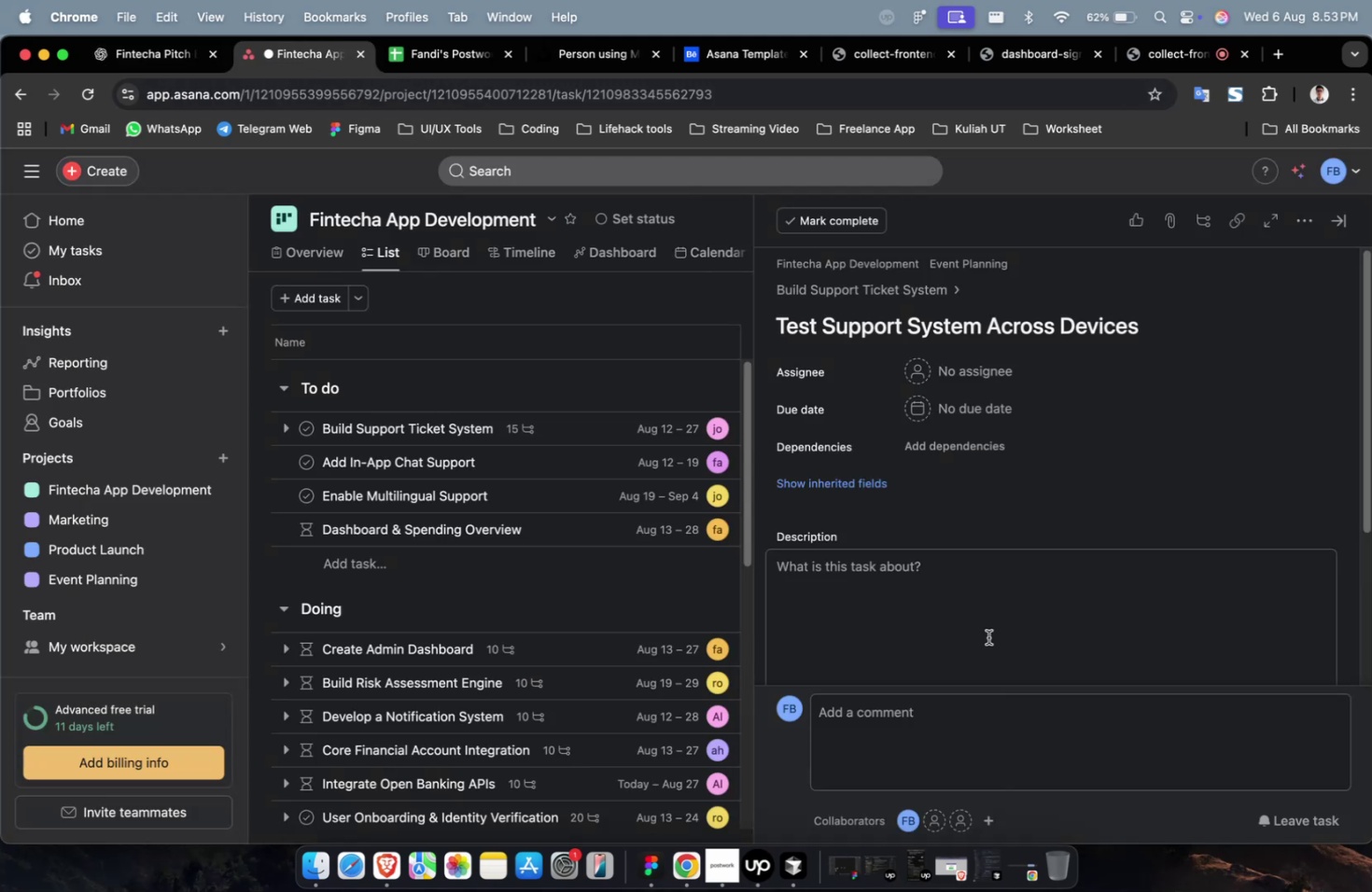 
key(Meta+CommandLeft)
 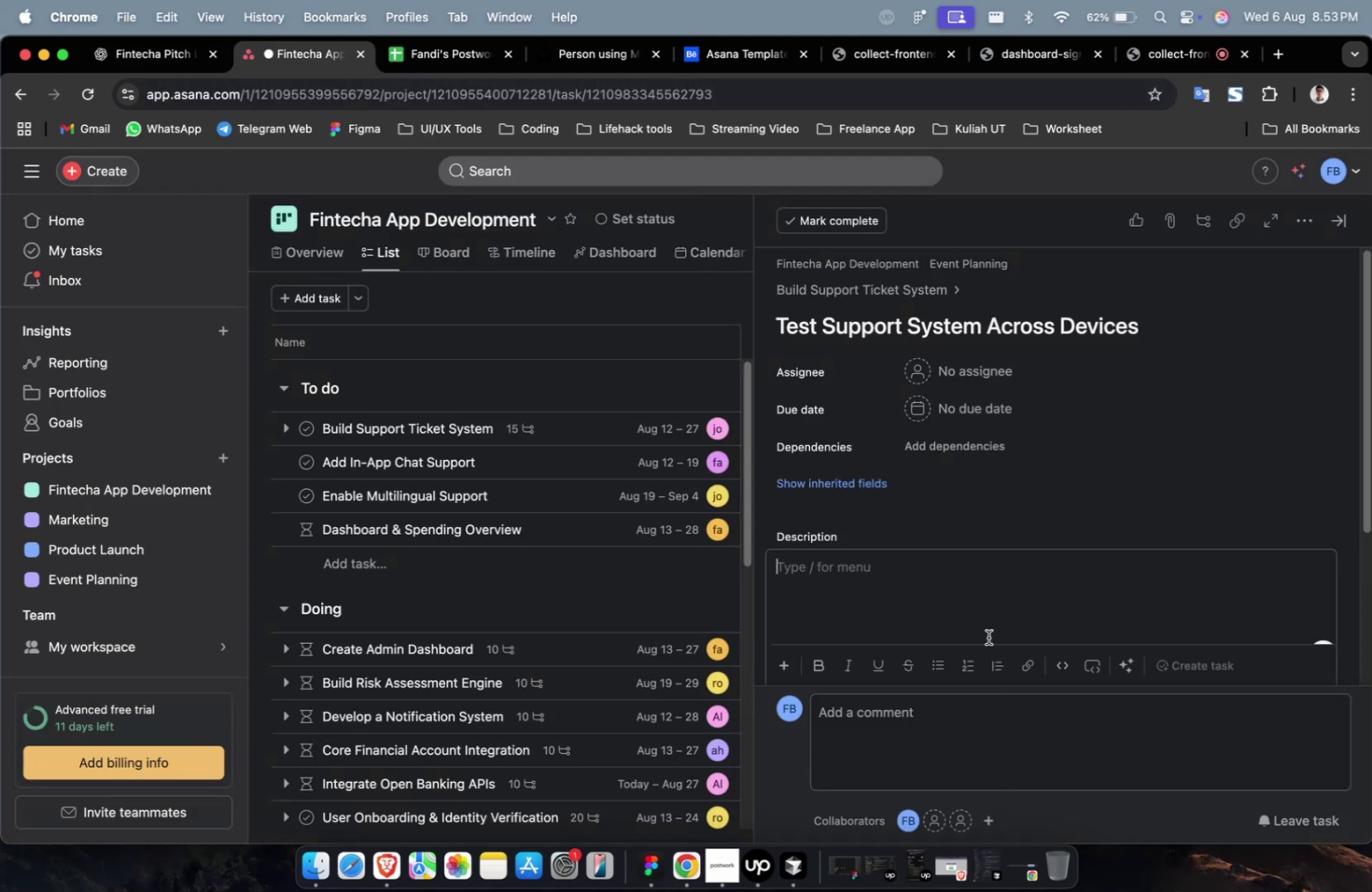 
key(Meta+V)
 